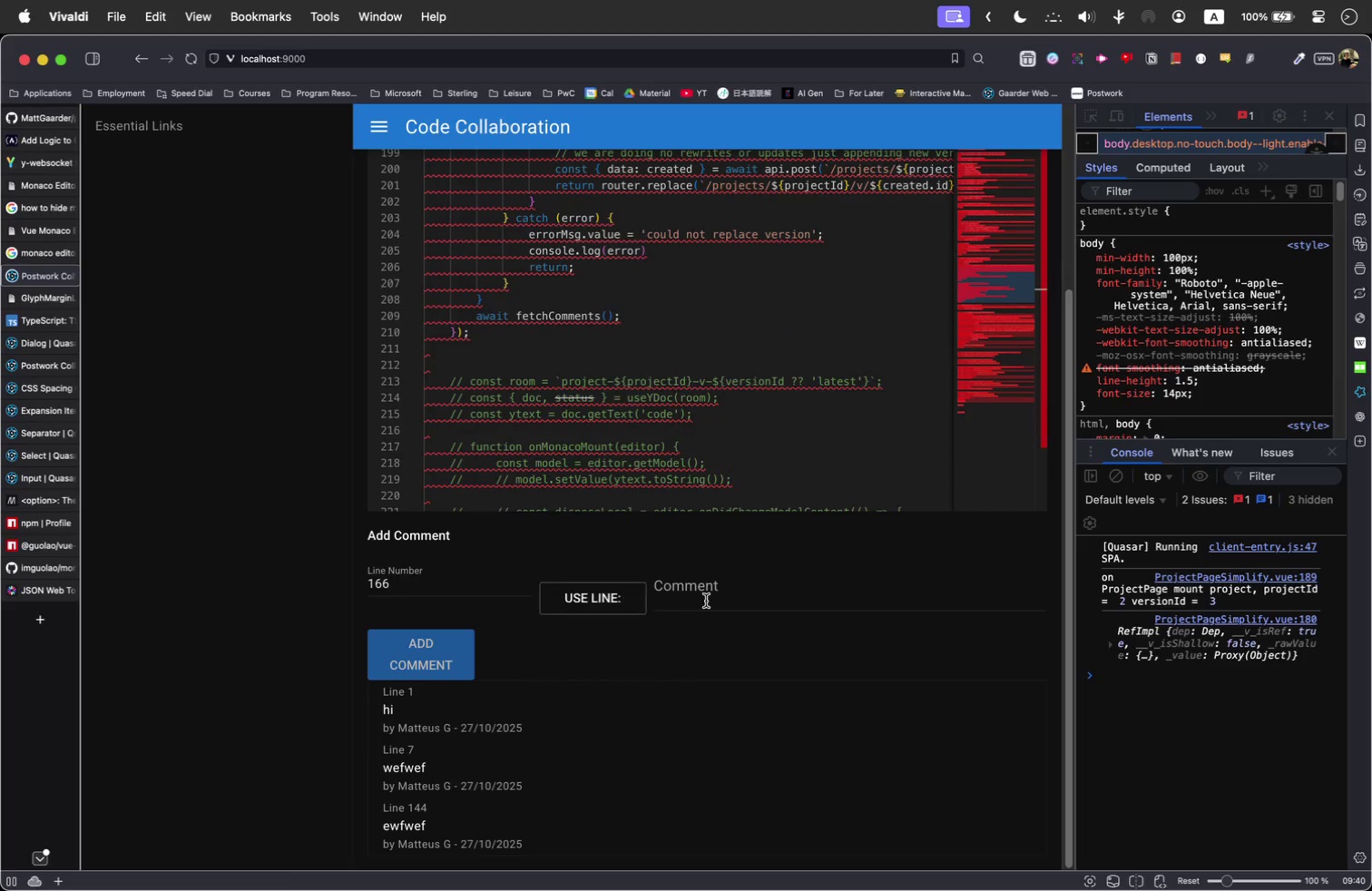 
double_click([710, 598])
 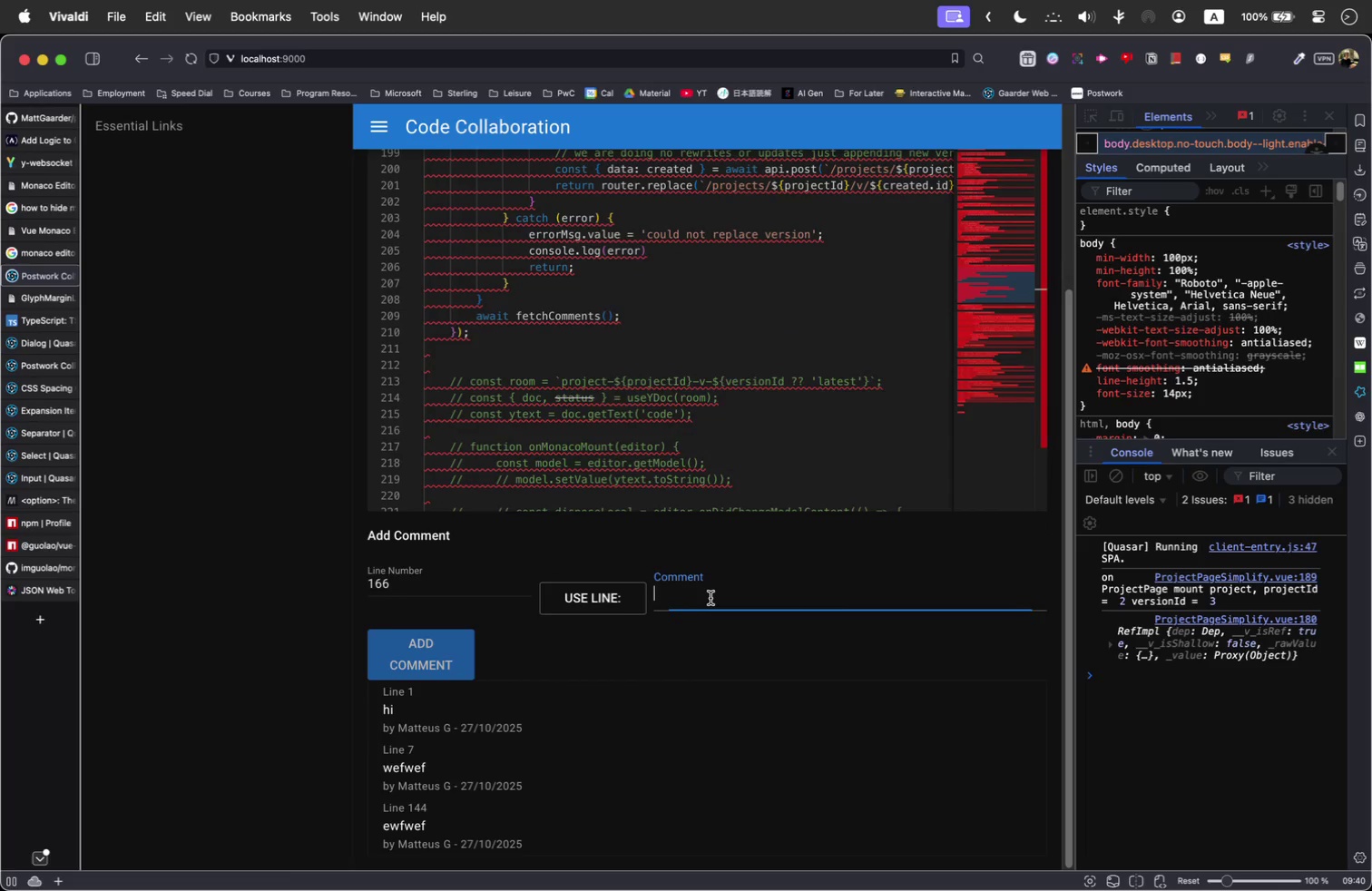 
type(we4j)
 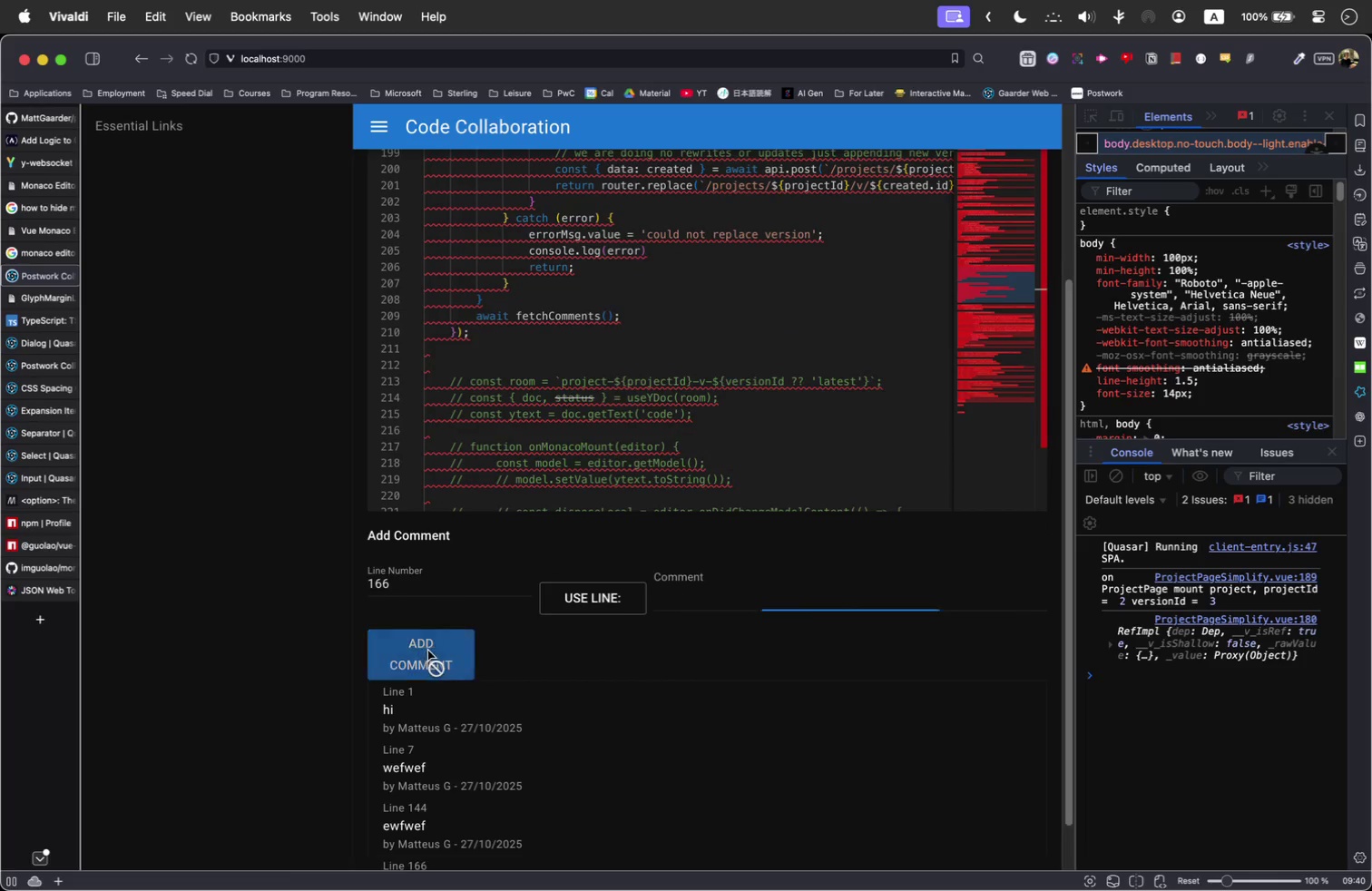 
scroll: coordinate [347, 573], scroll_direction: down, amount: 4.0
 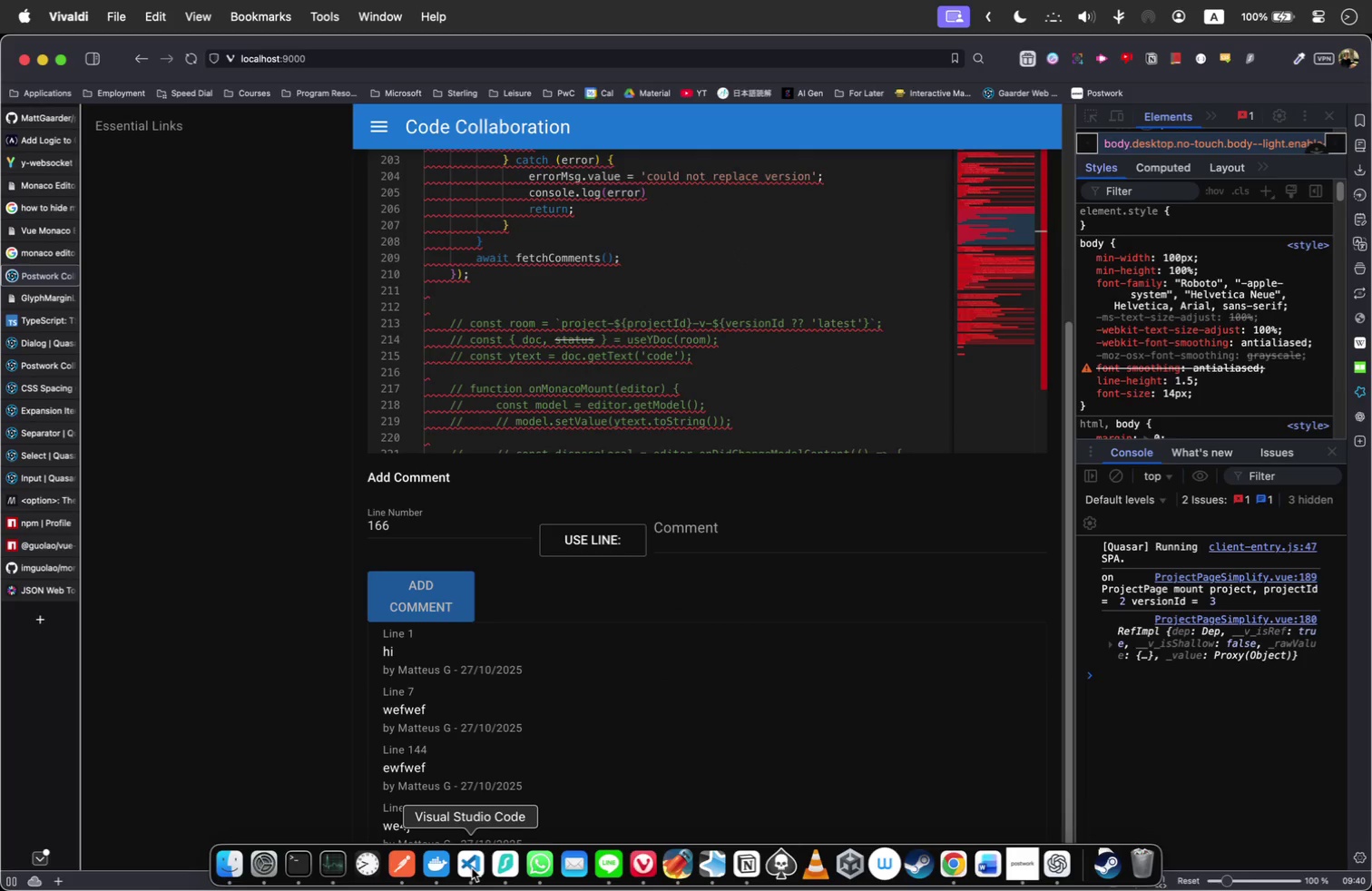 
left_click([472, 868])
 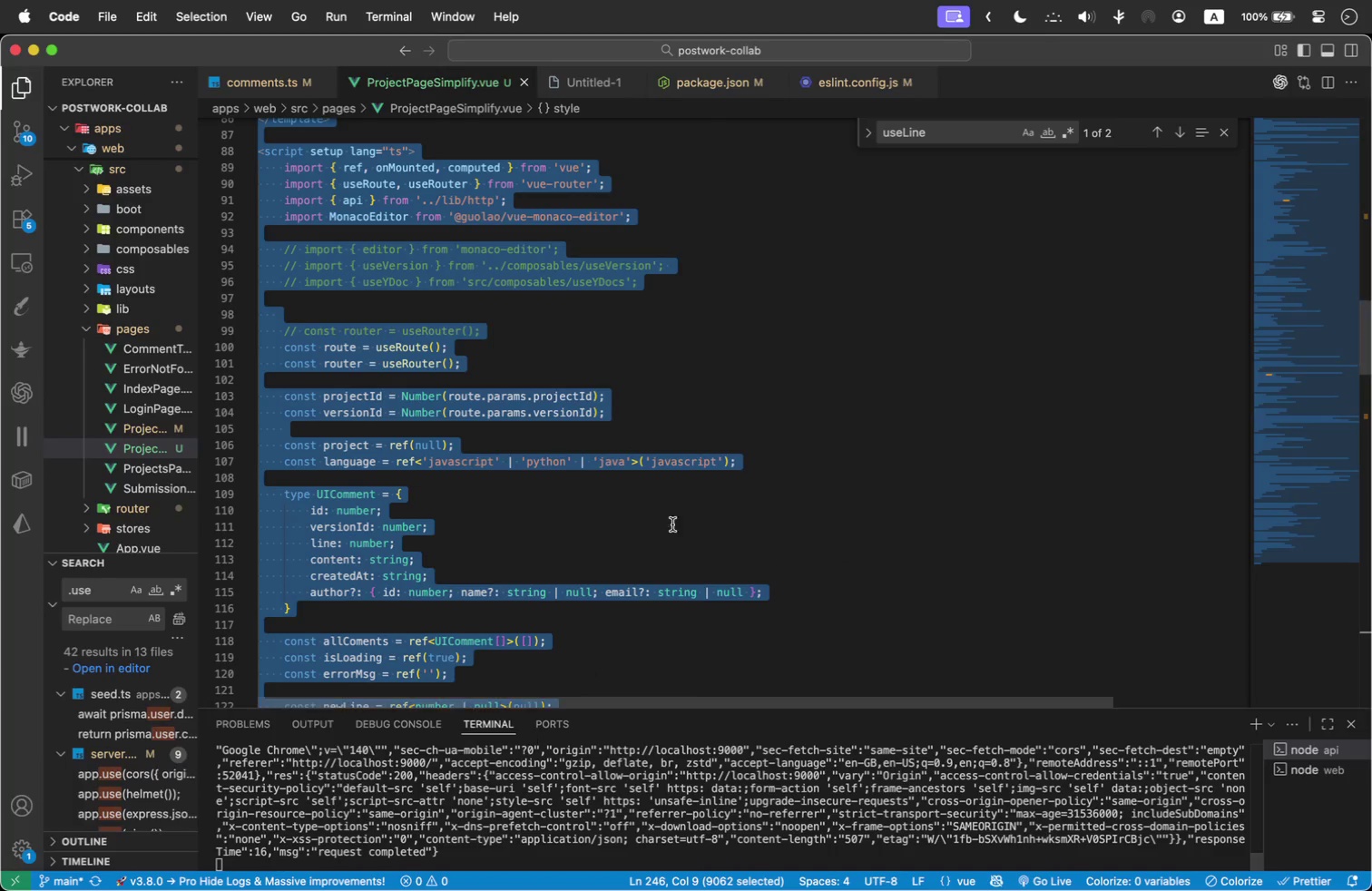 
left_click([683, 482])
 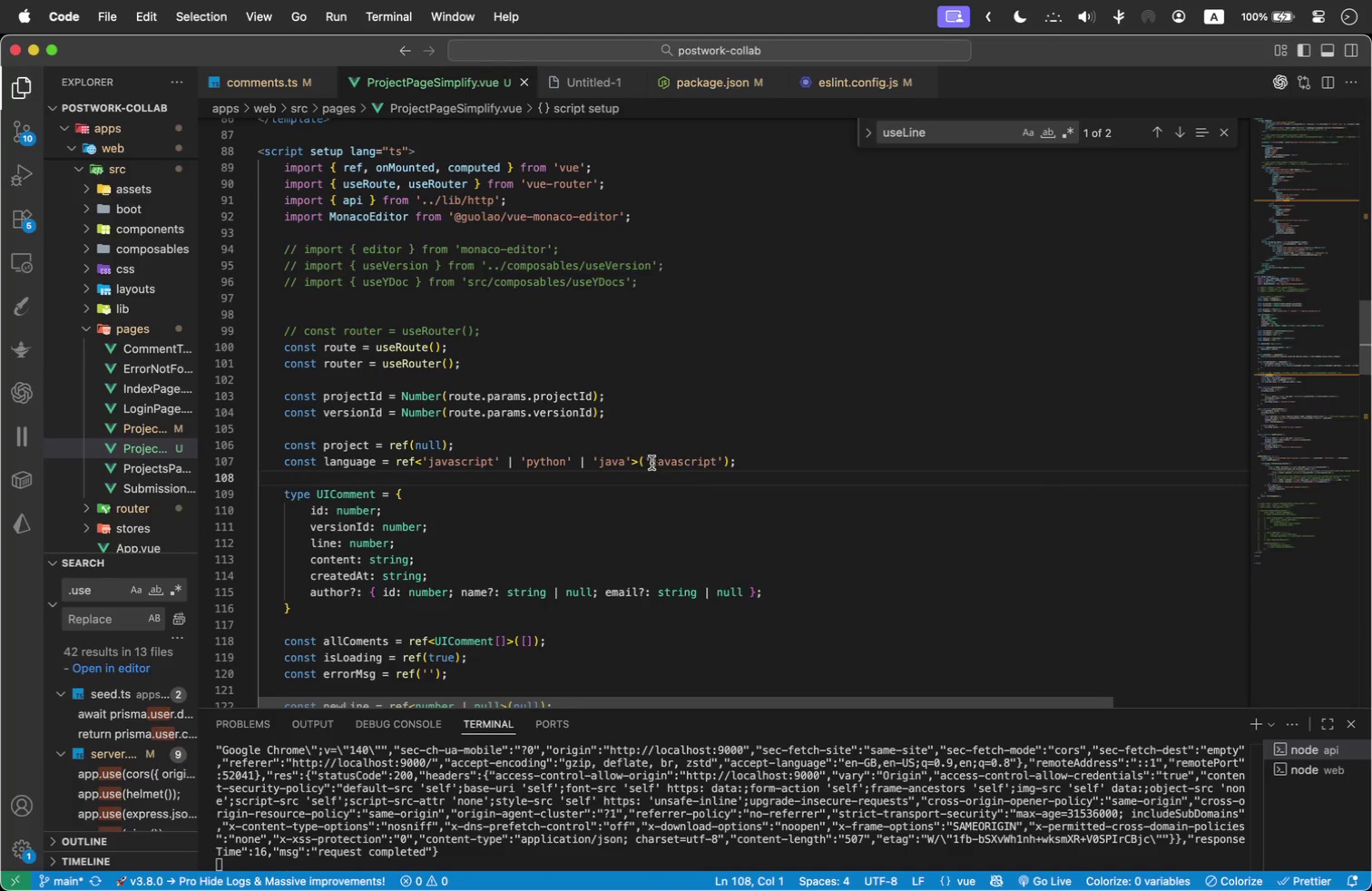 
scroll: coordinate [613, 571], scroll_direction: down, amount: 10.0
 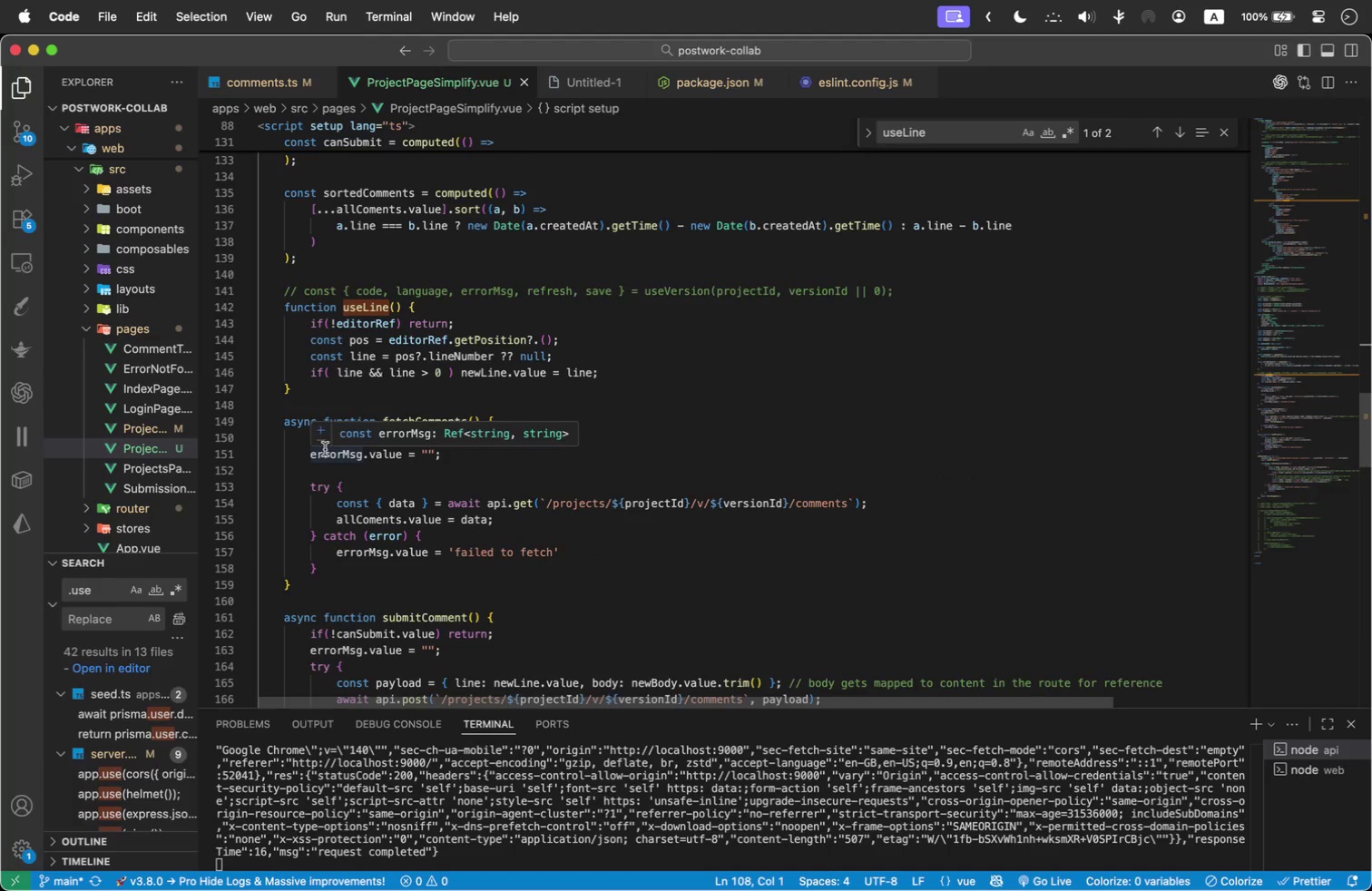 
wait(5.59)
 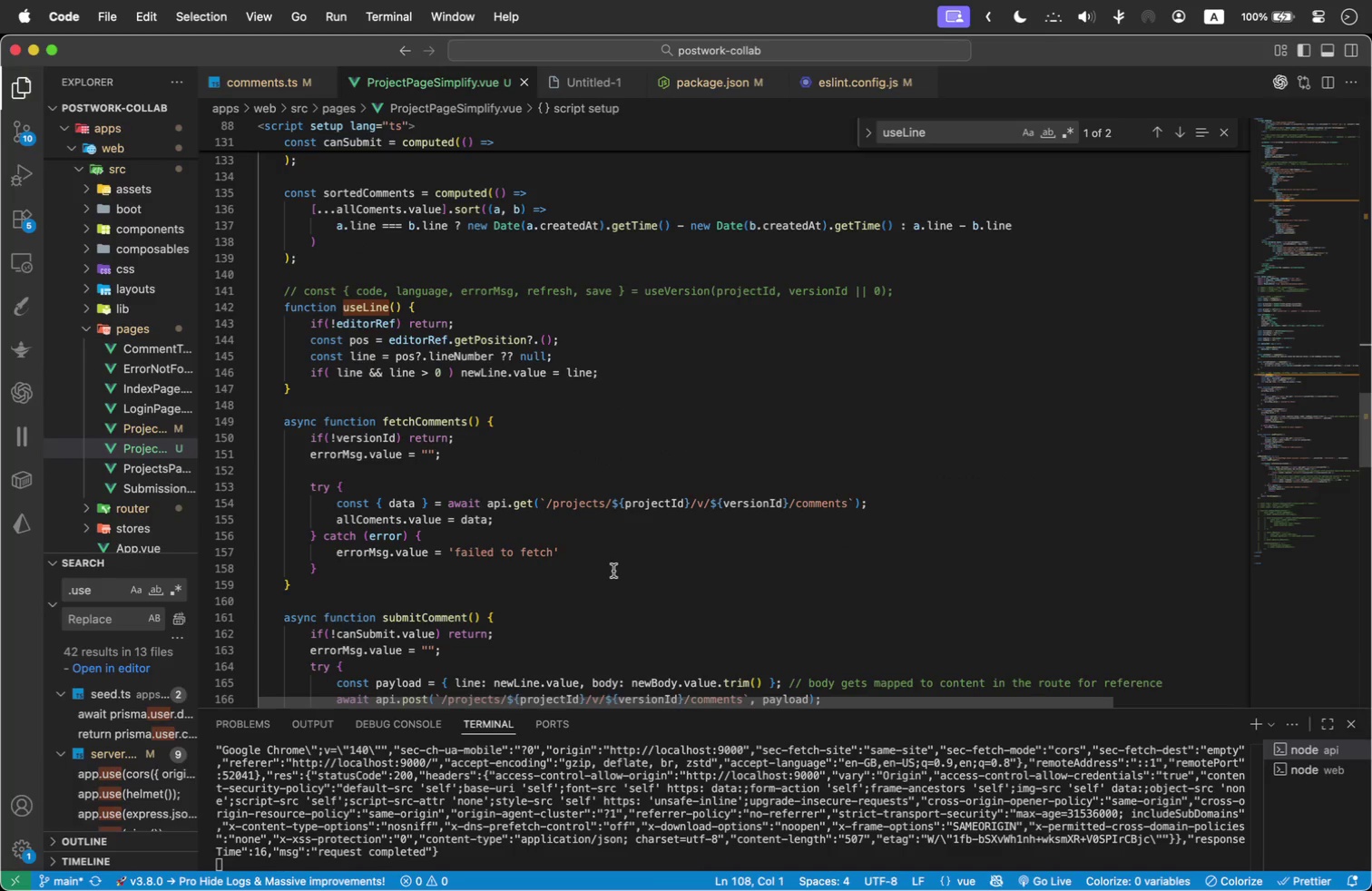 
scroll: coordinate [602, 519], scroll_direction: up, amount: 7.0
 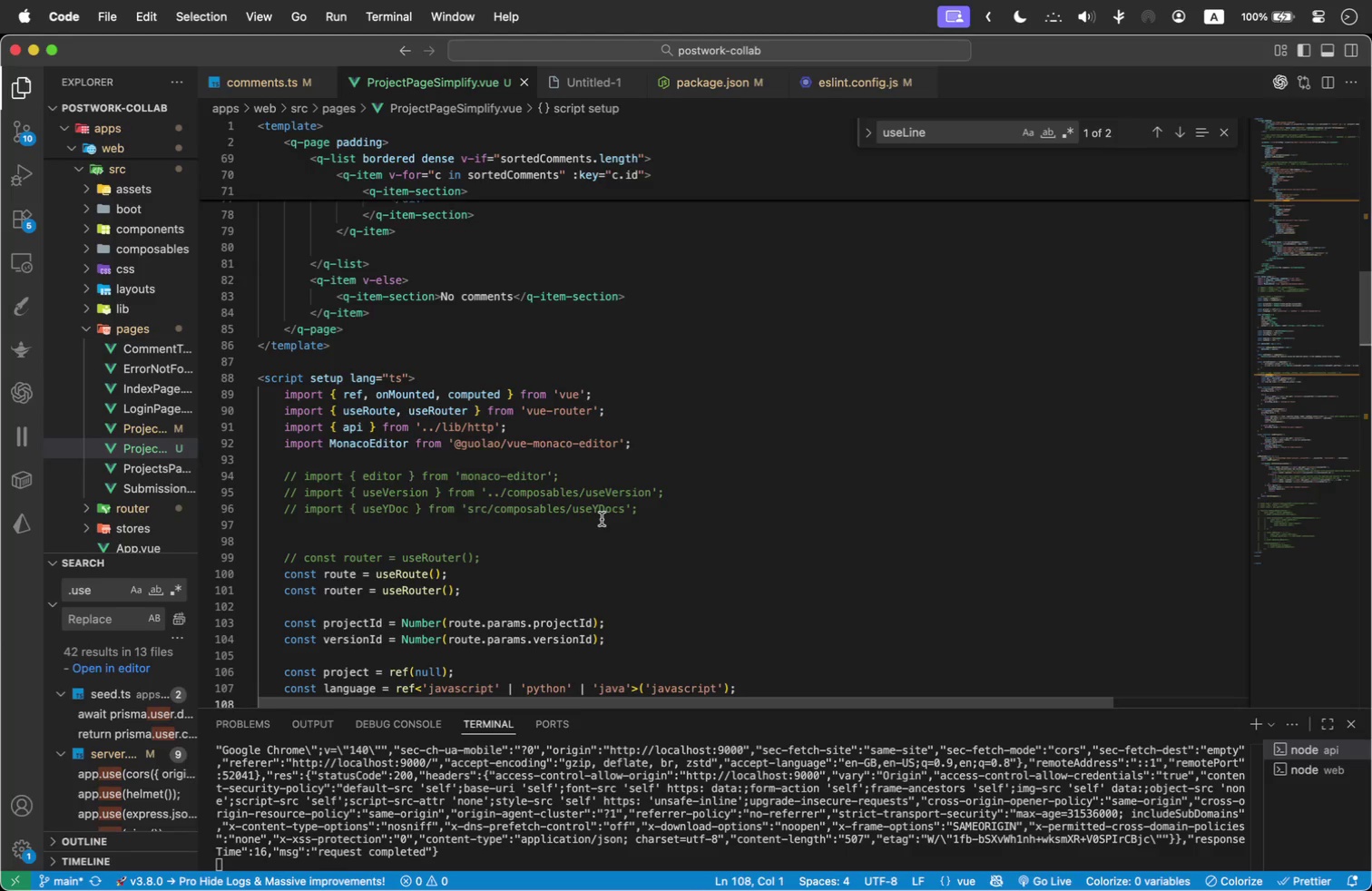 
wait(12.89)
 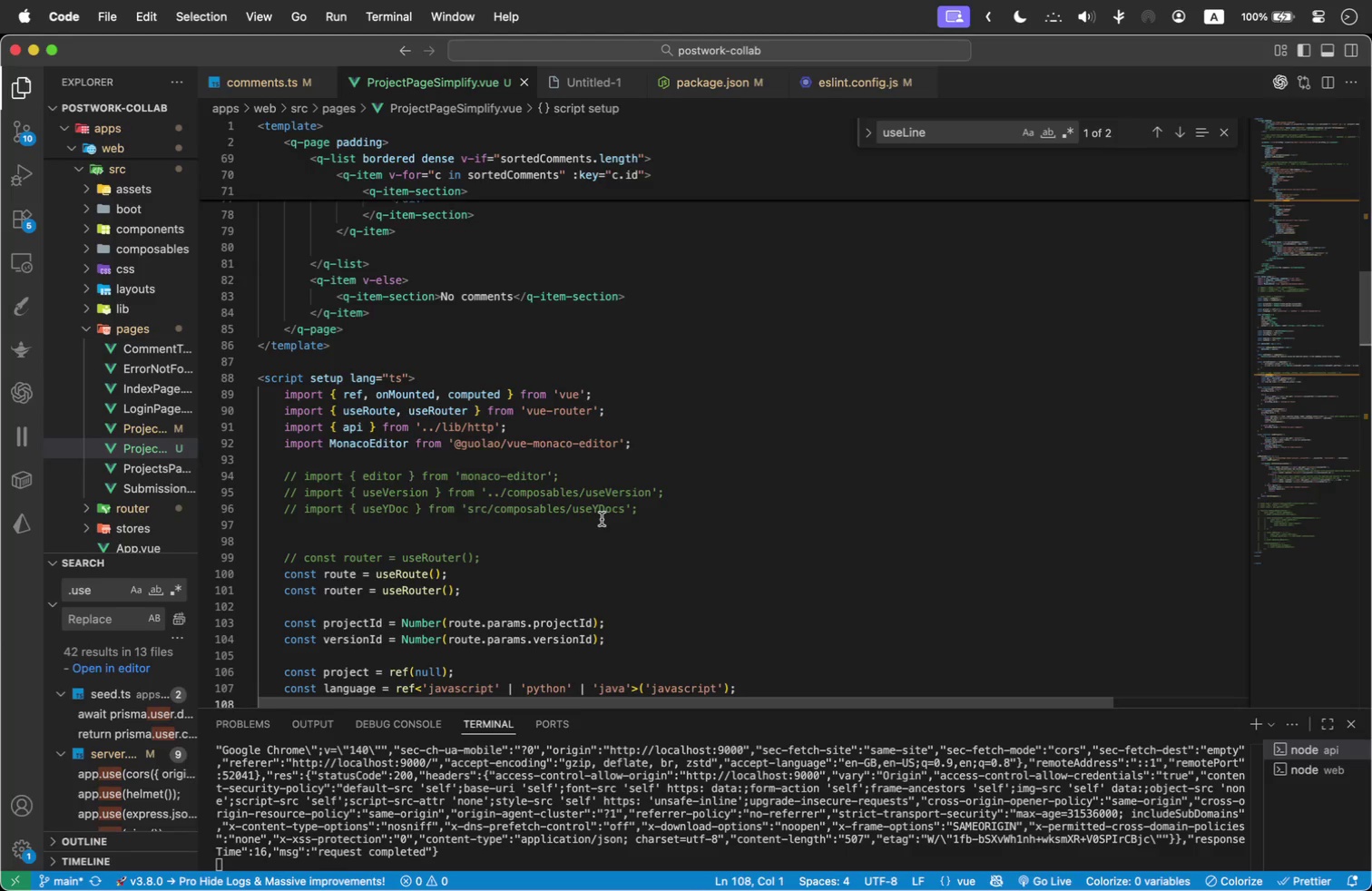 
scroll: coordinate [578, 376], scroll_direction: up, amount: 6.0
 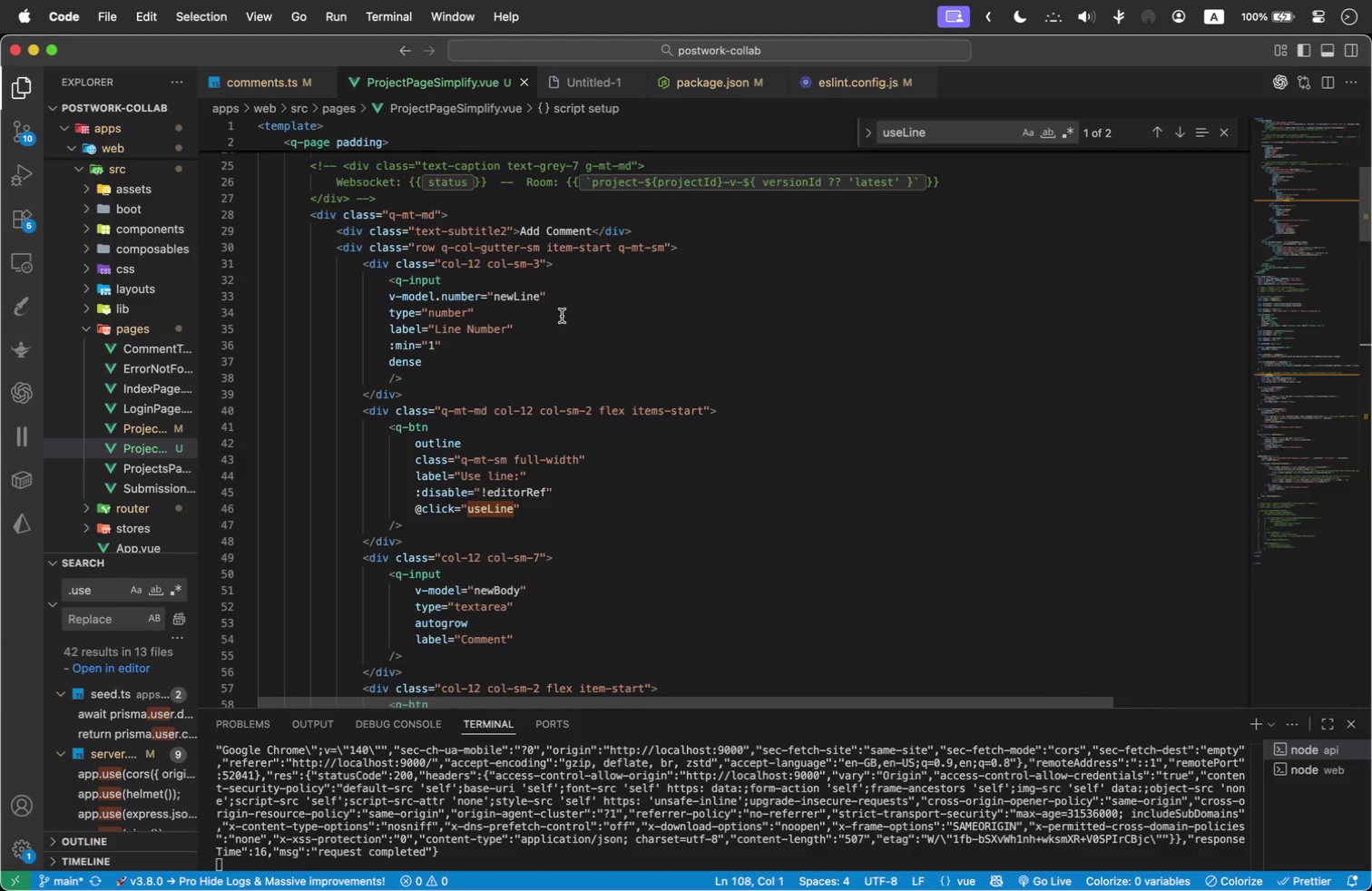 
wait(9.45)
 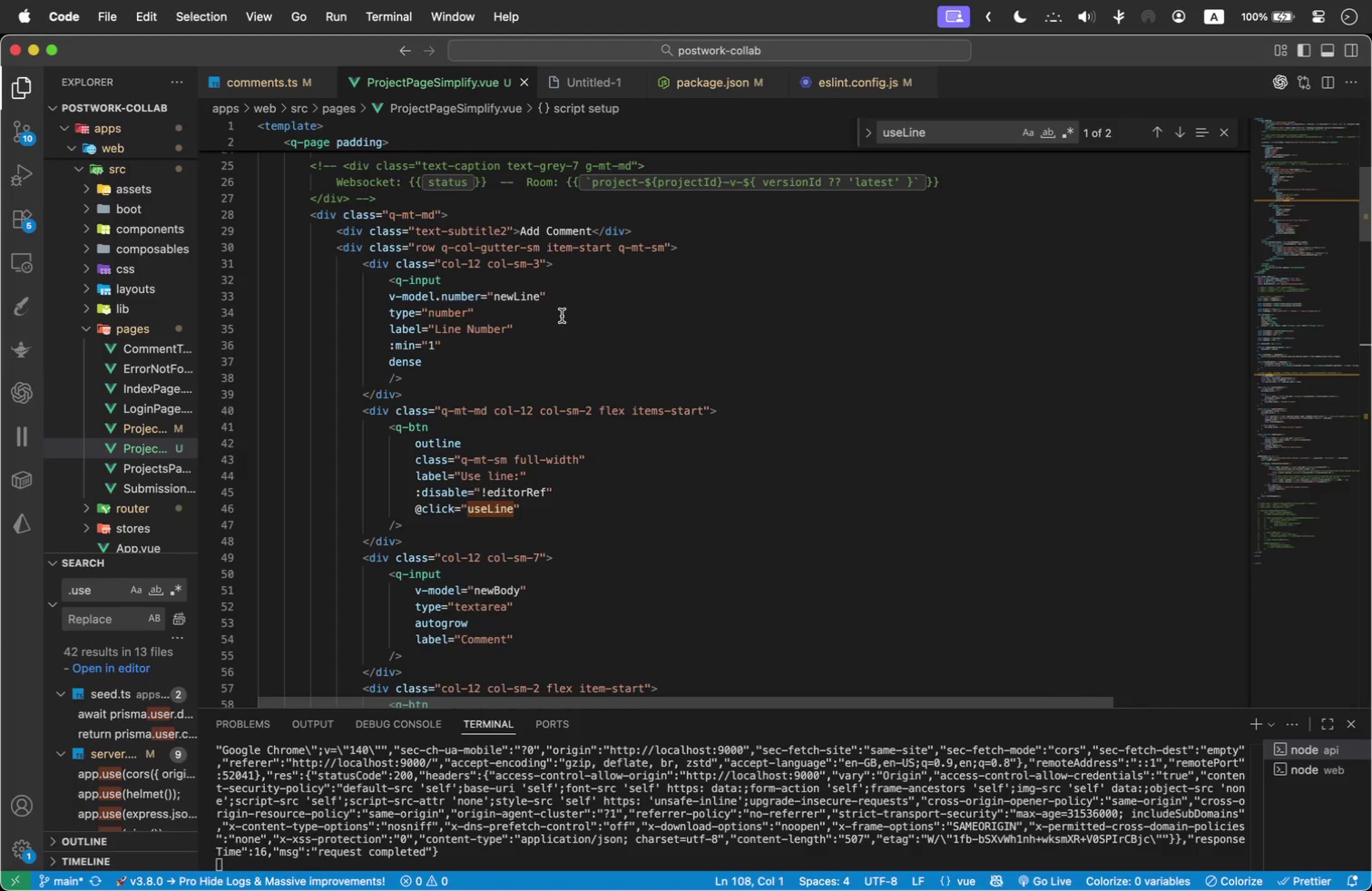 
scroll: coordinate [588, 350], scroll_direction: up, amount: 1.0
 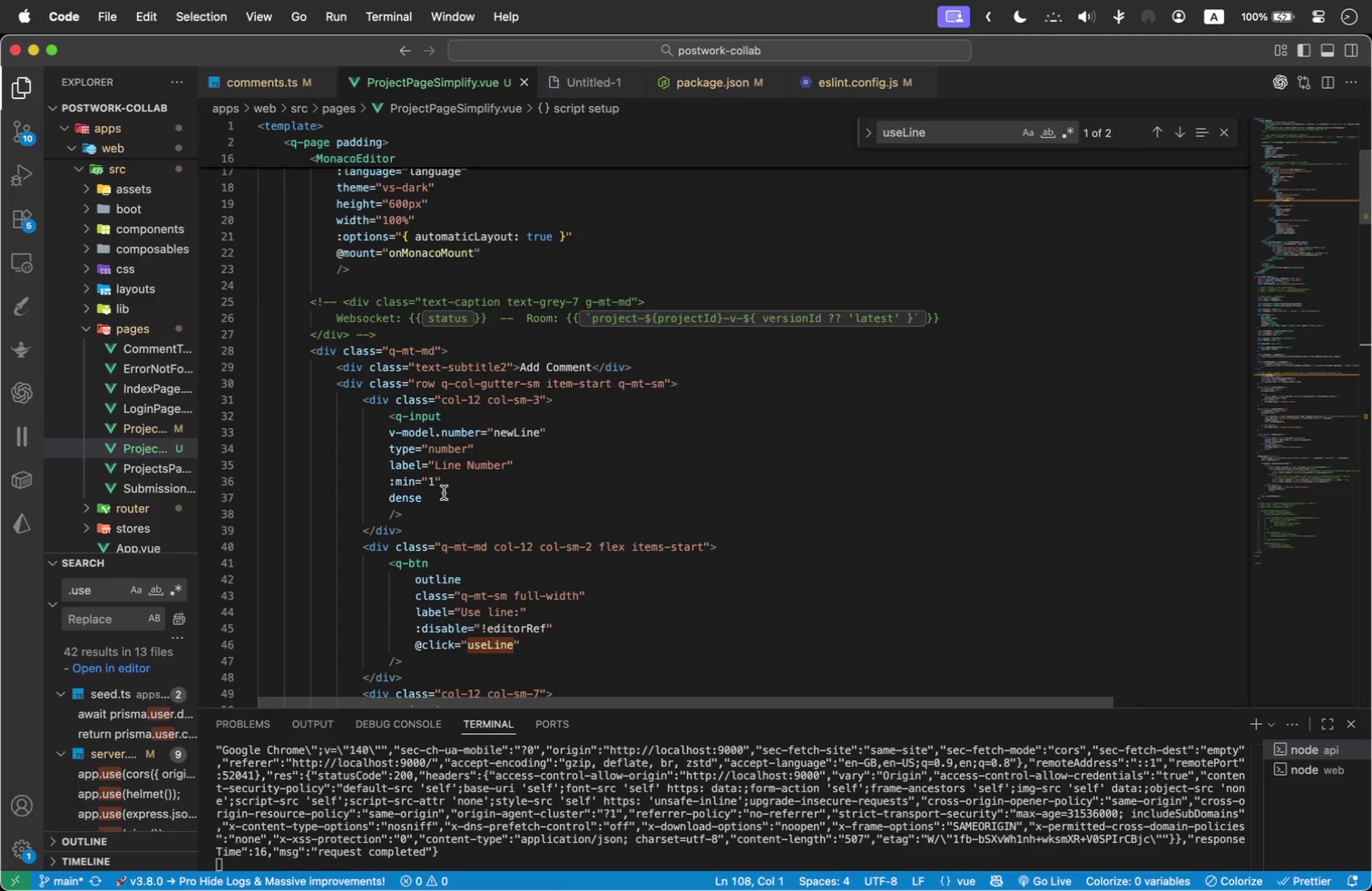 
wait(28.32)
 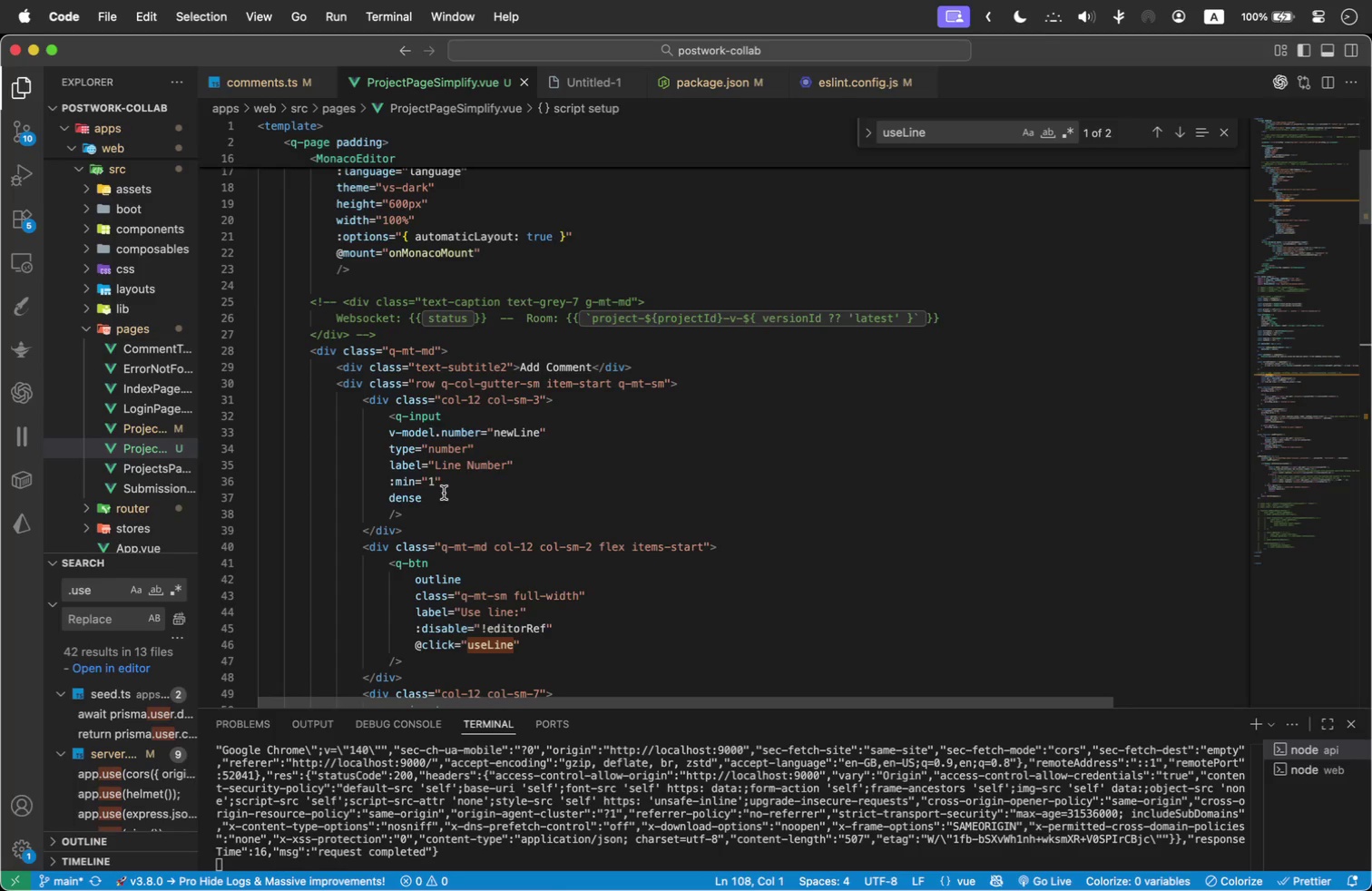 
scroll: coordinate [547, 486], scroll_direction: down, amount: 1.0
 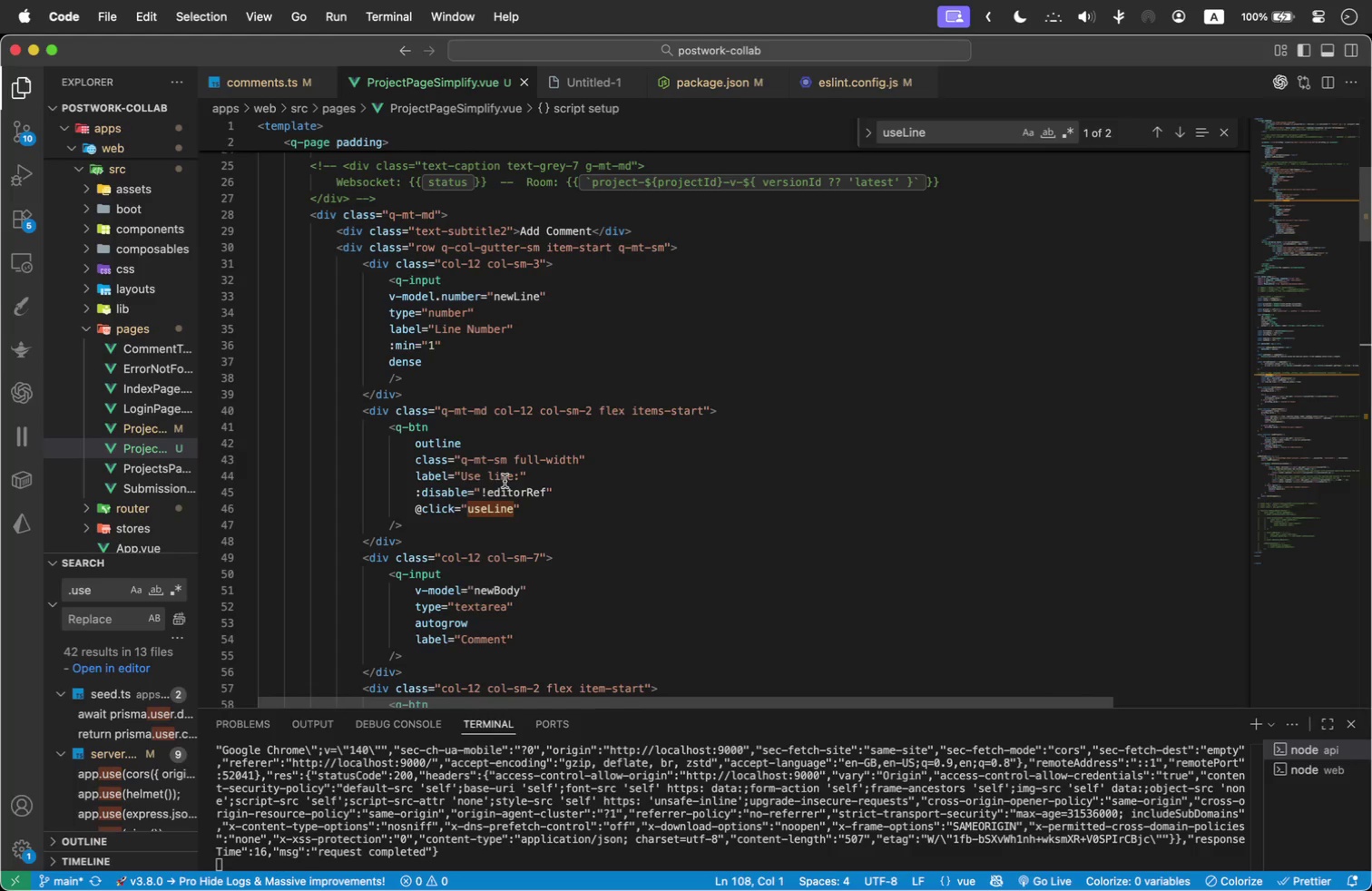 
wait(13.77)
 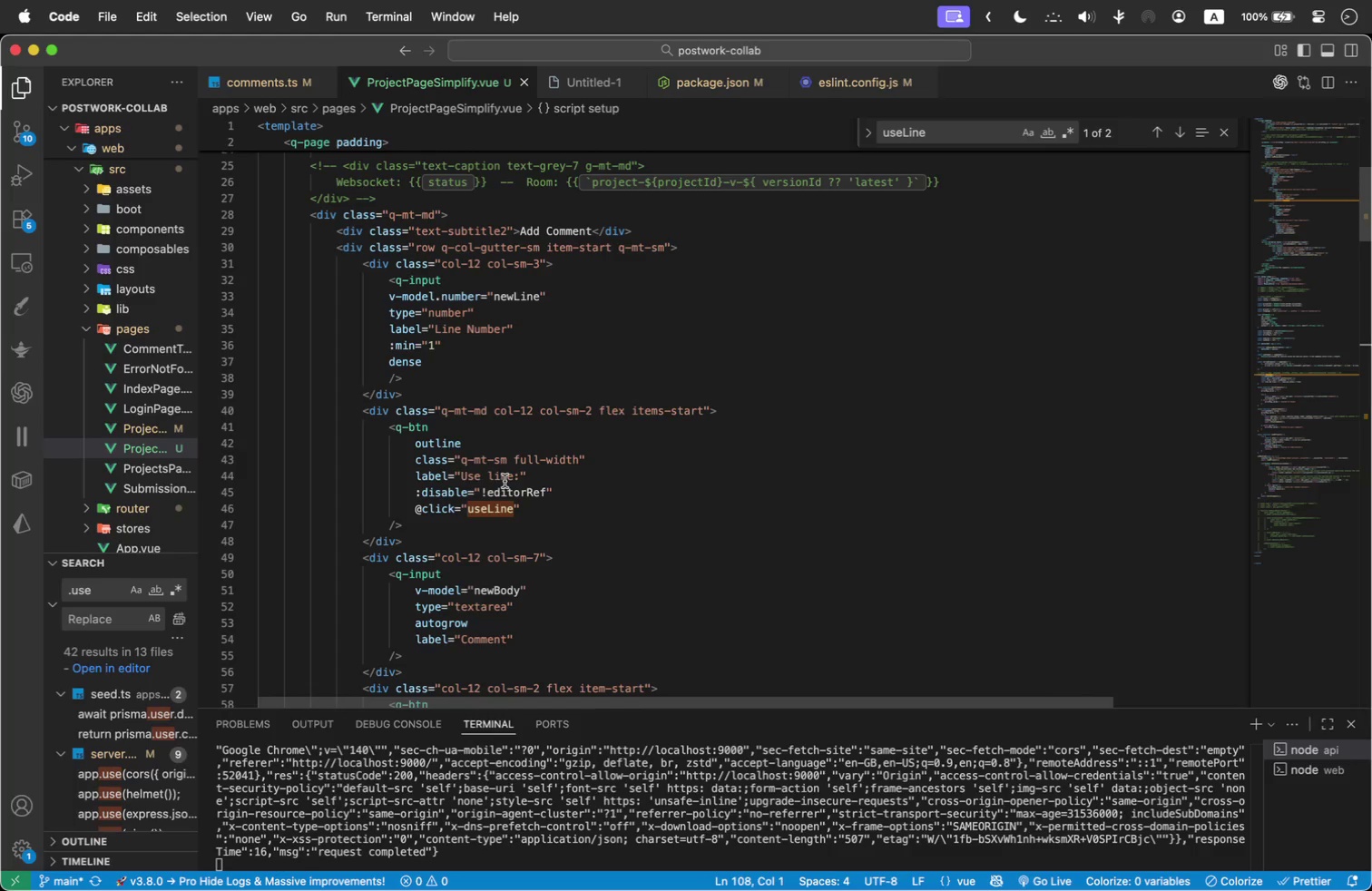 
scroll: coordinate [499, 524], scroll_direction: down, amount: 1.0
 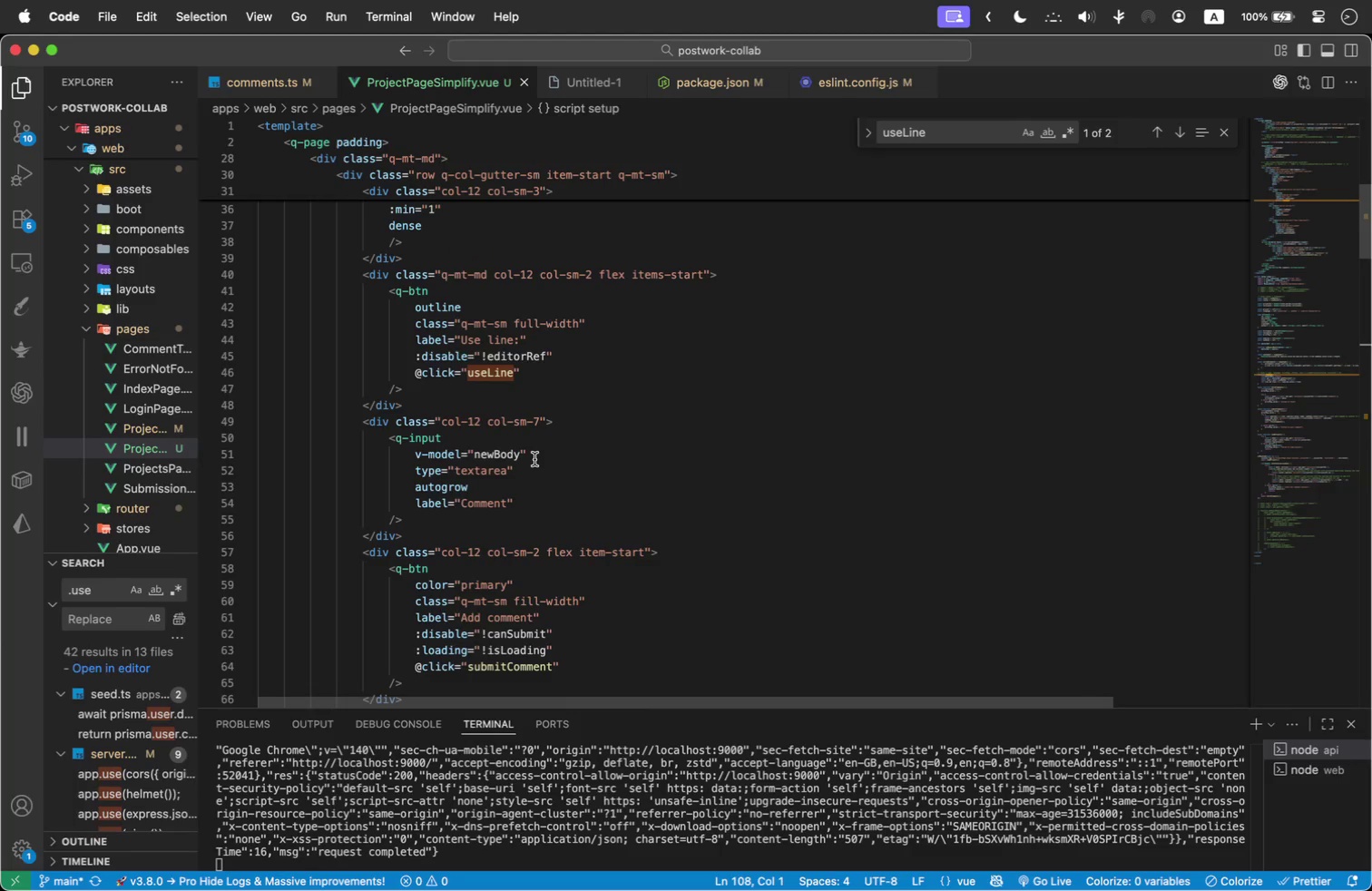 
wait(6.54)
 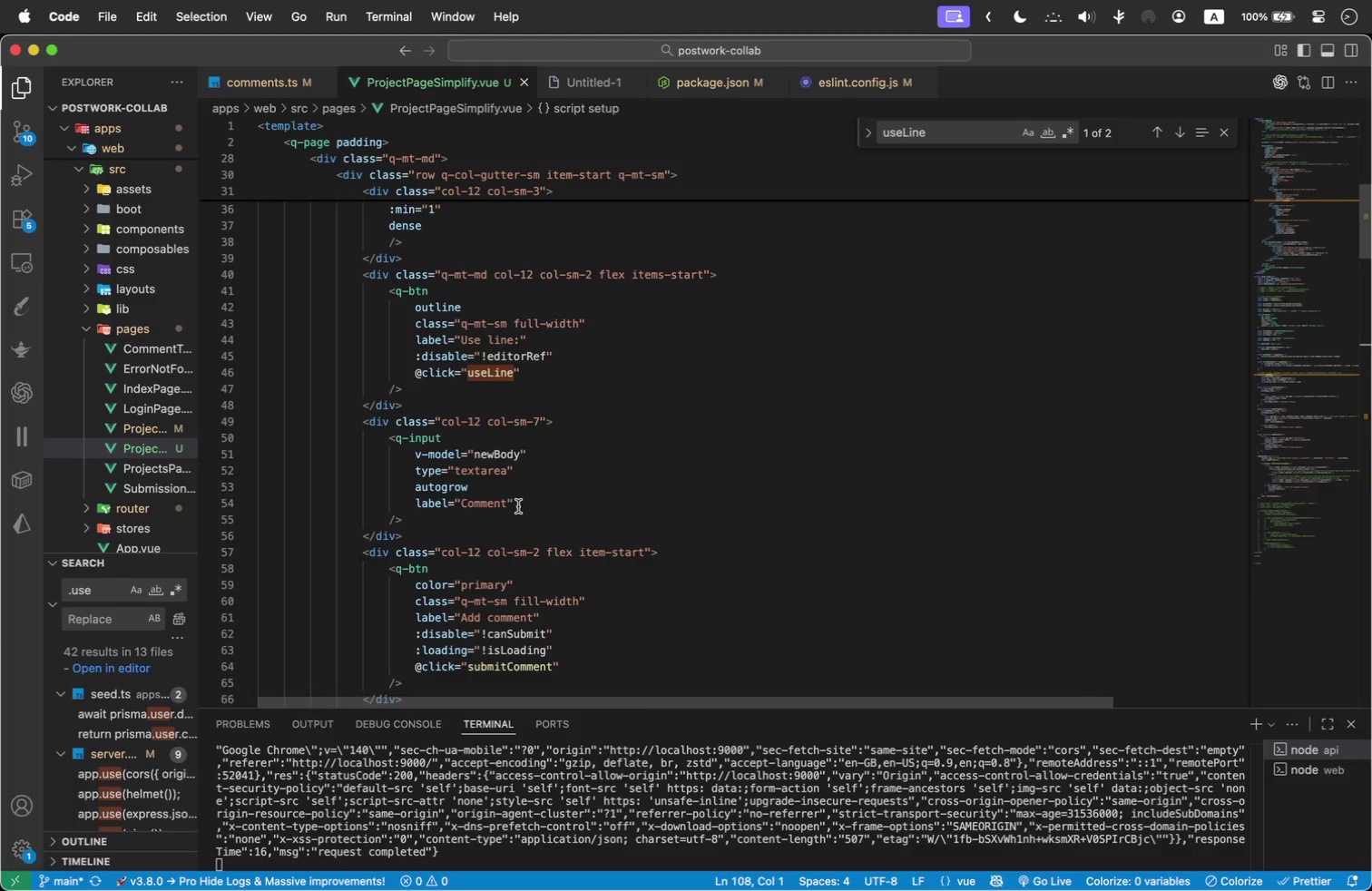 
scroll: coordinate [540, 490], scroll_direction: down, amount: 1.0
 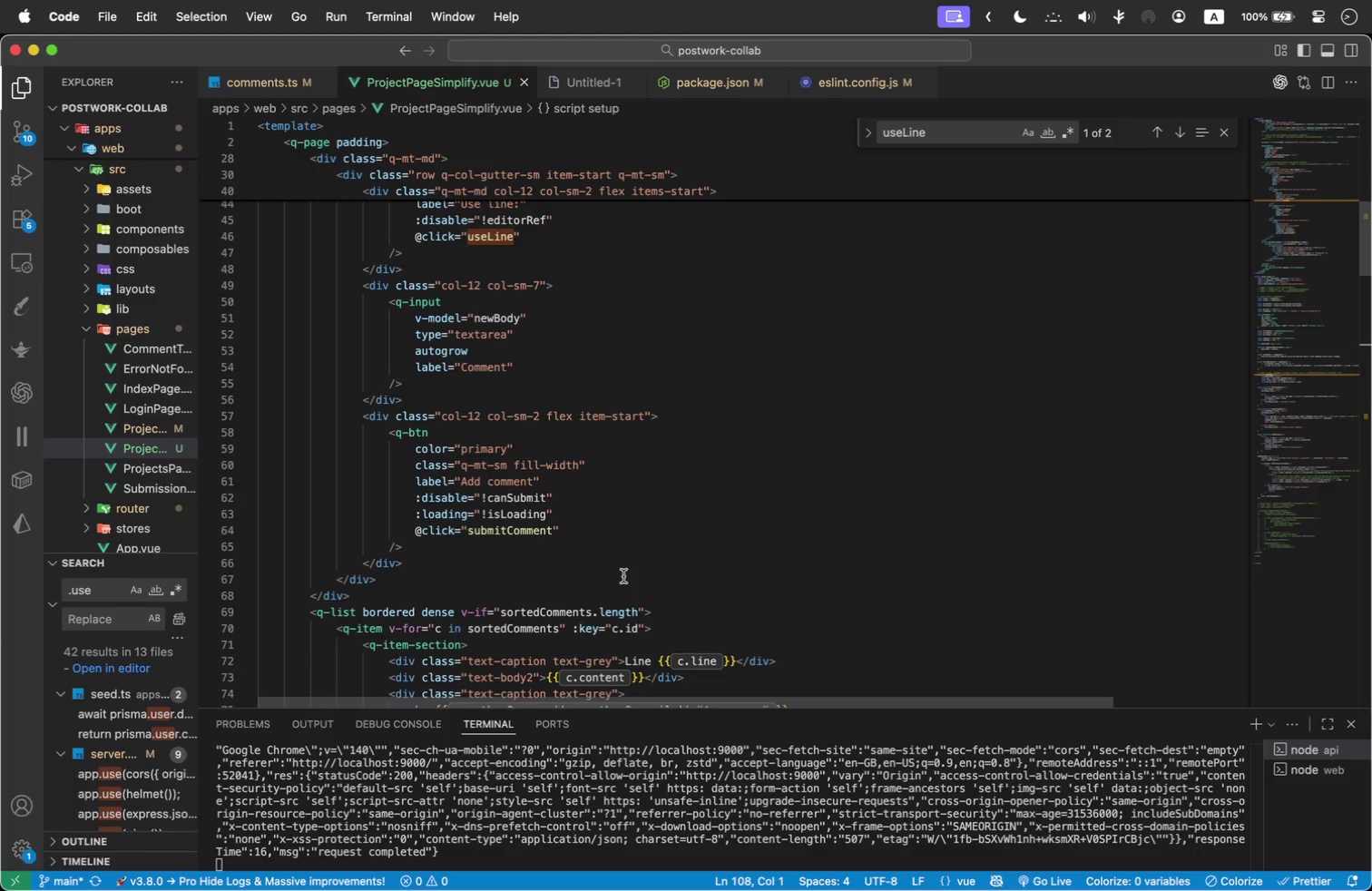 
scroll: coordinate [623, 576], scroll_direction: up, amount: 1.0
 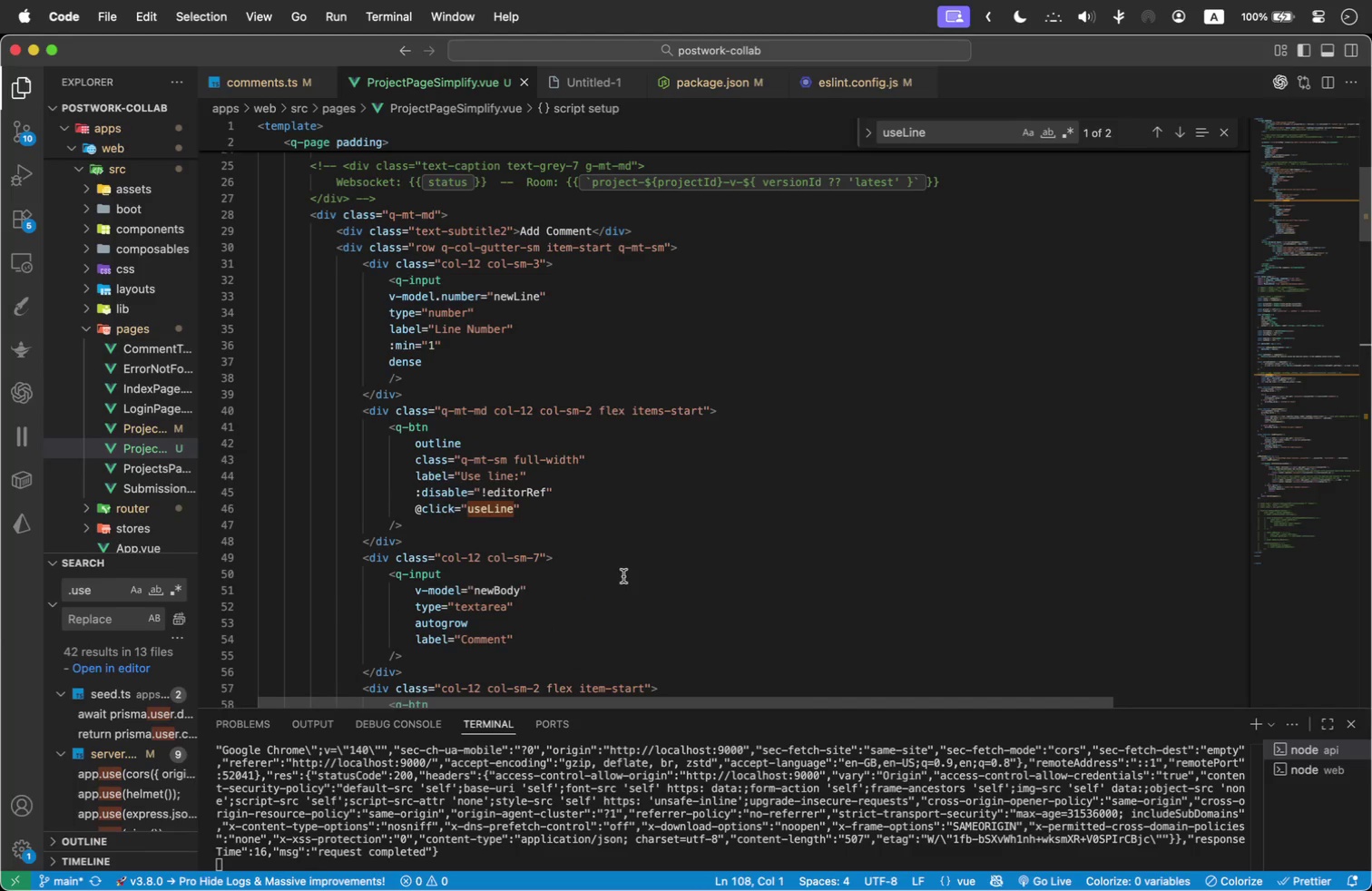 
scroll: coordinate [623, 576], scroll_direction: down, amount: 1.0
 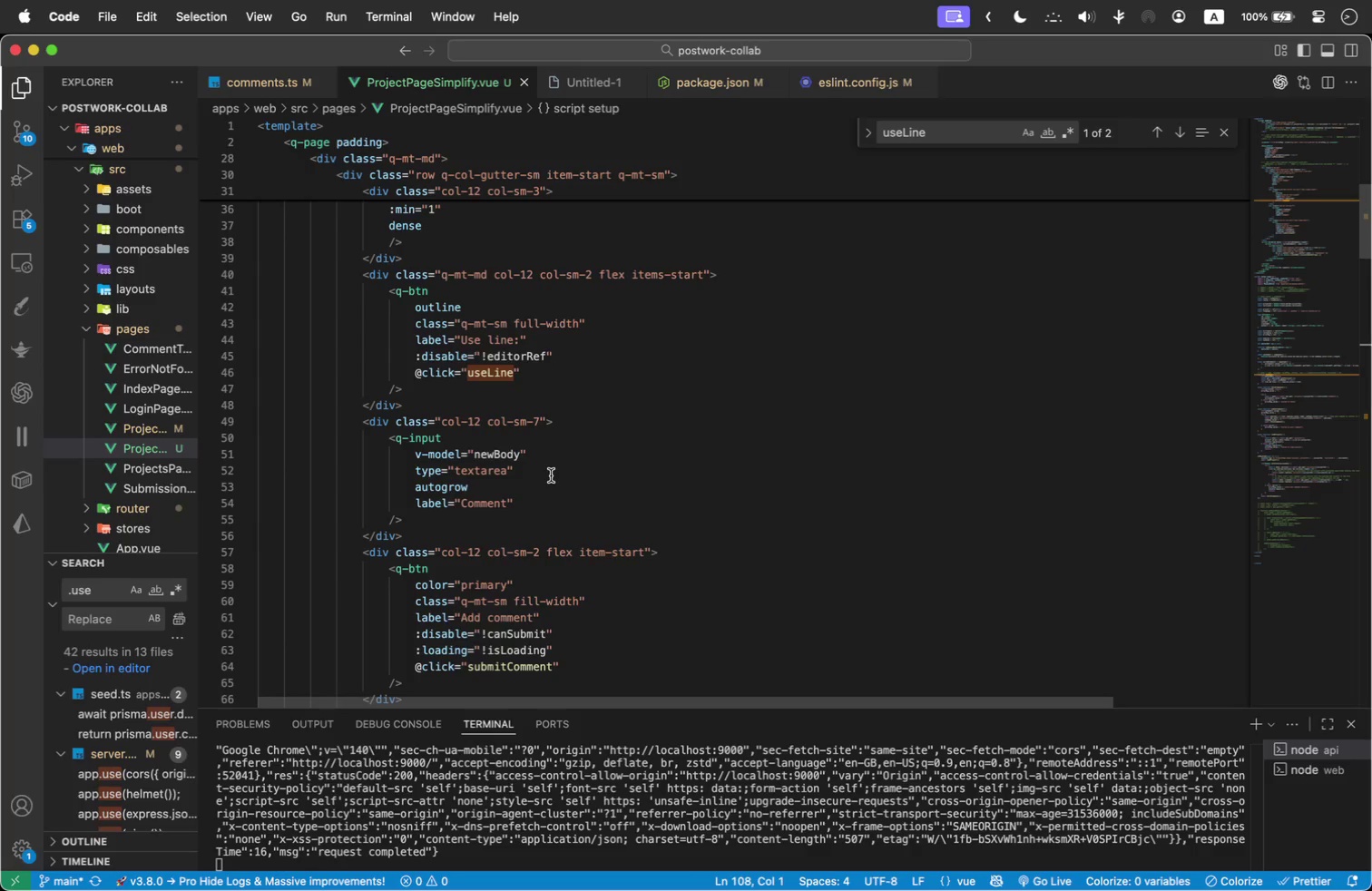 
wait(7.35)
 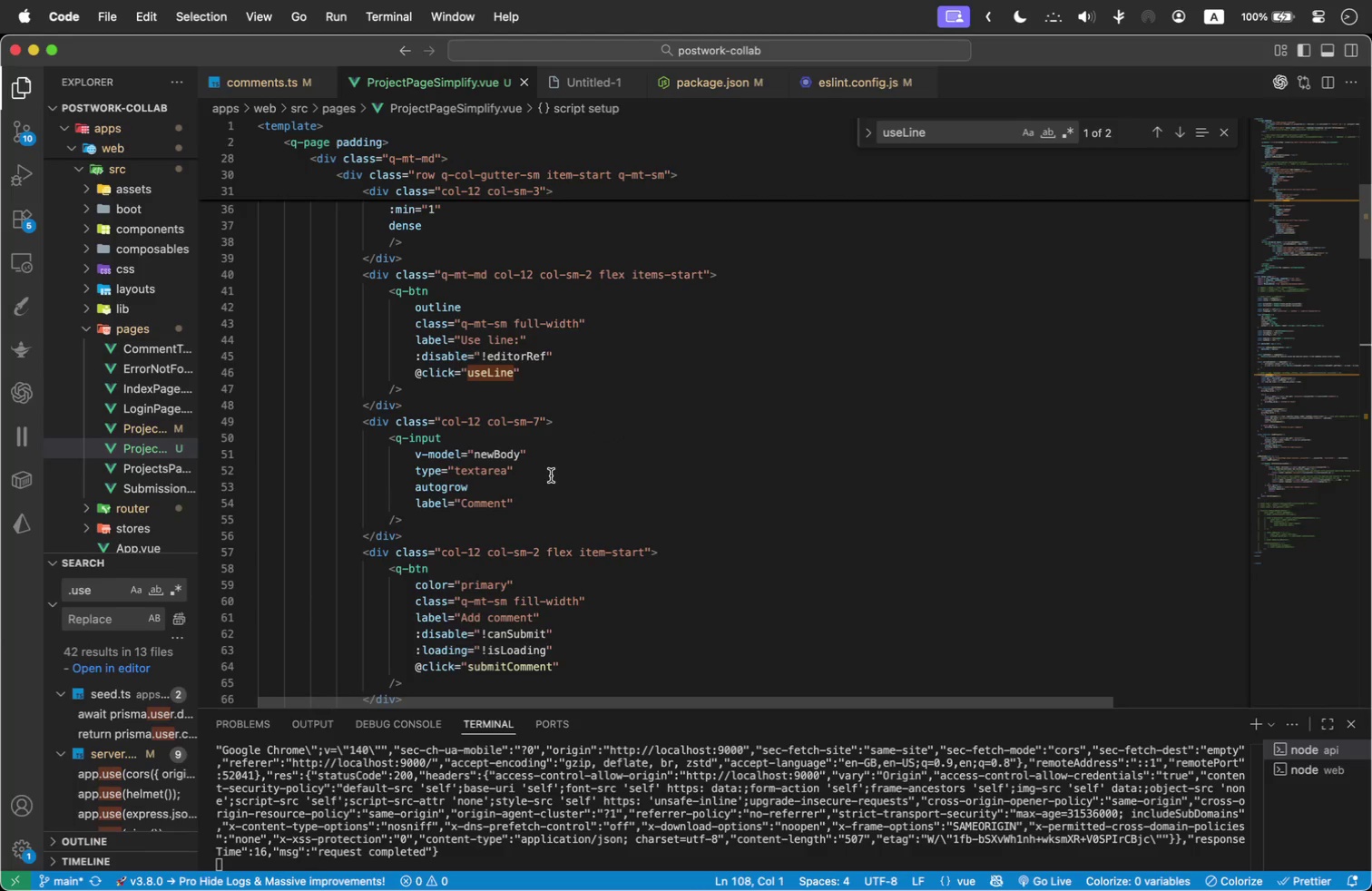 
scroll: coordinate [553, 519], scroll_direction: down, amount: 2.0
 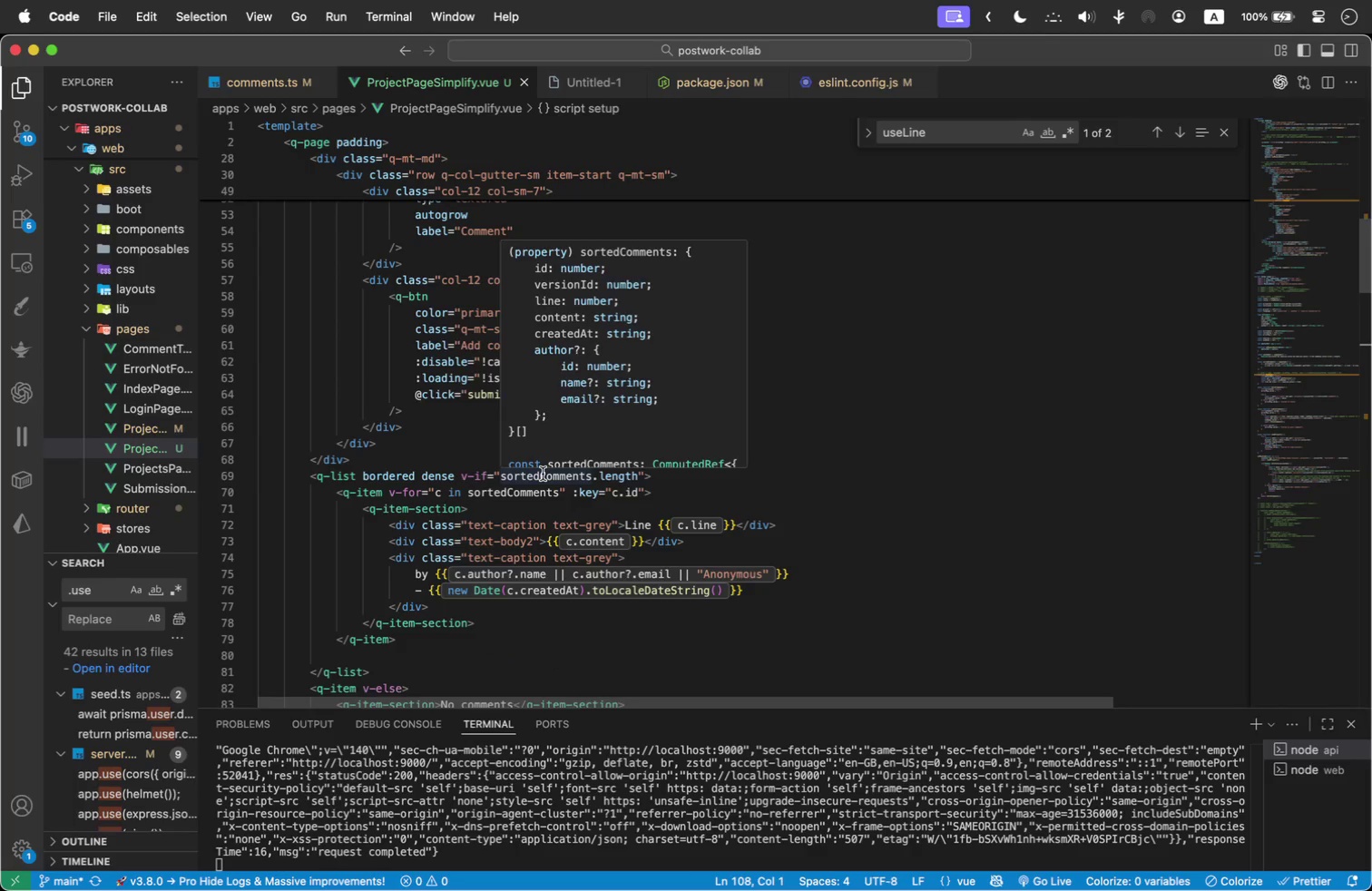 
wait(5.03)
 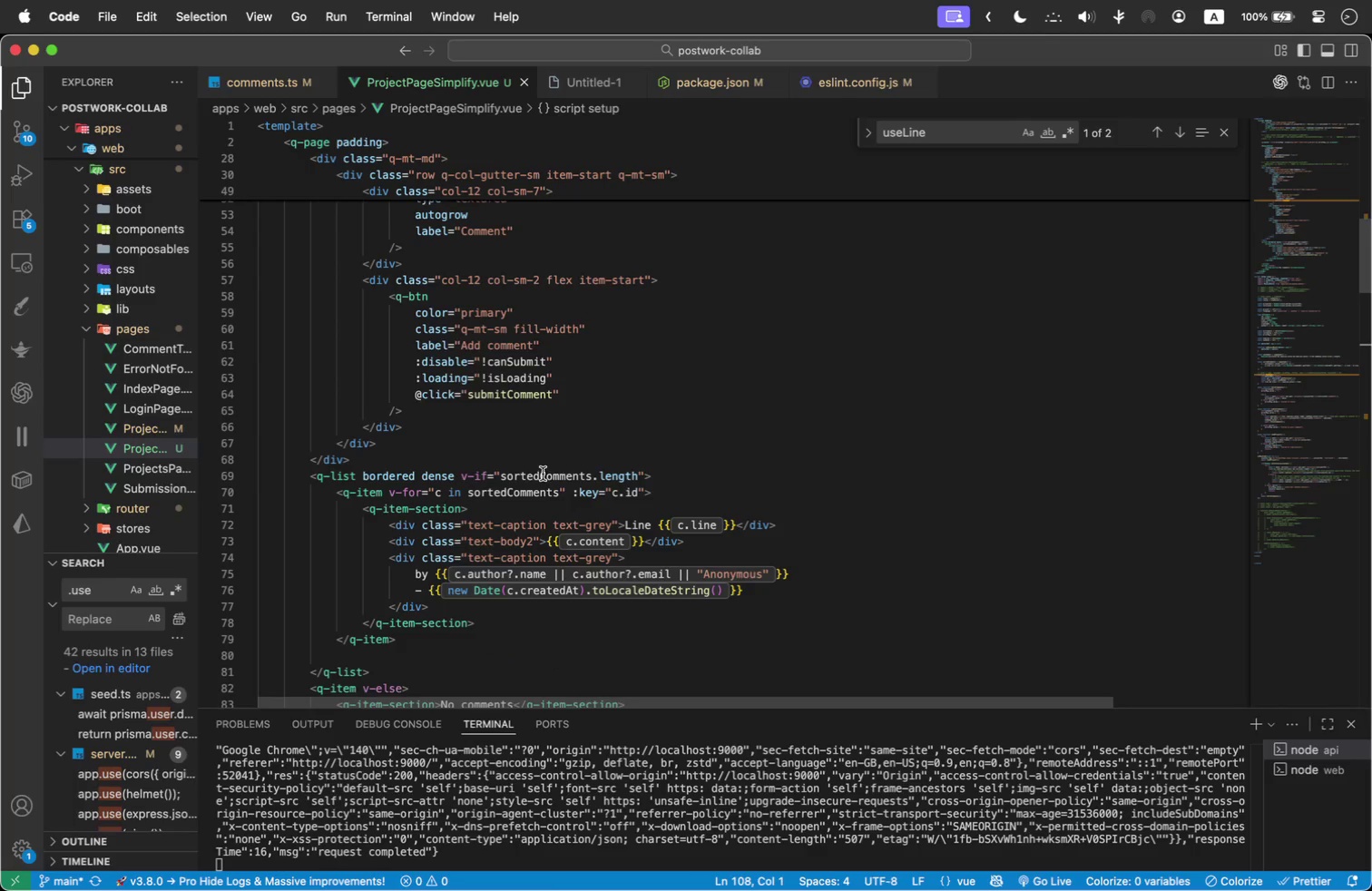 
left_click([463, 307])
 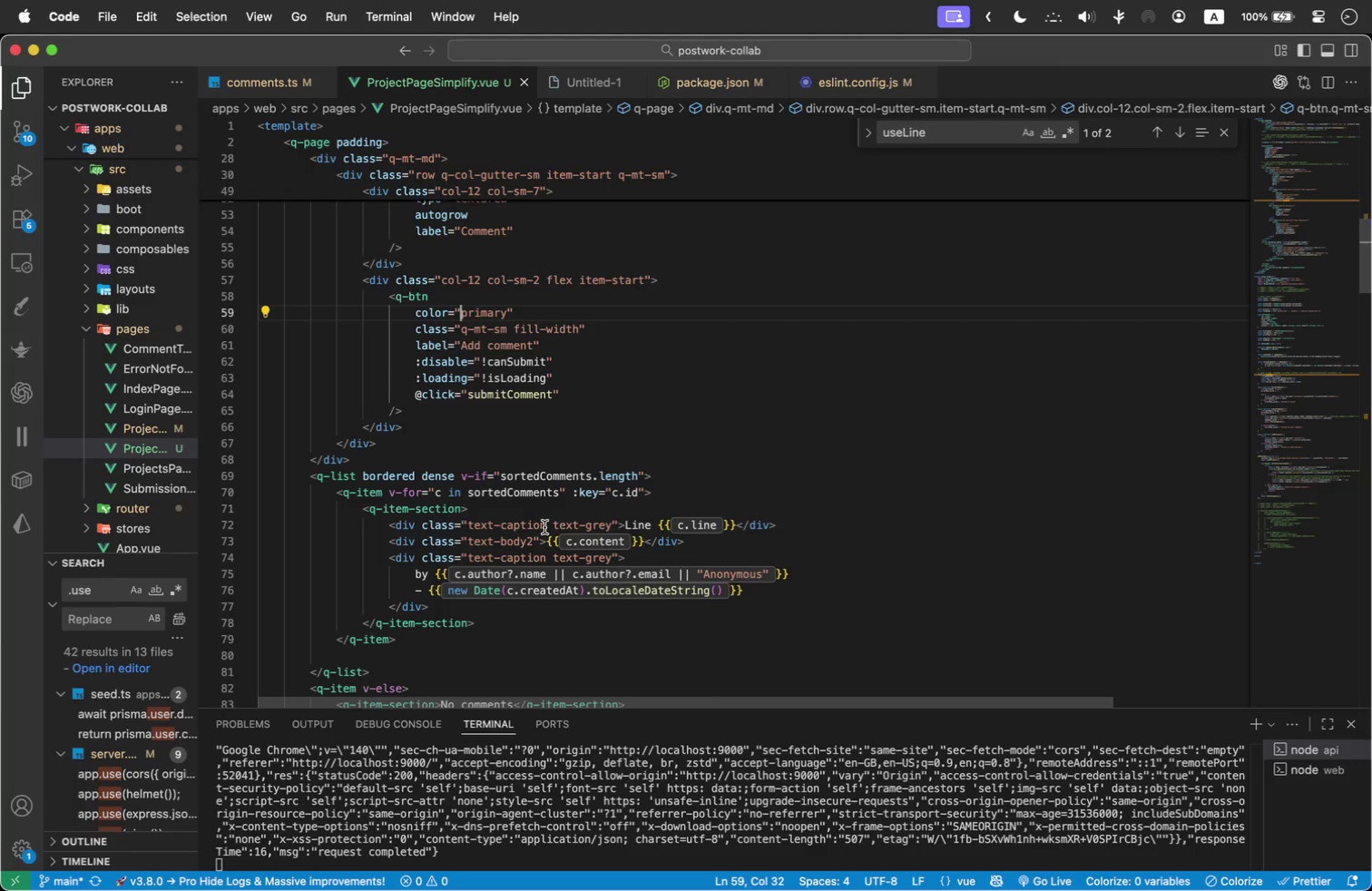 
wait(5.48)
 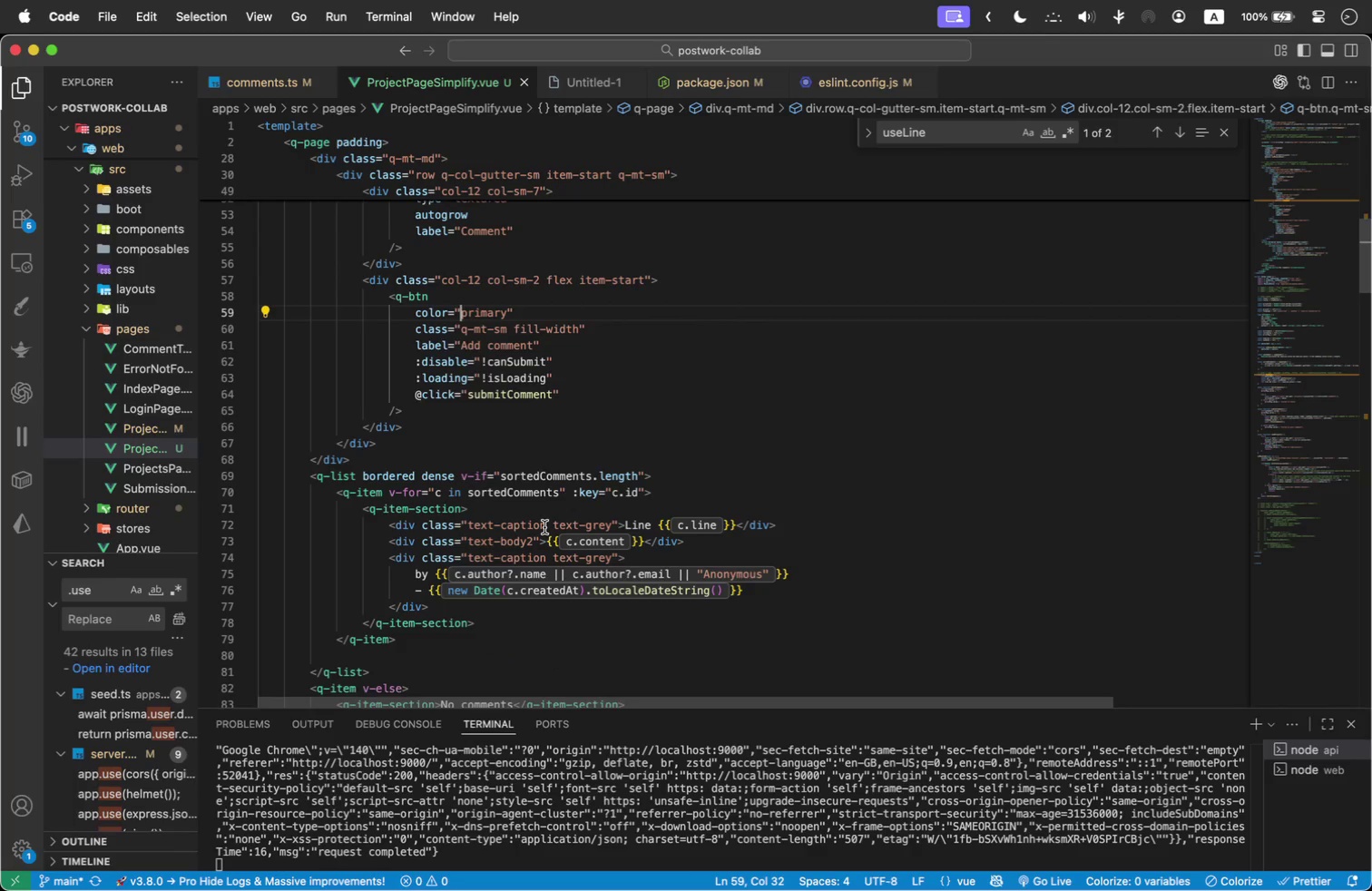 
scroll: coordinate [542, 557], scroll_direction: down, amount: 1.0
 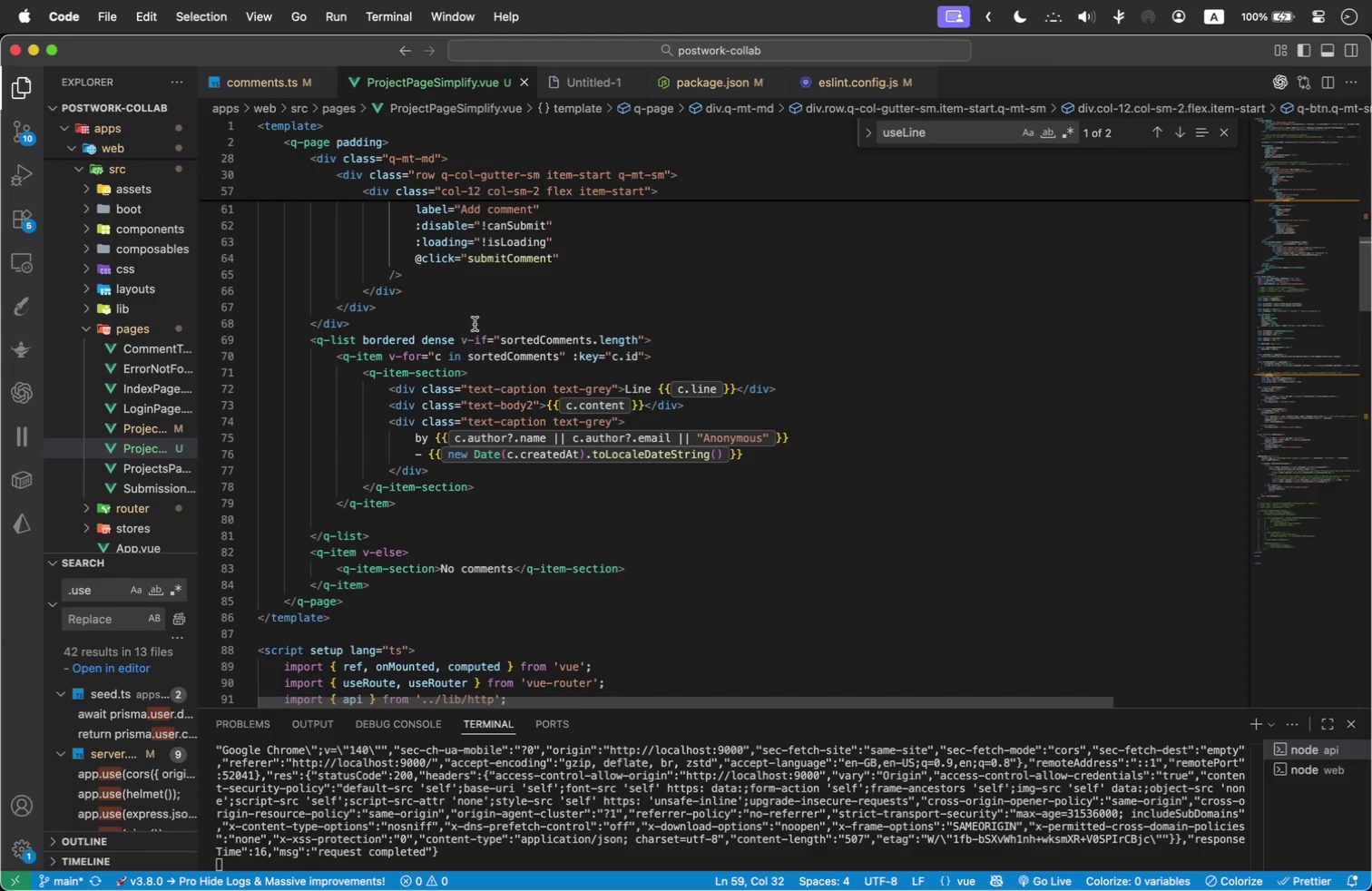 
left_click([479, 318])
 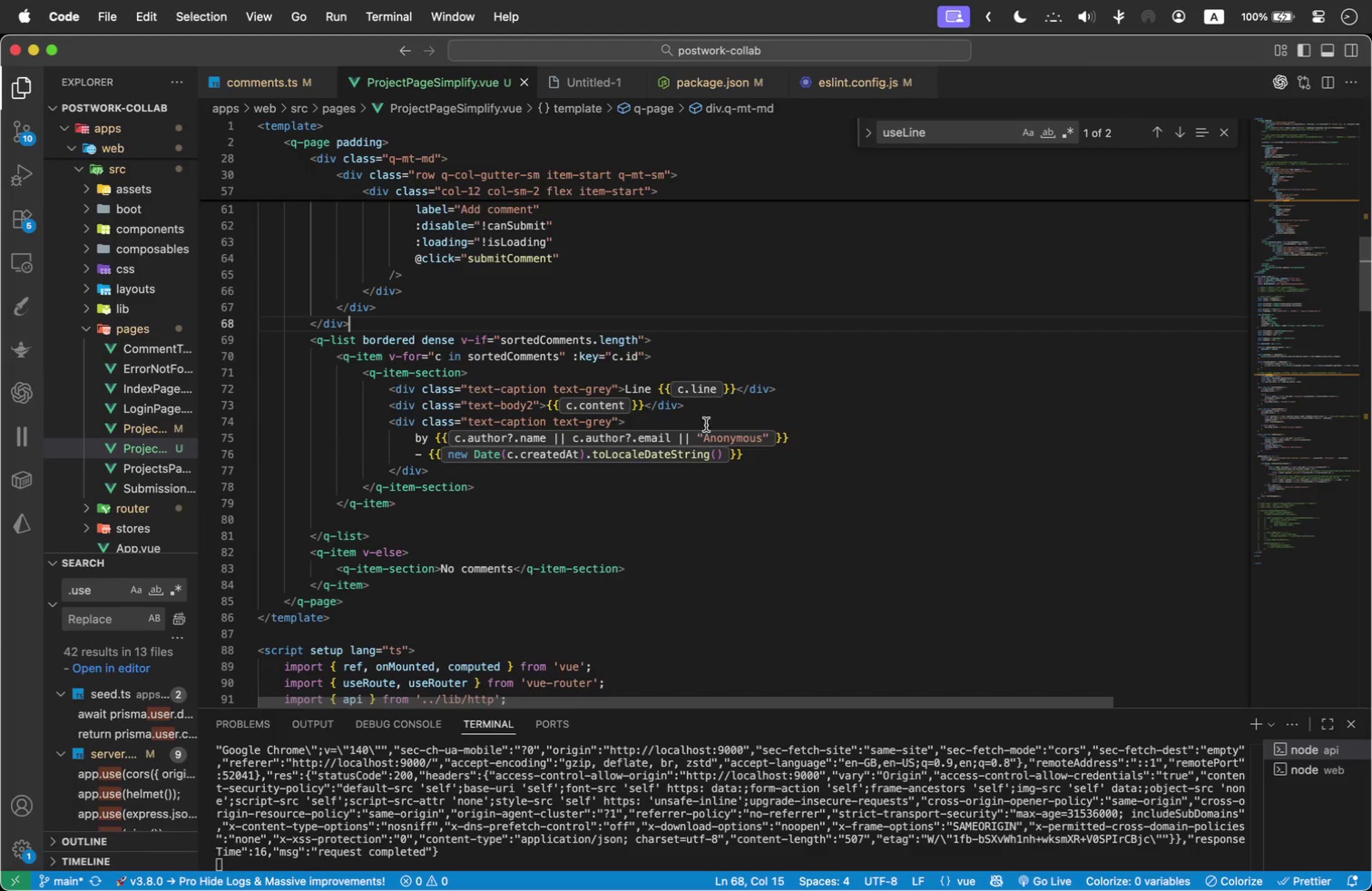 
wait(5.64)
 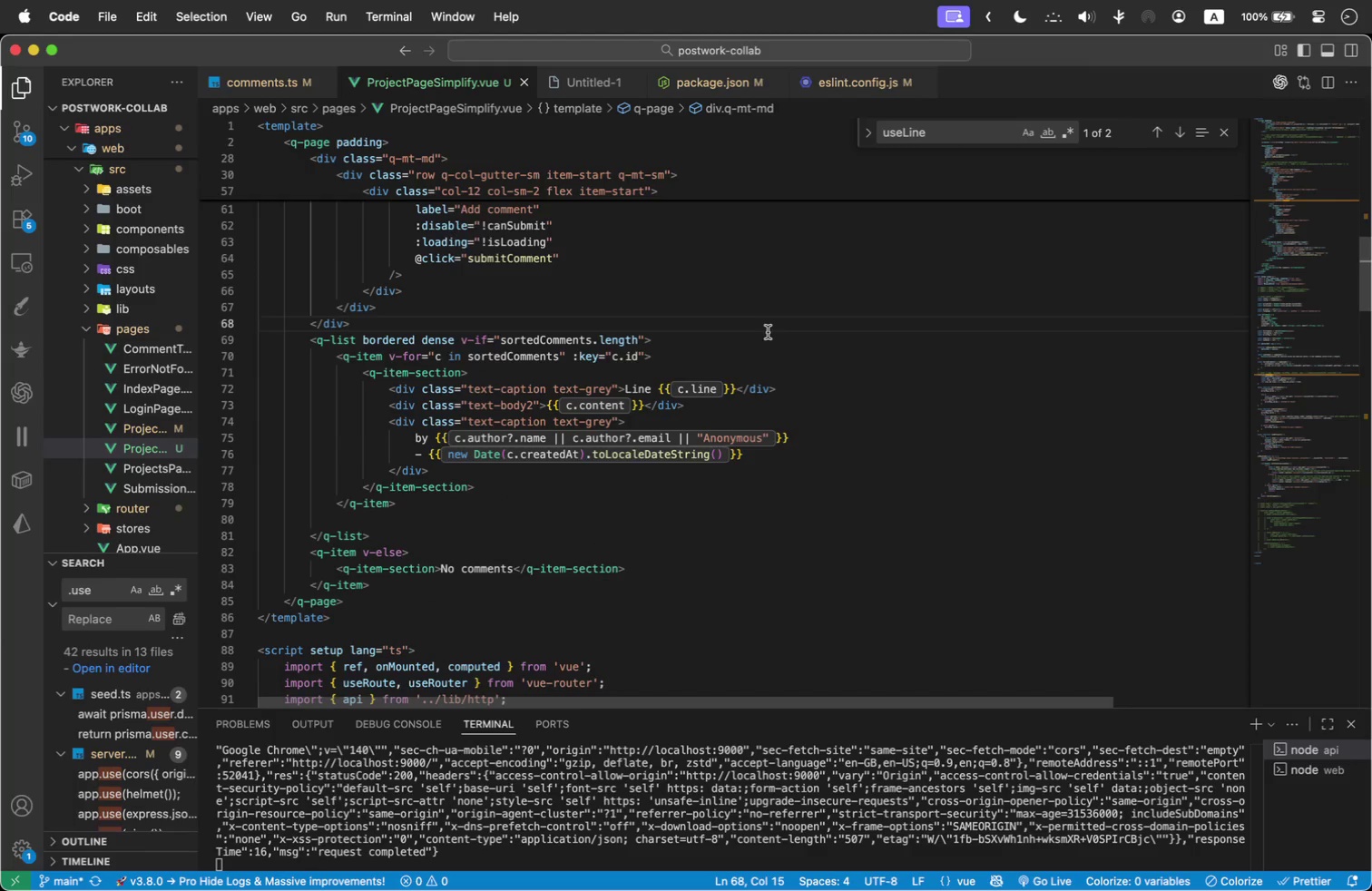 
key(Enter)
 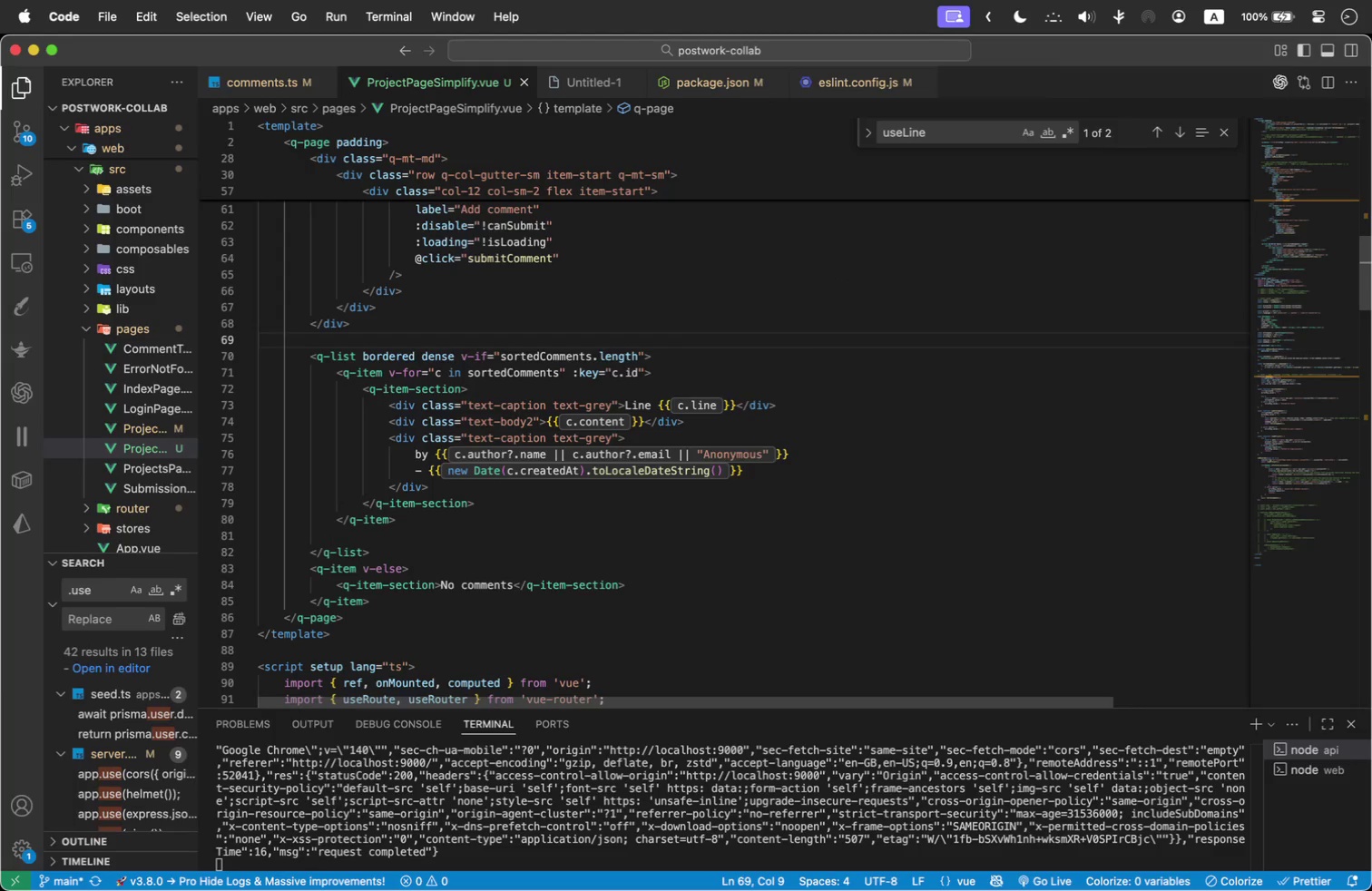 
type(.text0)
key(Backspace)
type(-caption)
 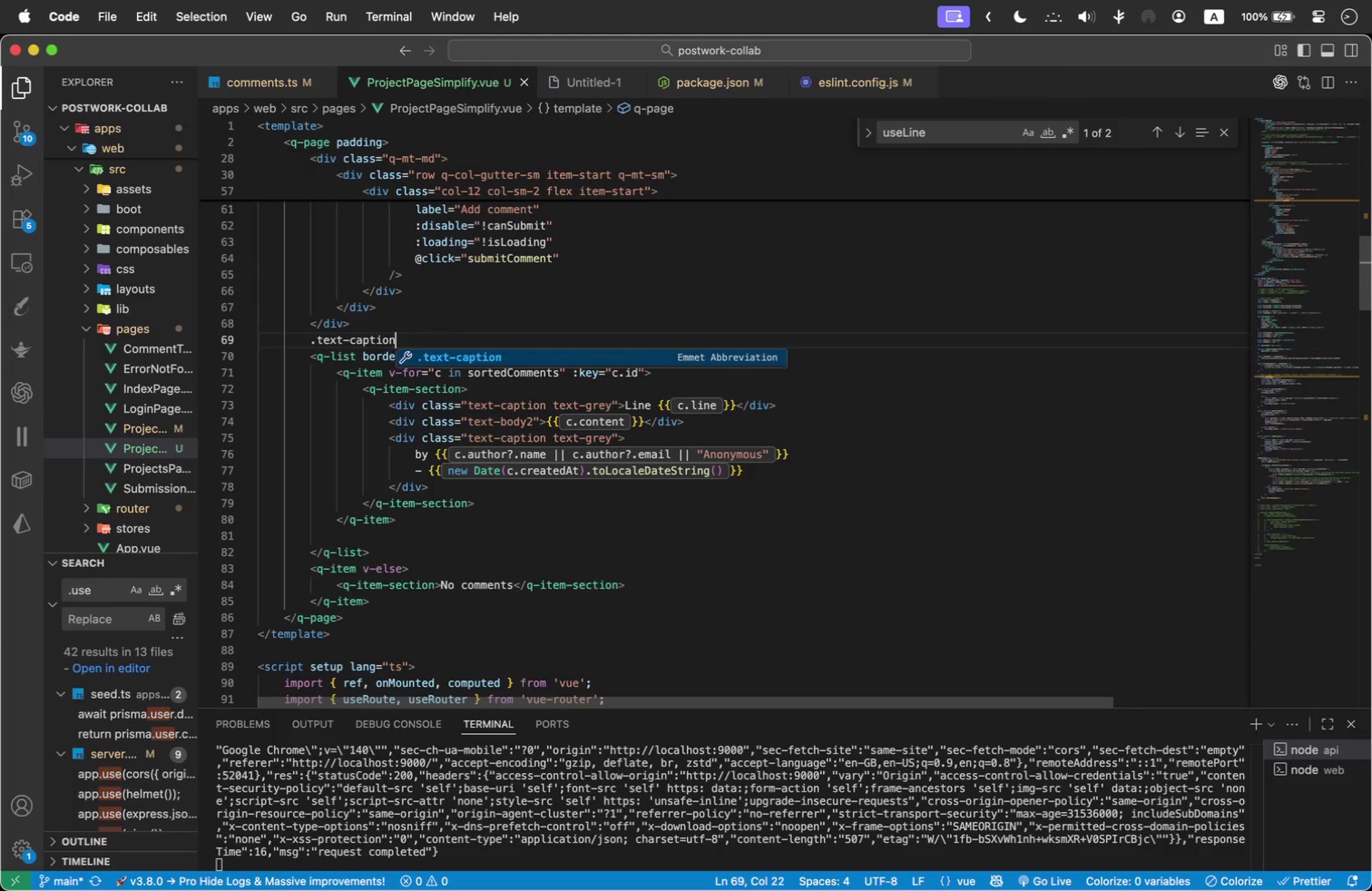 
key(Enter)
 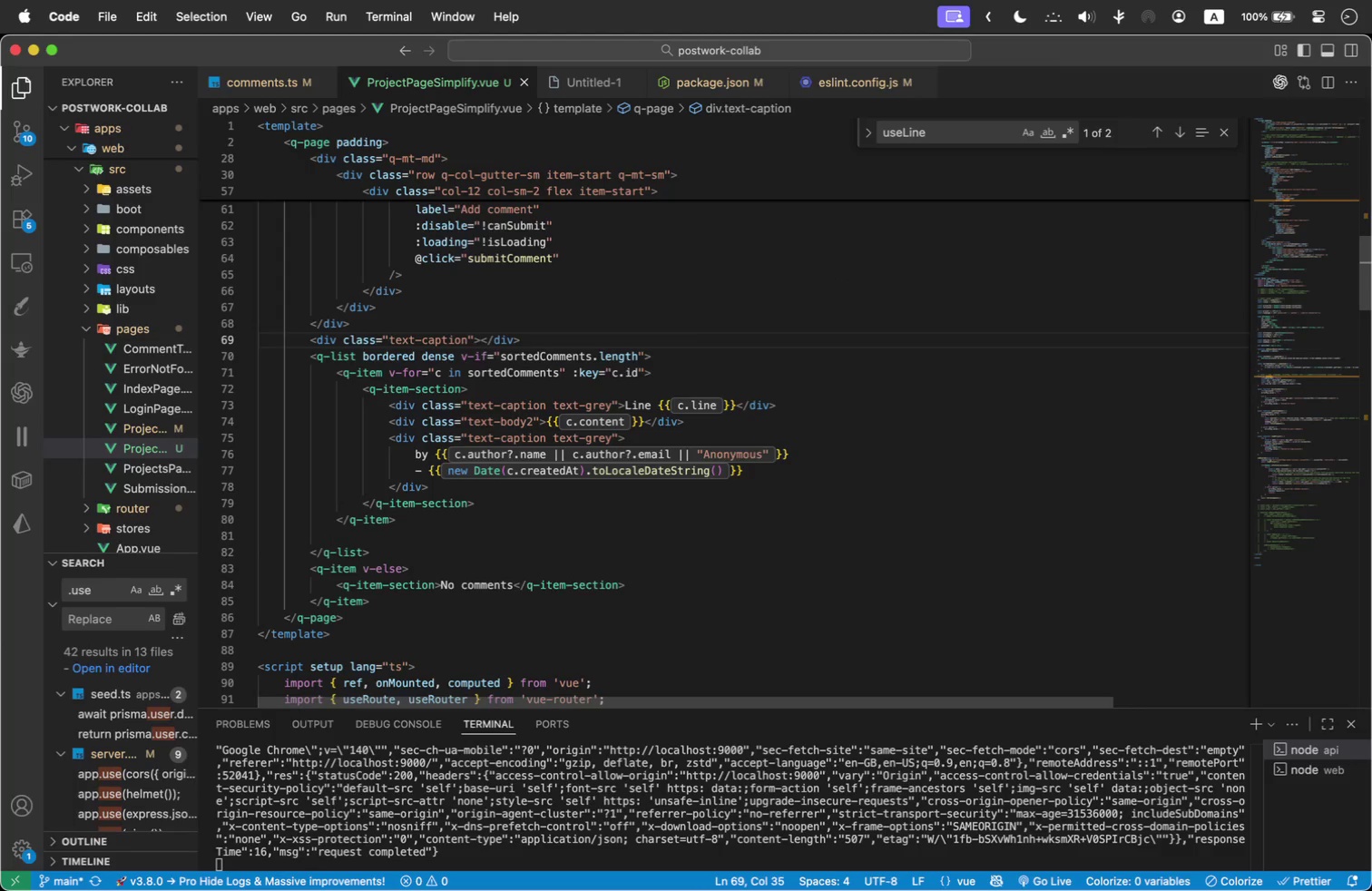 
key(Enter)
 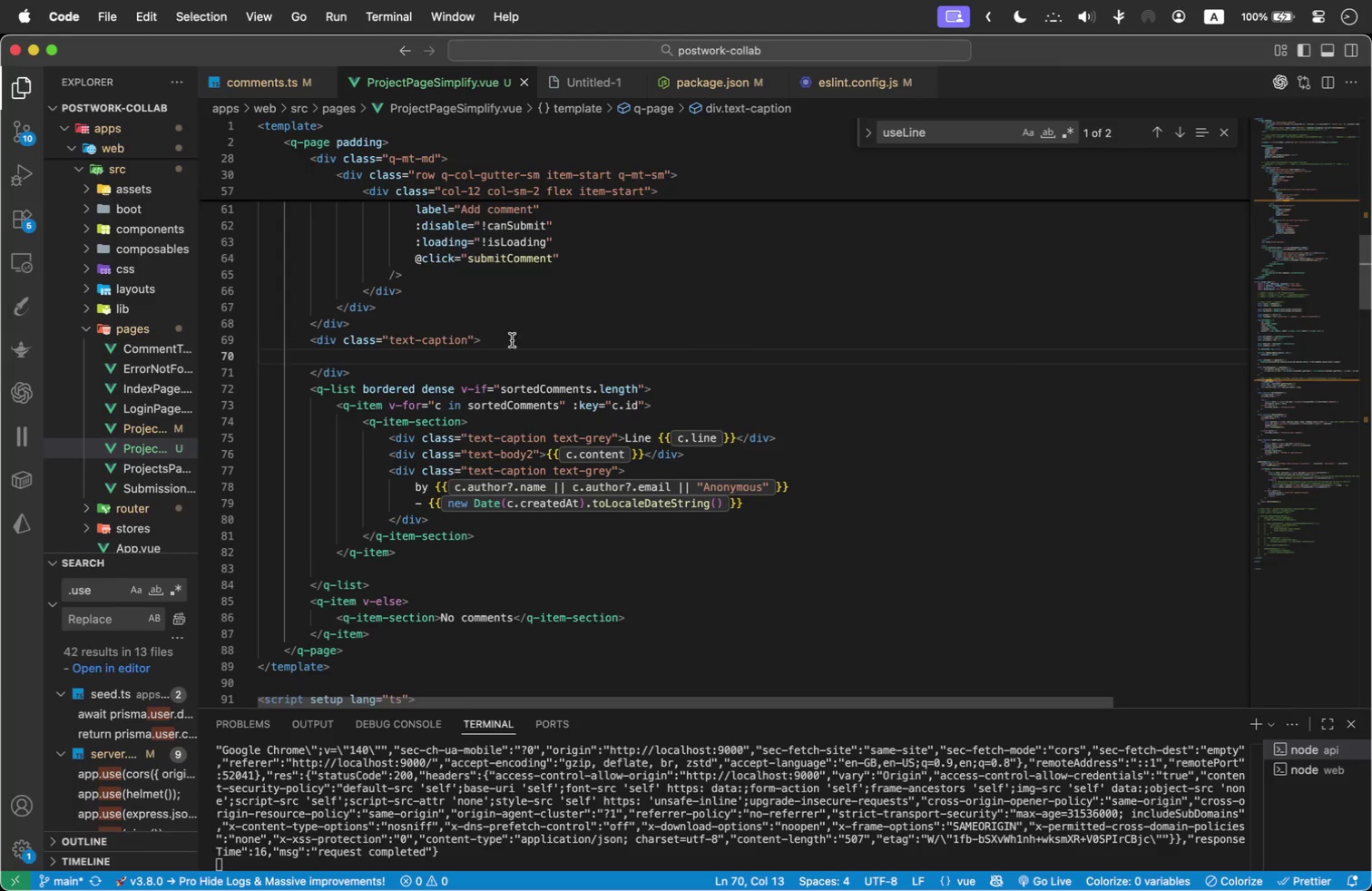 
left_click([461, 337])
 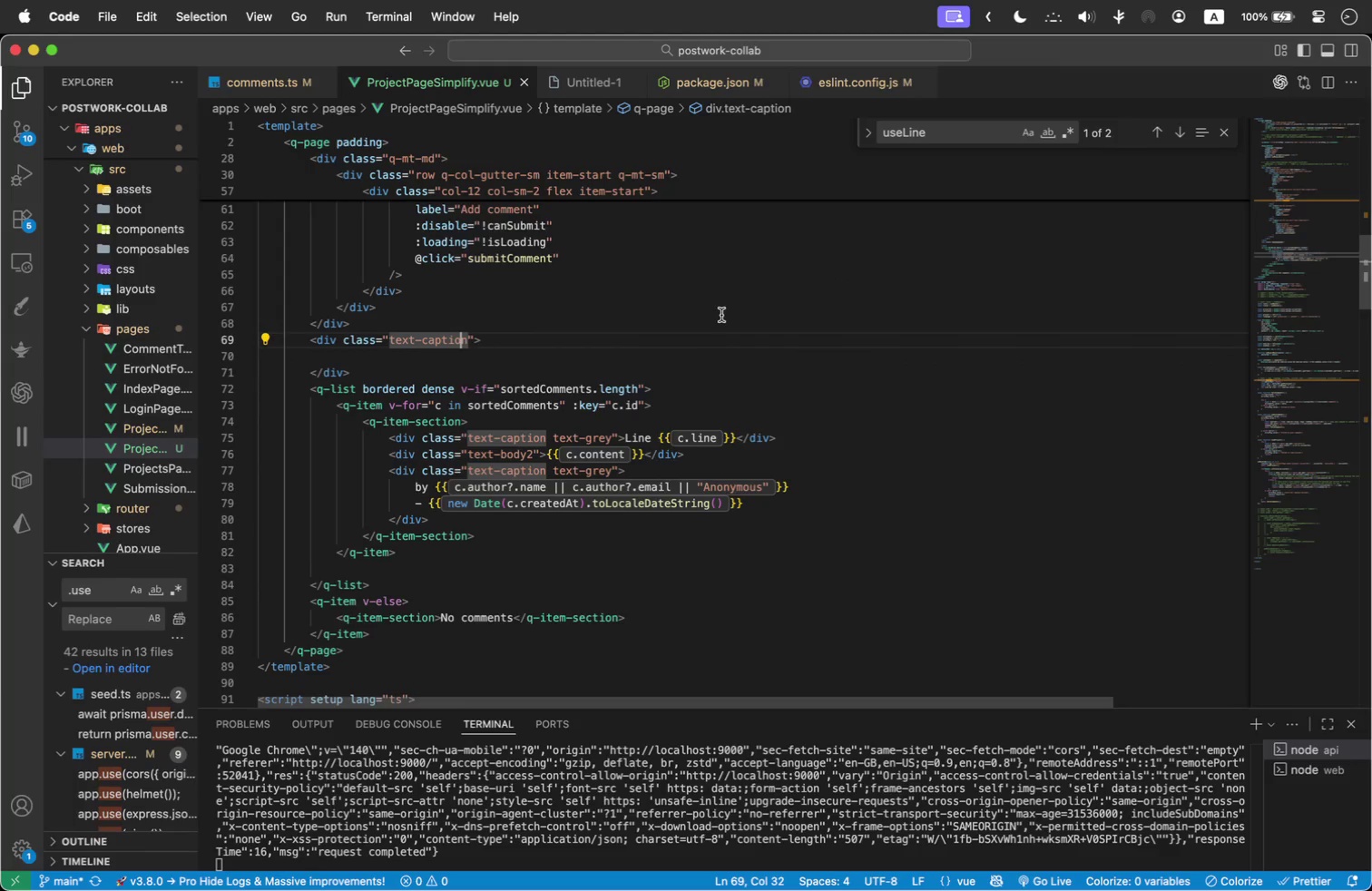 
key(ArrowRight)
 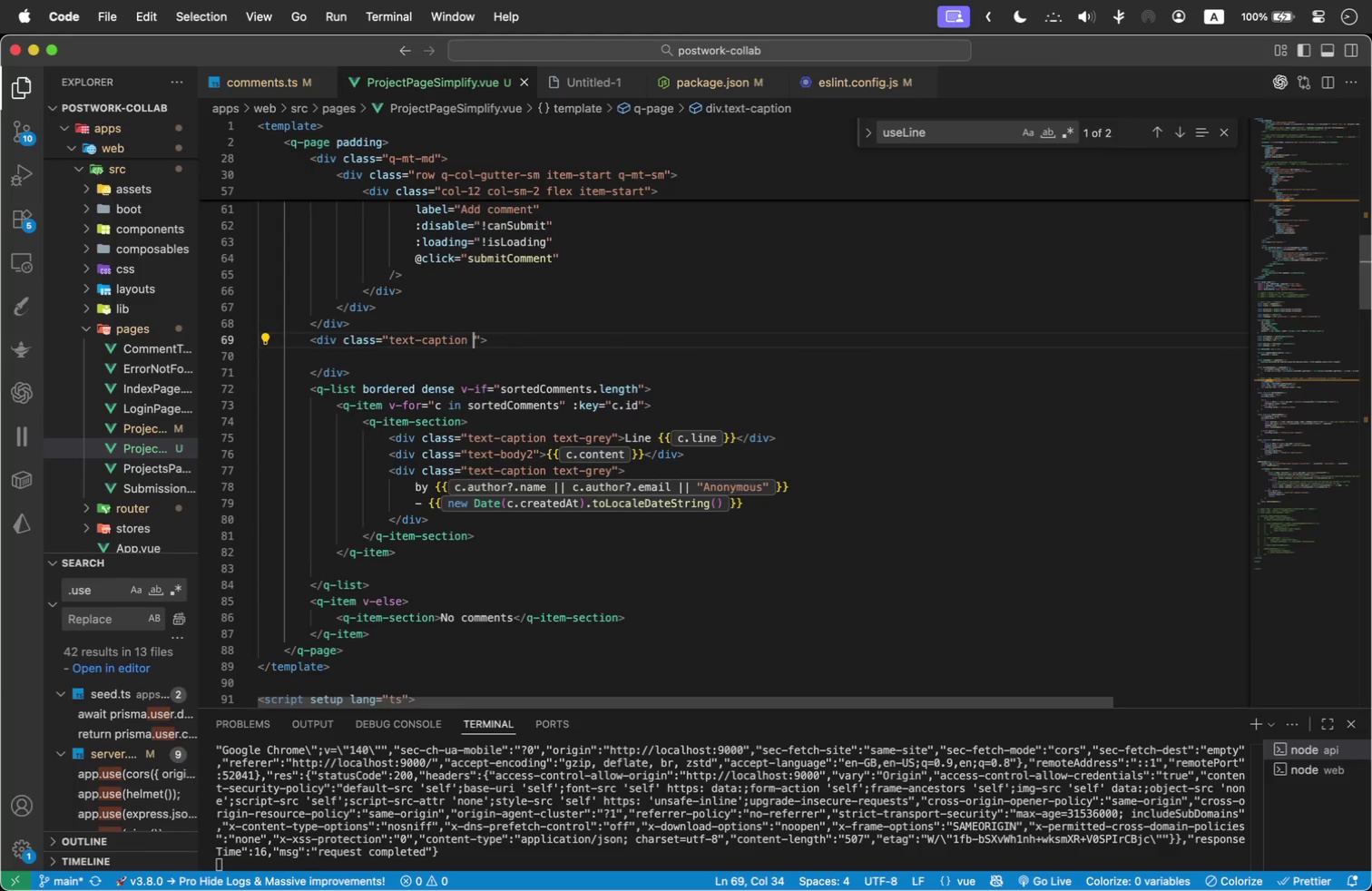 
type( text-grey)
 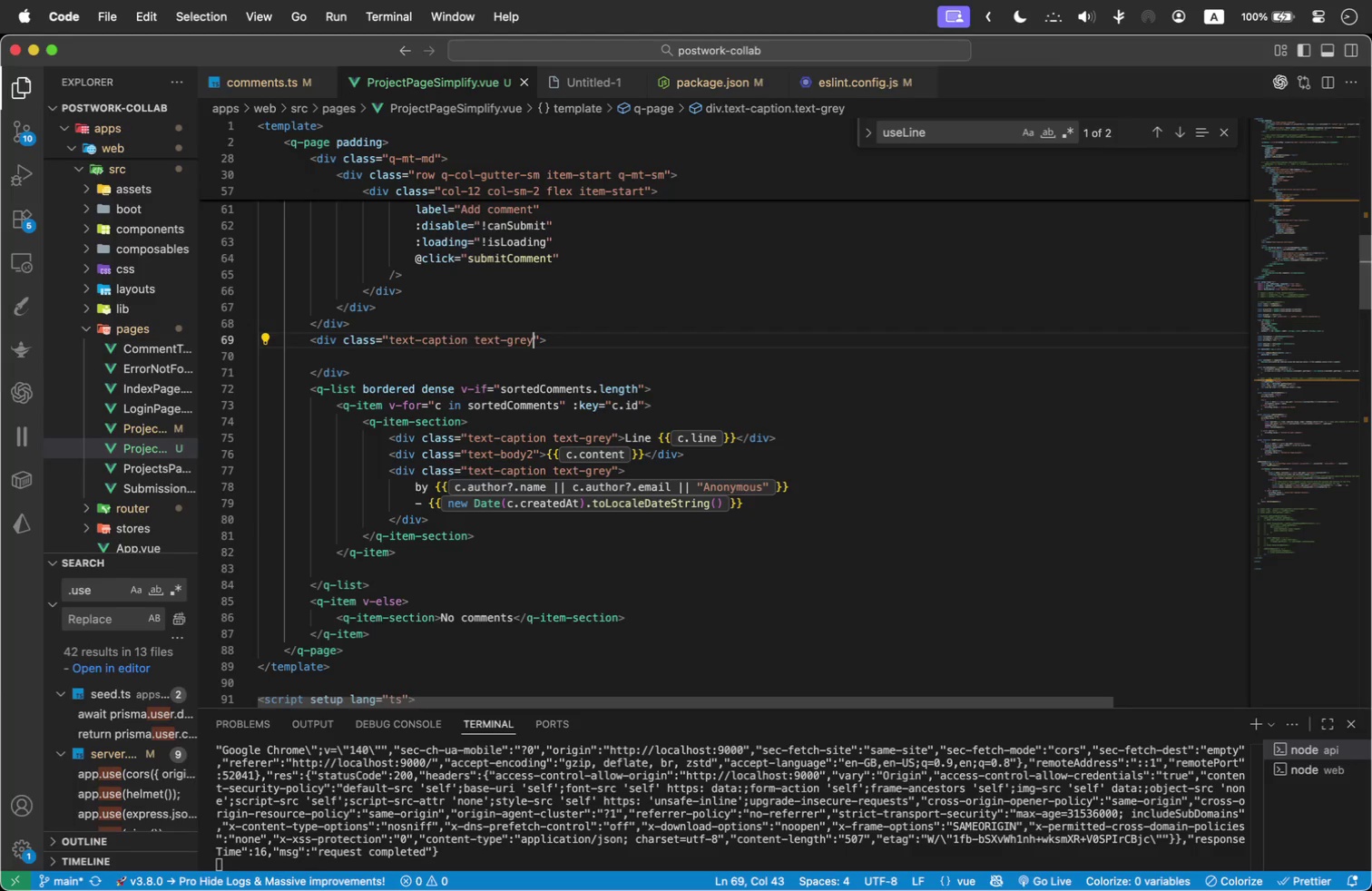 
type(-7 q-mt-md)
 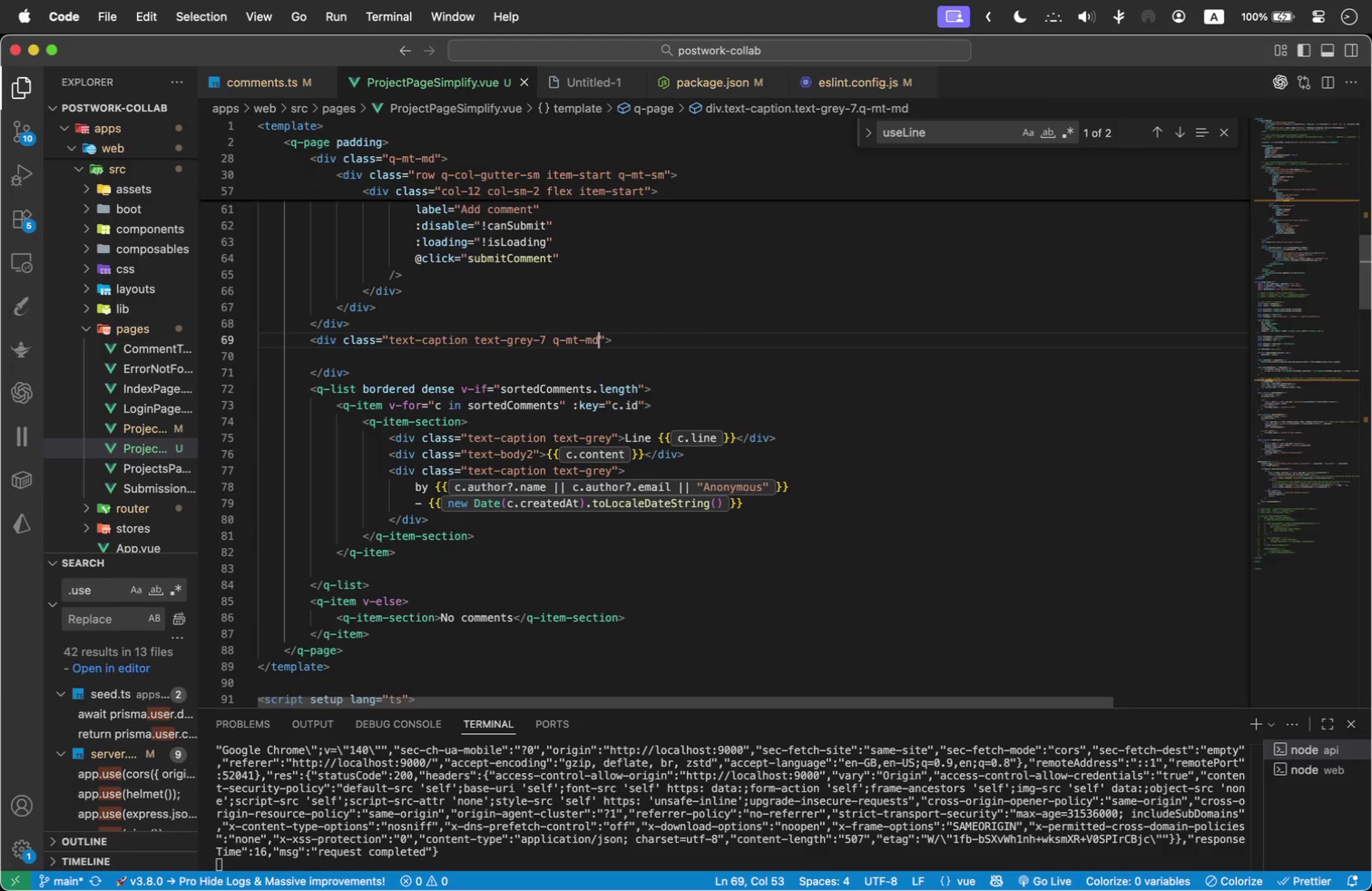 
key(ArrowRight)
 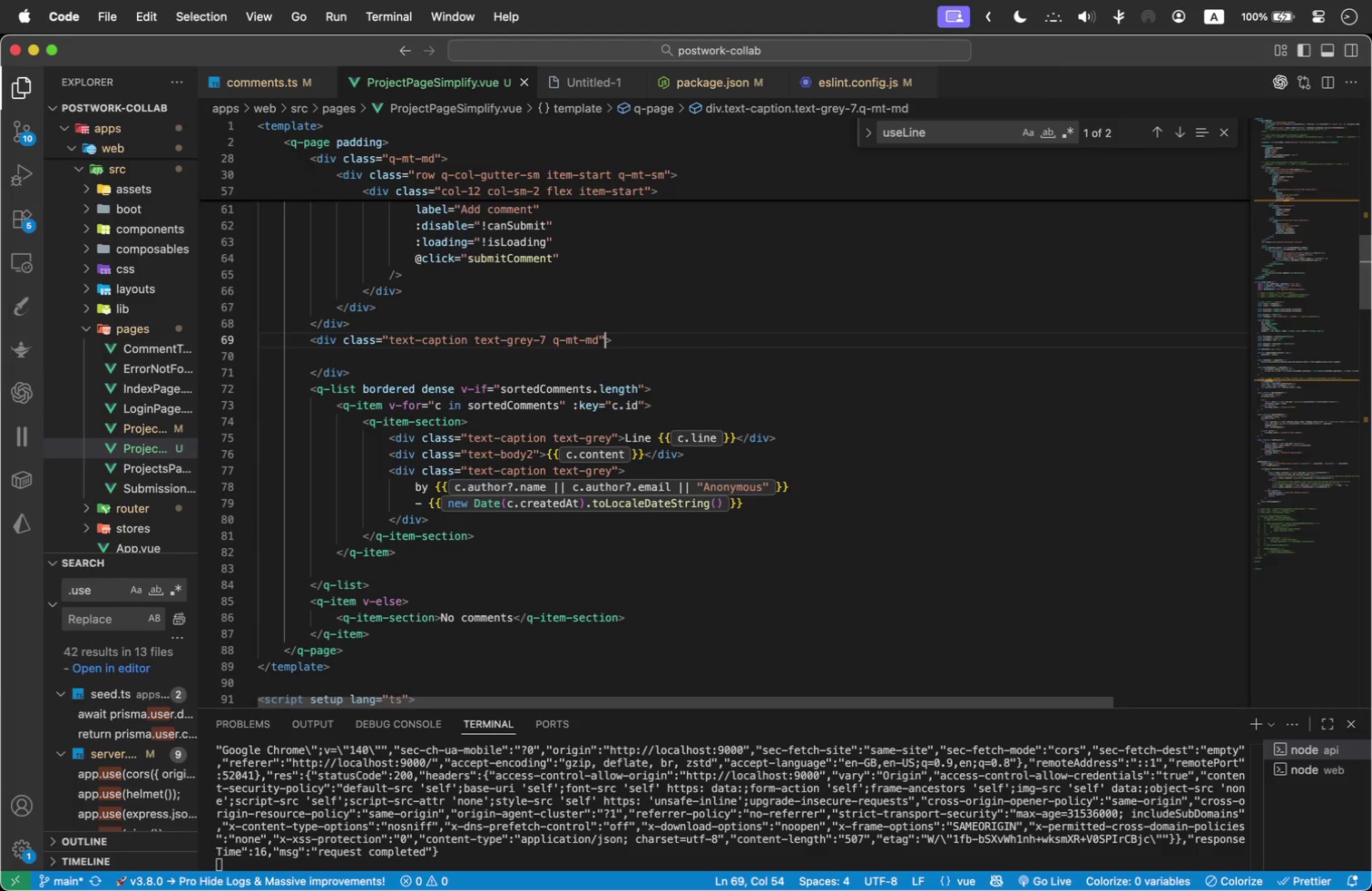 
key(ArrowRight)
 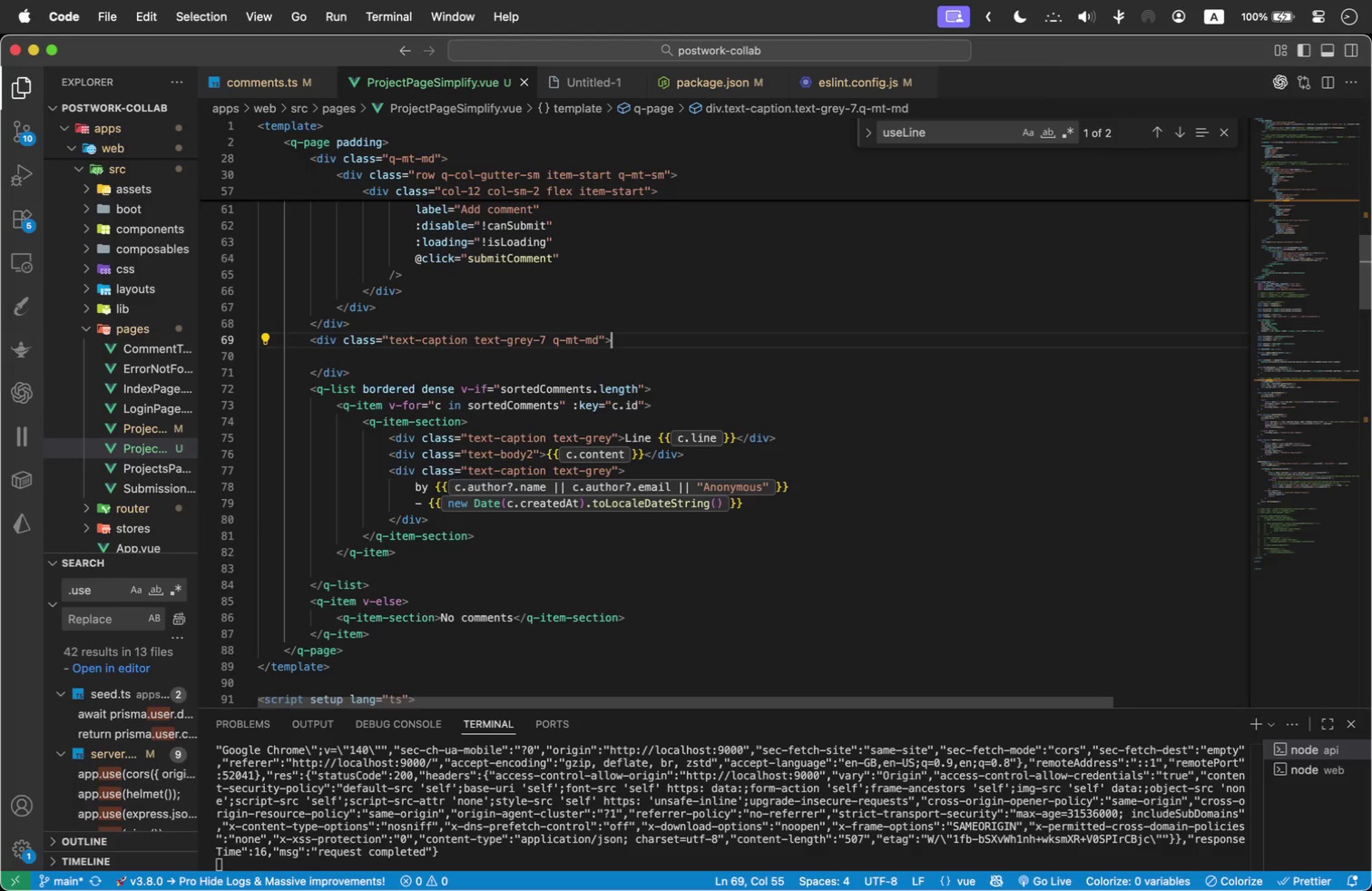 
key(ArrowDown)
 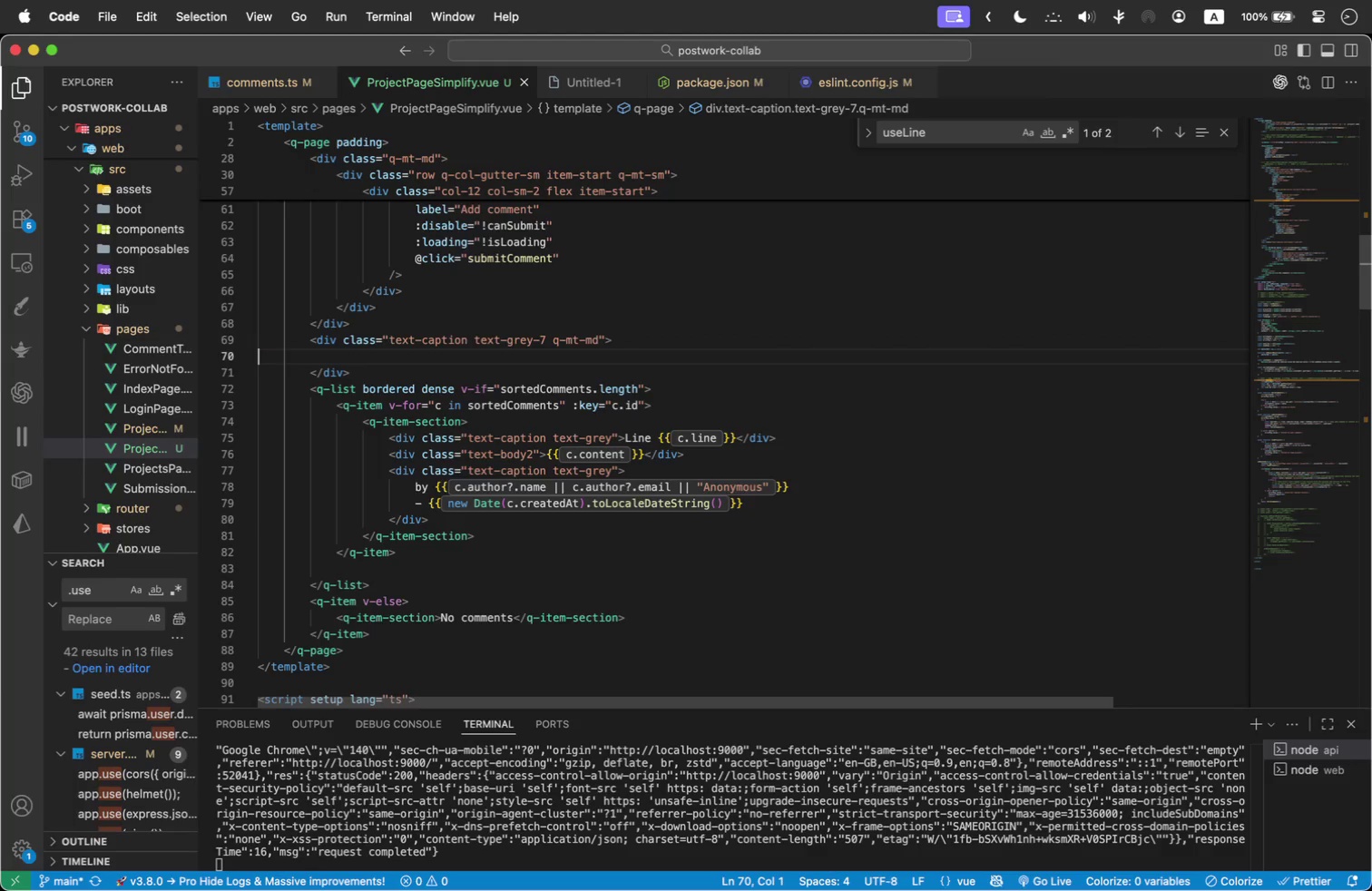 
key(Tab)
type(Line {{newline.value)
key(Backspace)
key(Backspace)
key(Backspace)
key(Backspace)
key(Backspace)
key(Backspace)
type( || '--)
 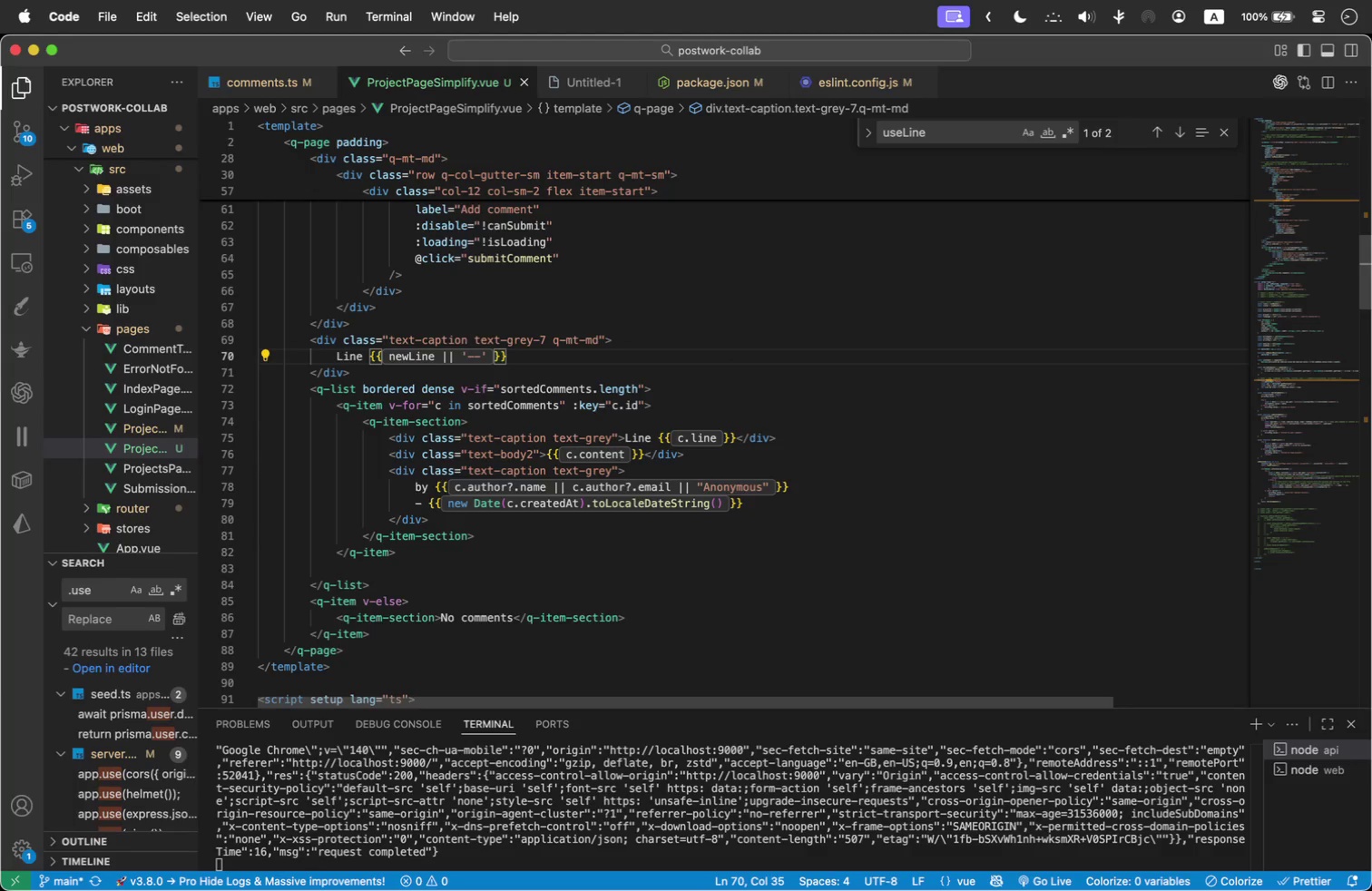 
wait(5.74)
 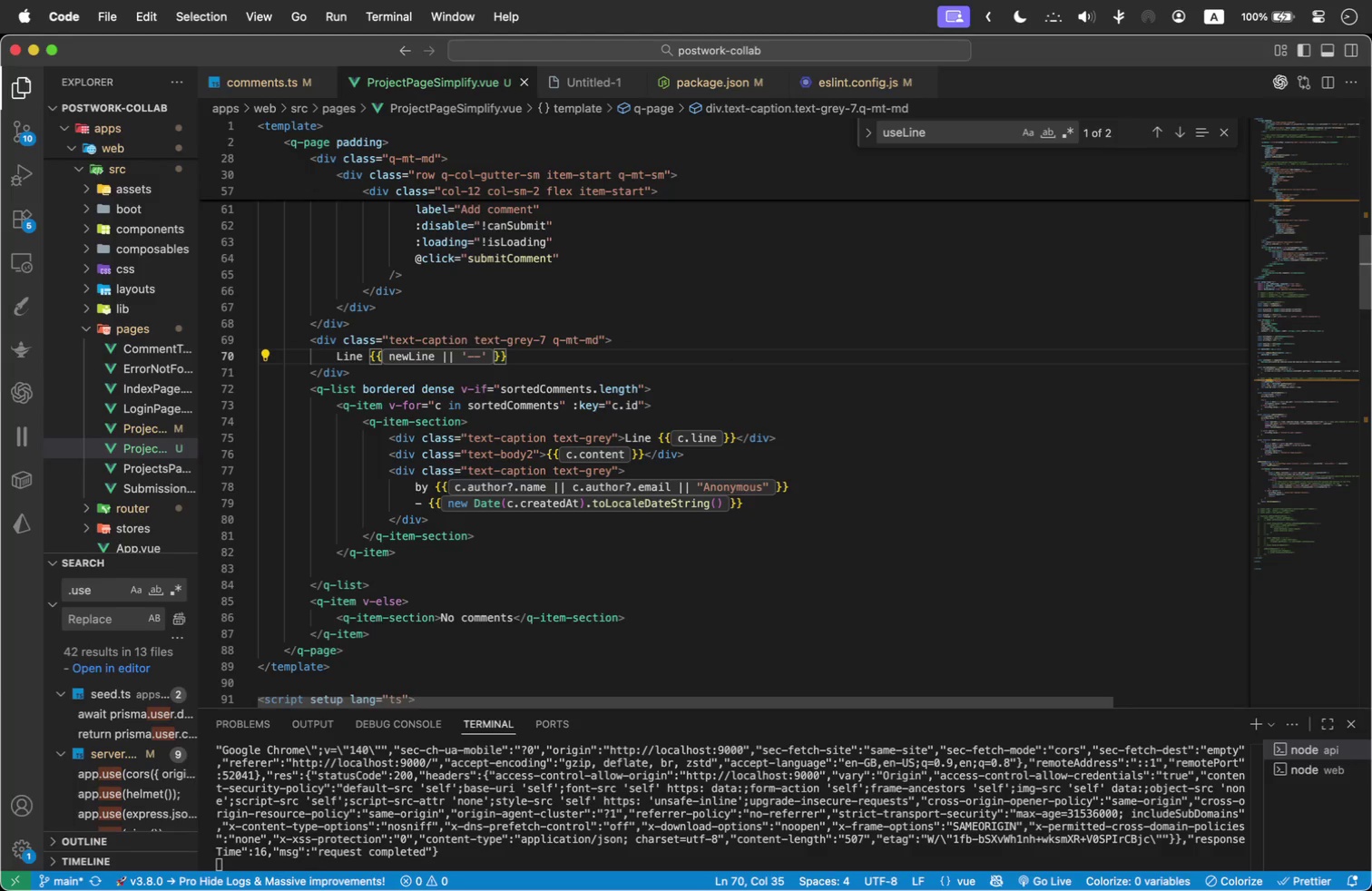 
scroll: coordinate [687, 427], scroll_direction: down, amount: 1.0
 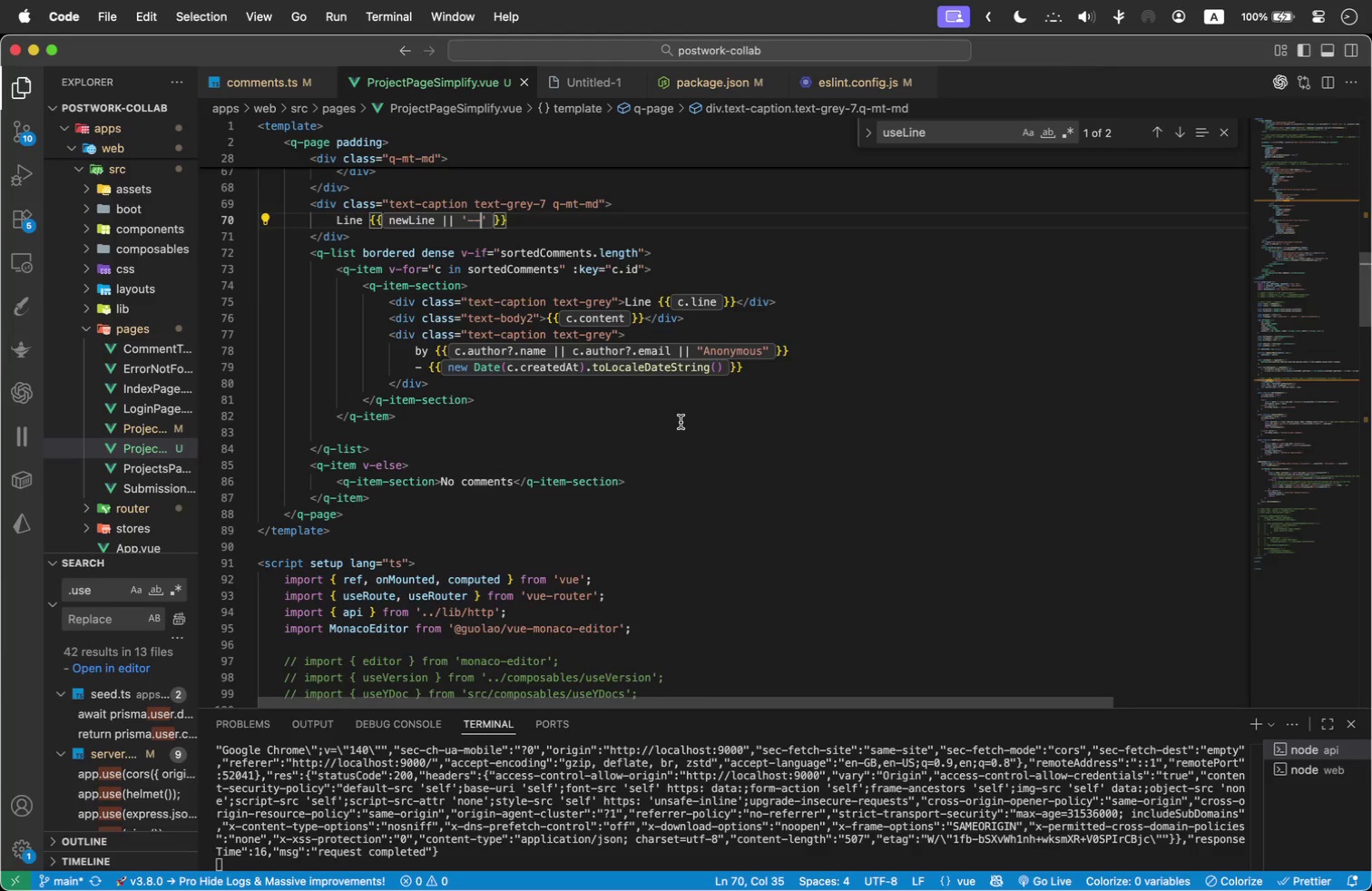 
scroll: coordinate [679, 421], scroll_direction: up, amount: 6.0
 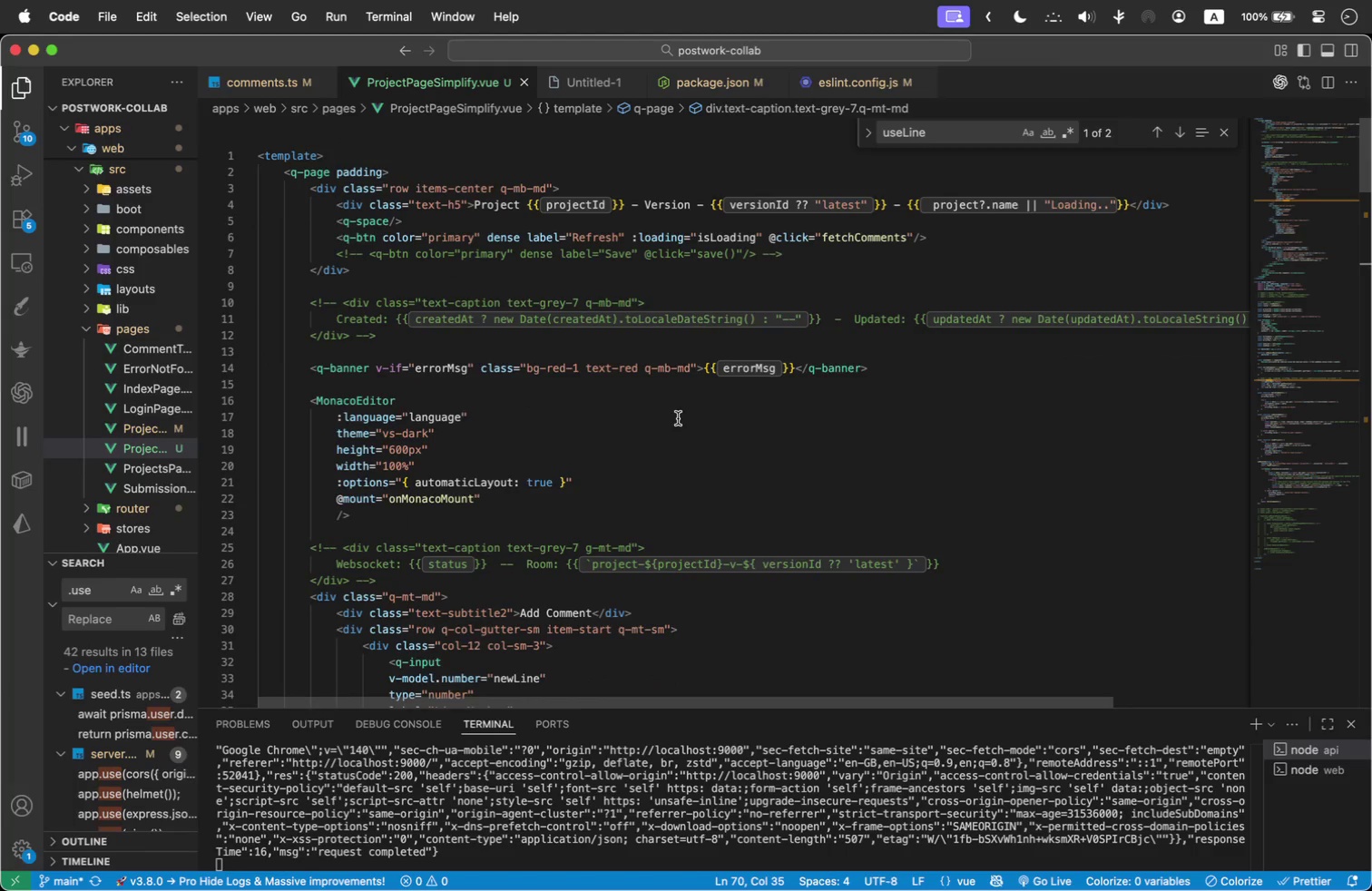 
left_click_drag(start_coordinate=[256, 52], to_coordinate=[267, 143])
 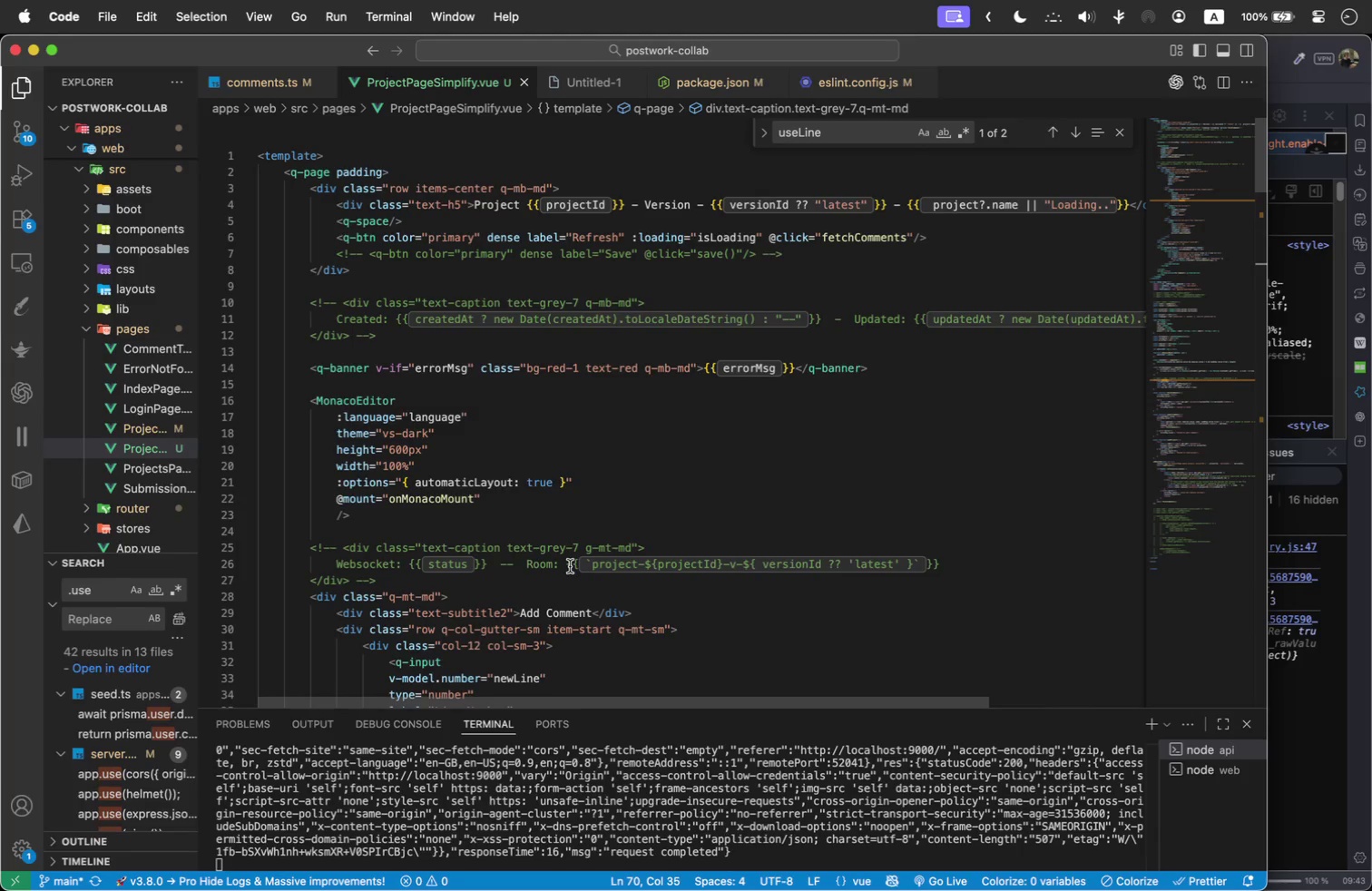 
scroll: coordinate [417, 572], scroll_direction: down, amount: 8.0
 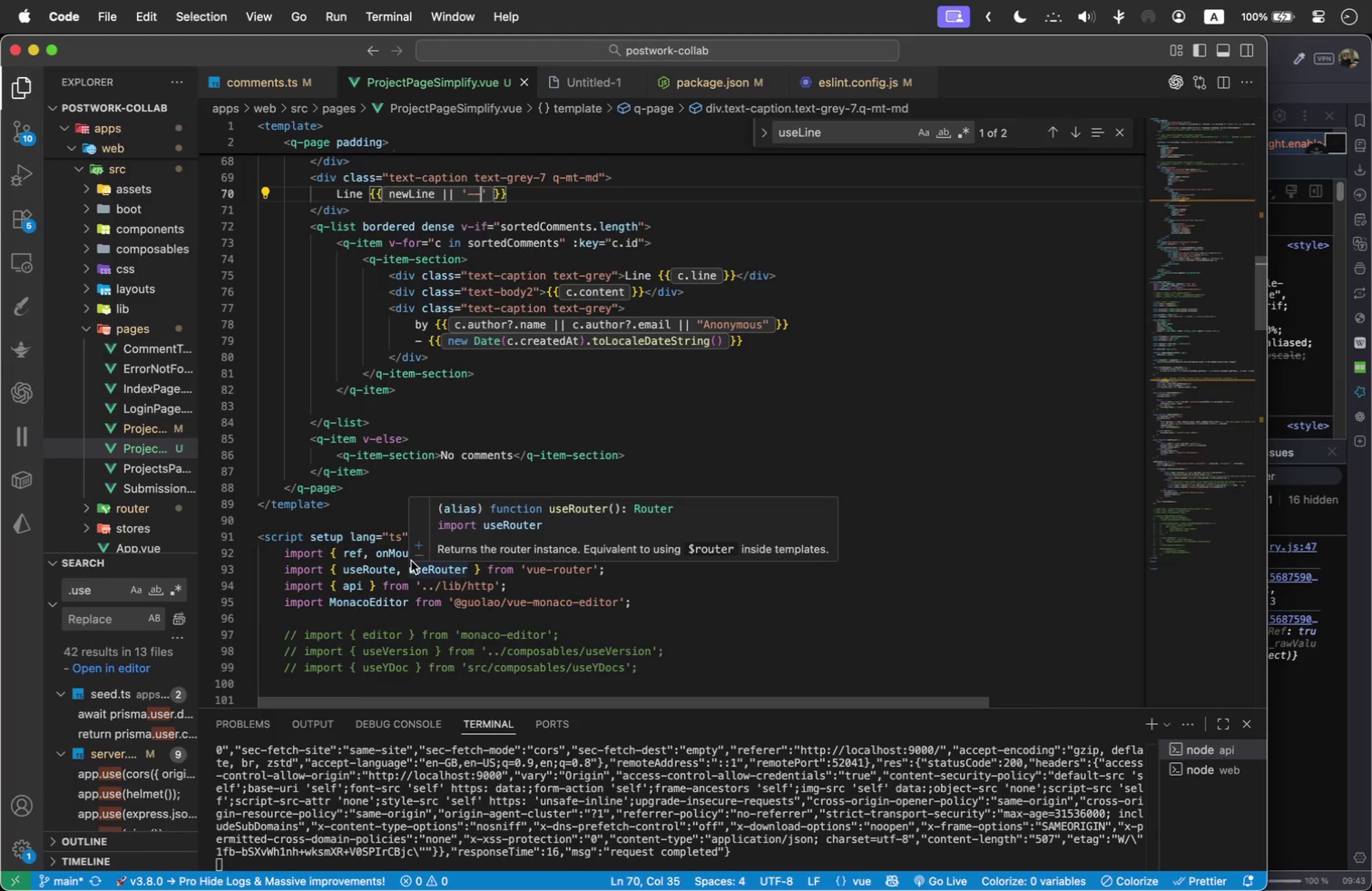 
left_click([746, 370])
 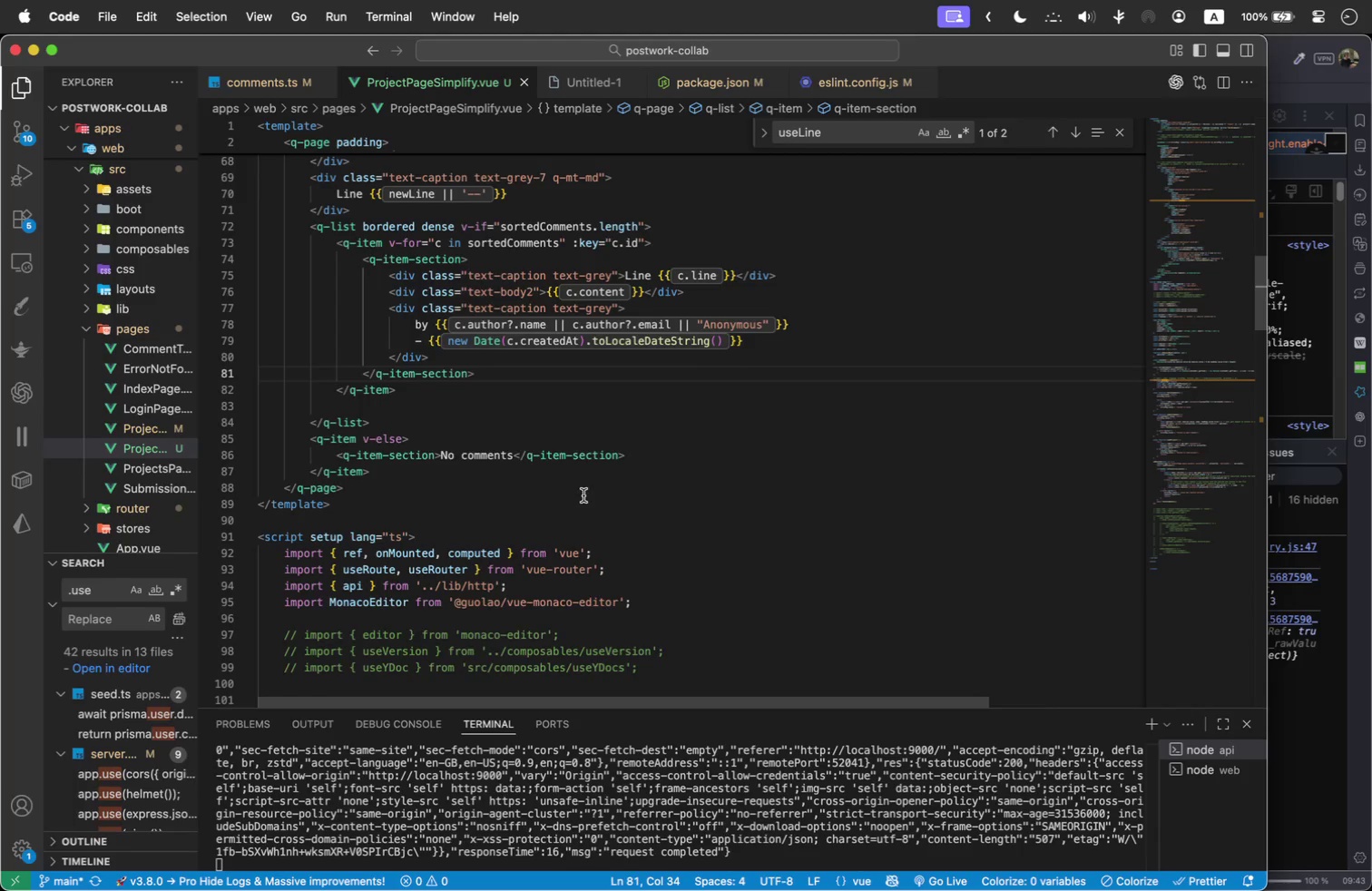 
scroll: coordinate [589, 549], scroll_direction: down, amount: 3.0
 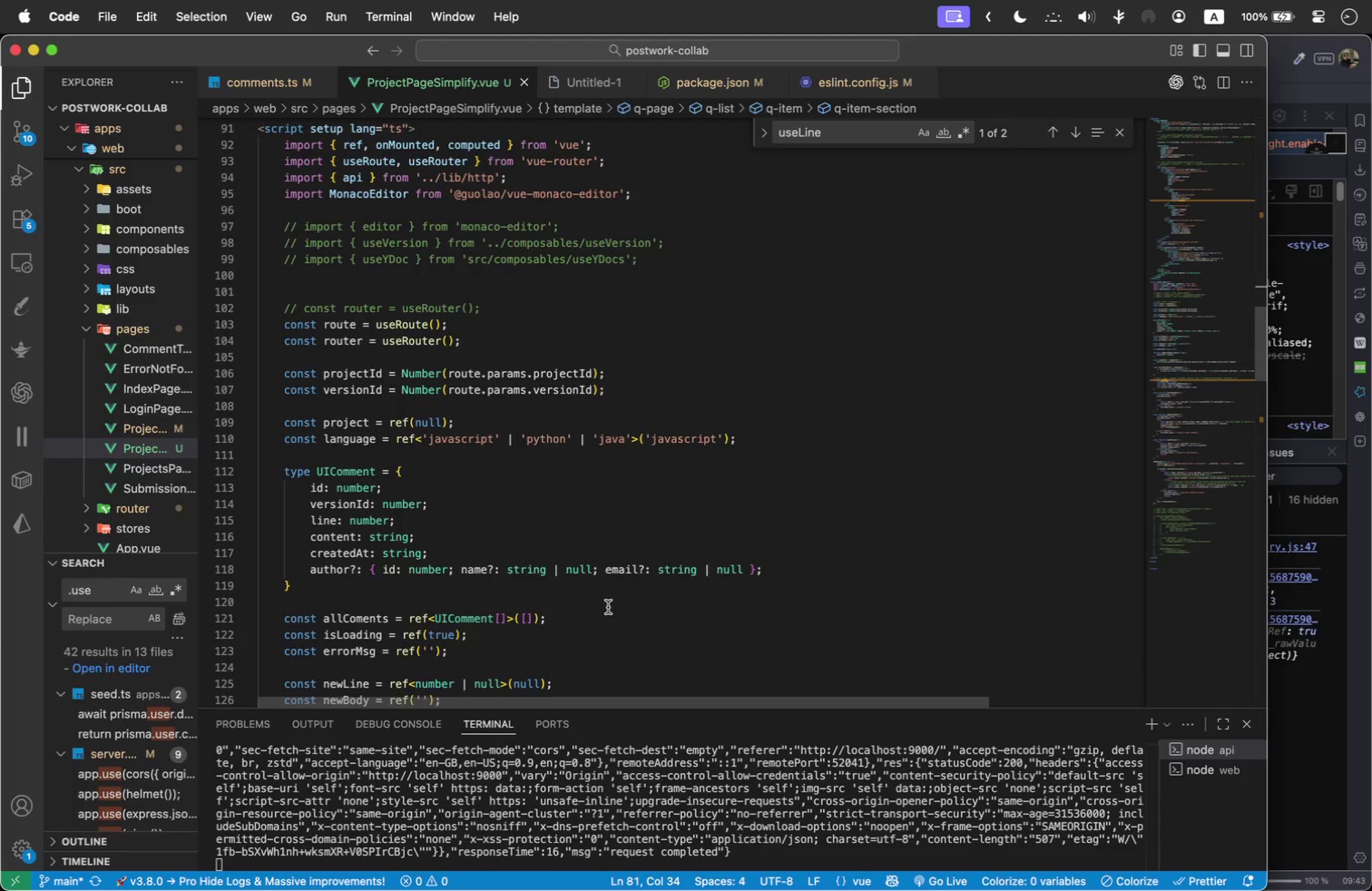 
wait(8.71)
 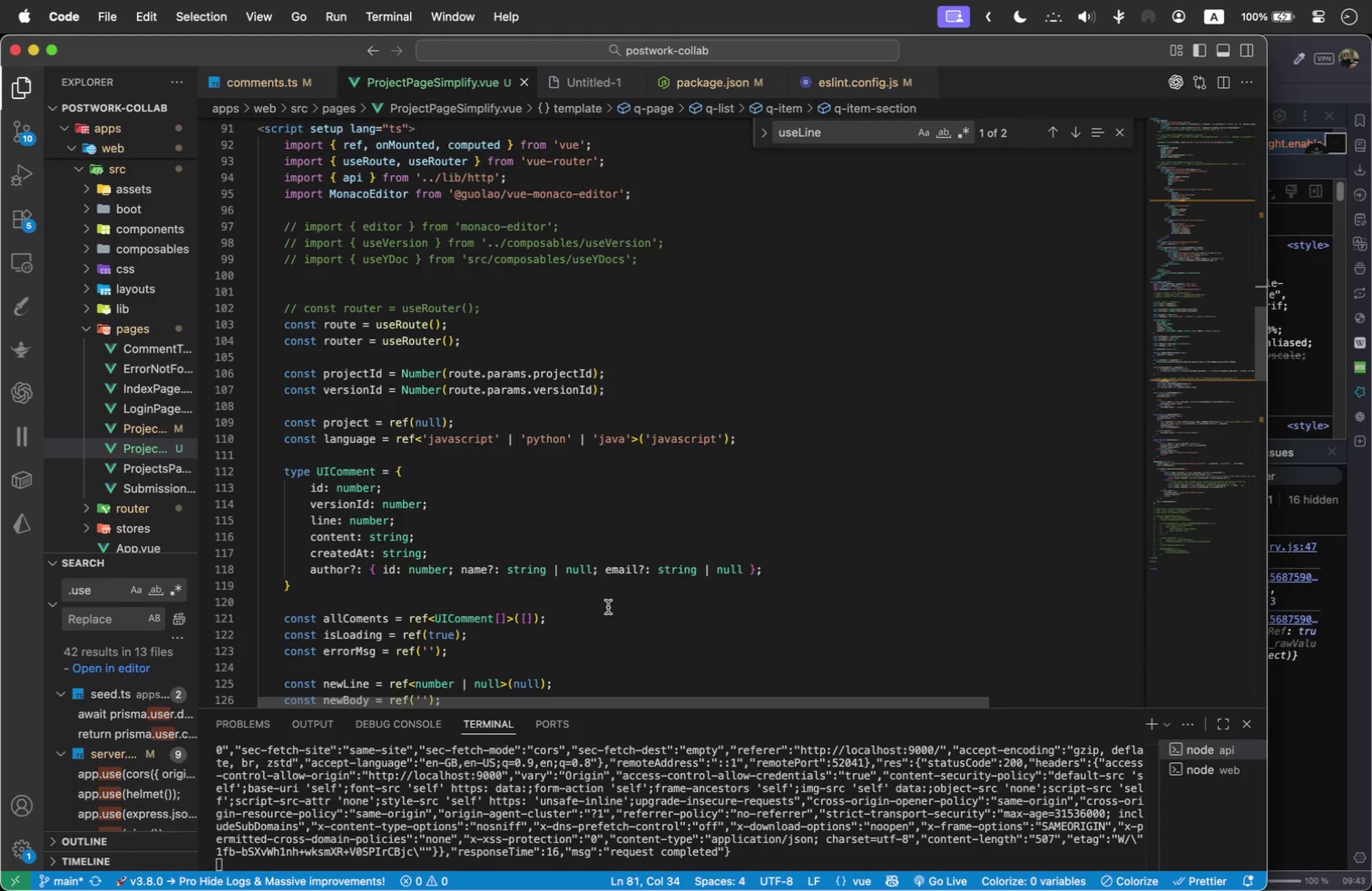 
scroll: coordinate [597, 612], scroll_direction: down, amount: 1.0
 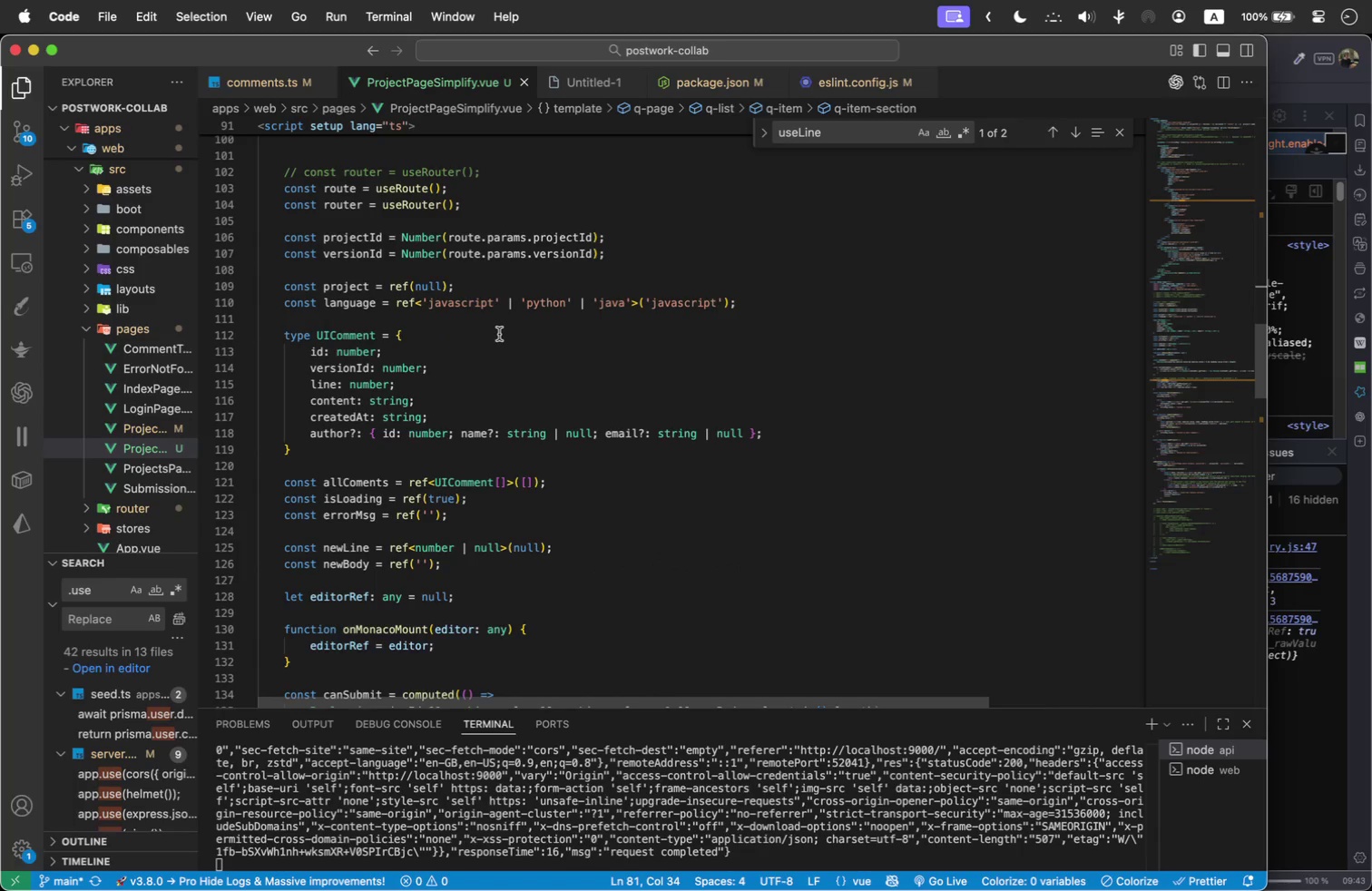 
wait(10.74)
 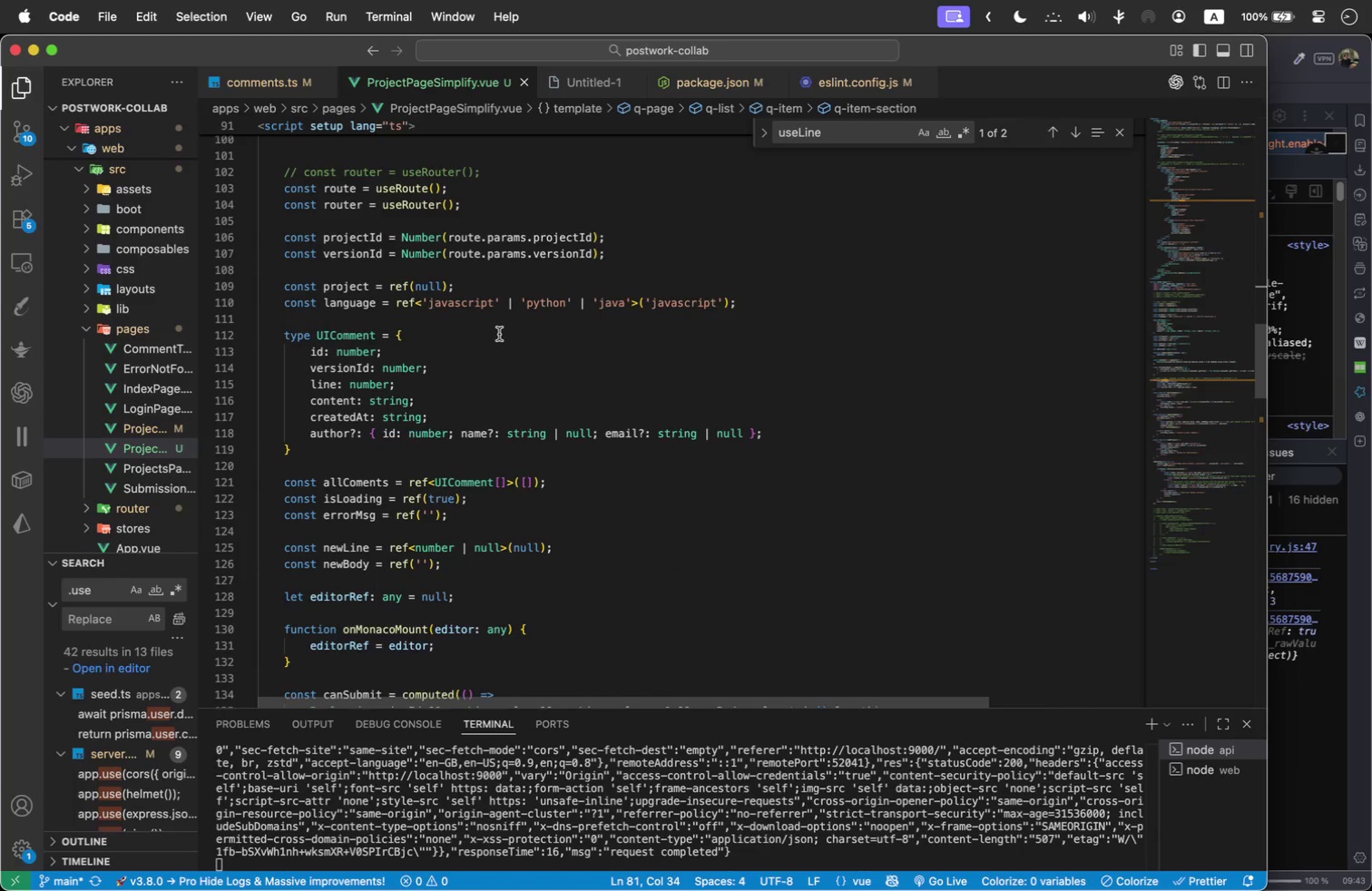 
left_click([485, 603])
 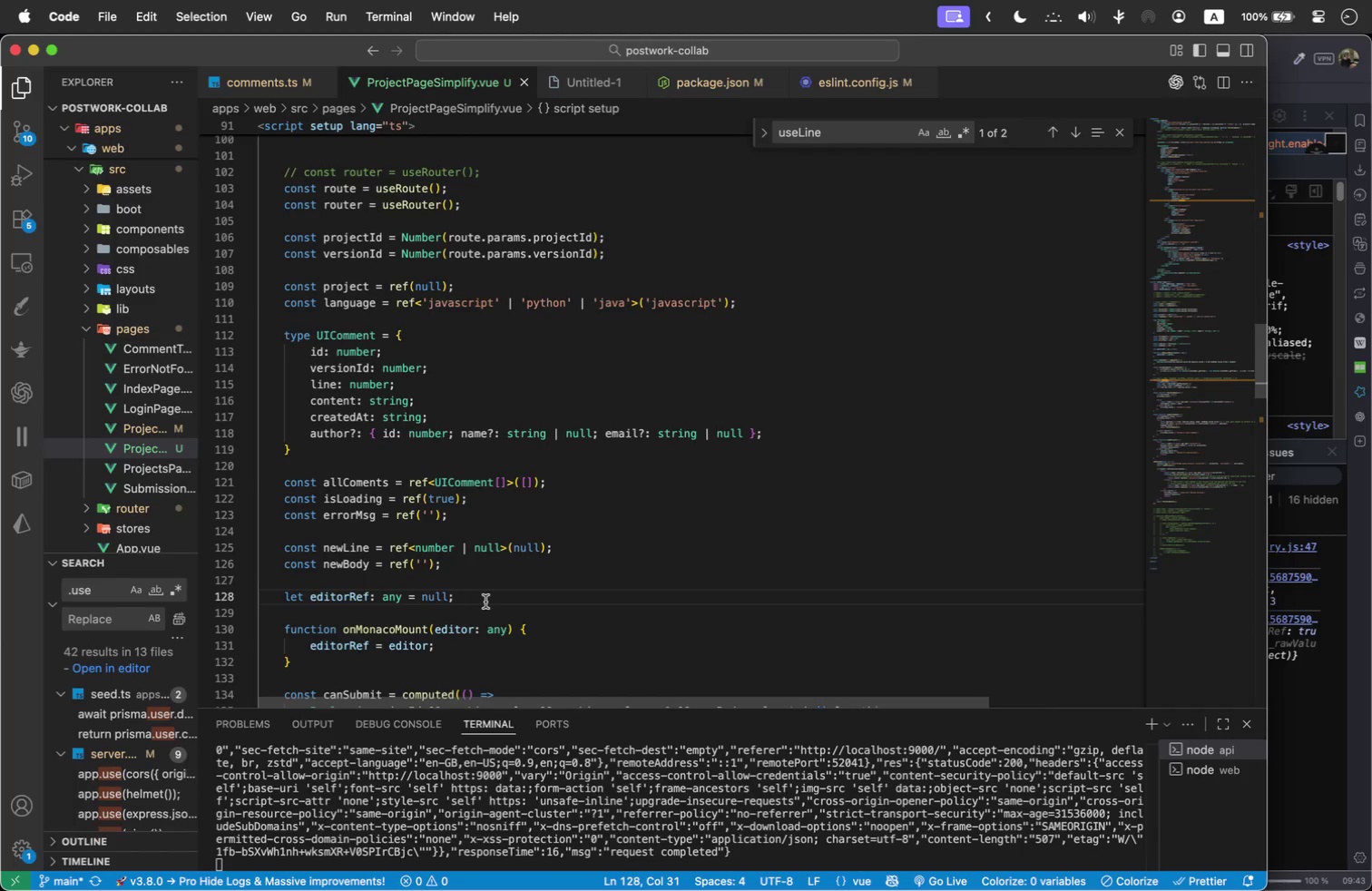 
key(Enter)
 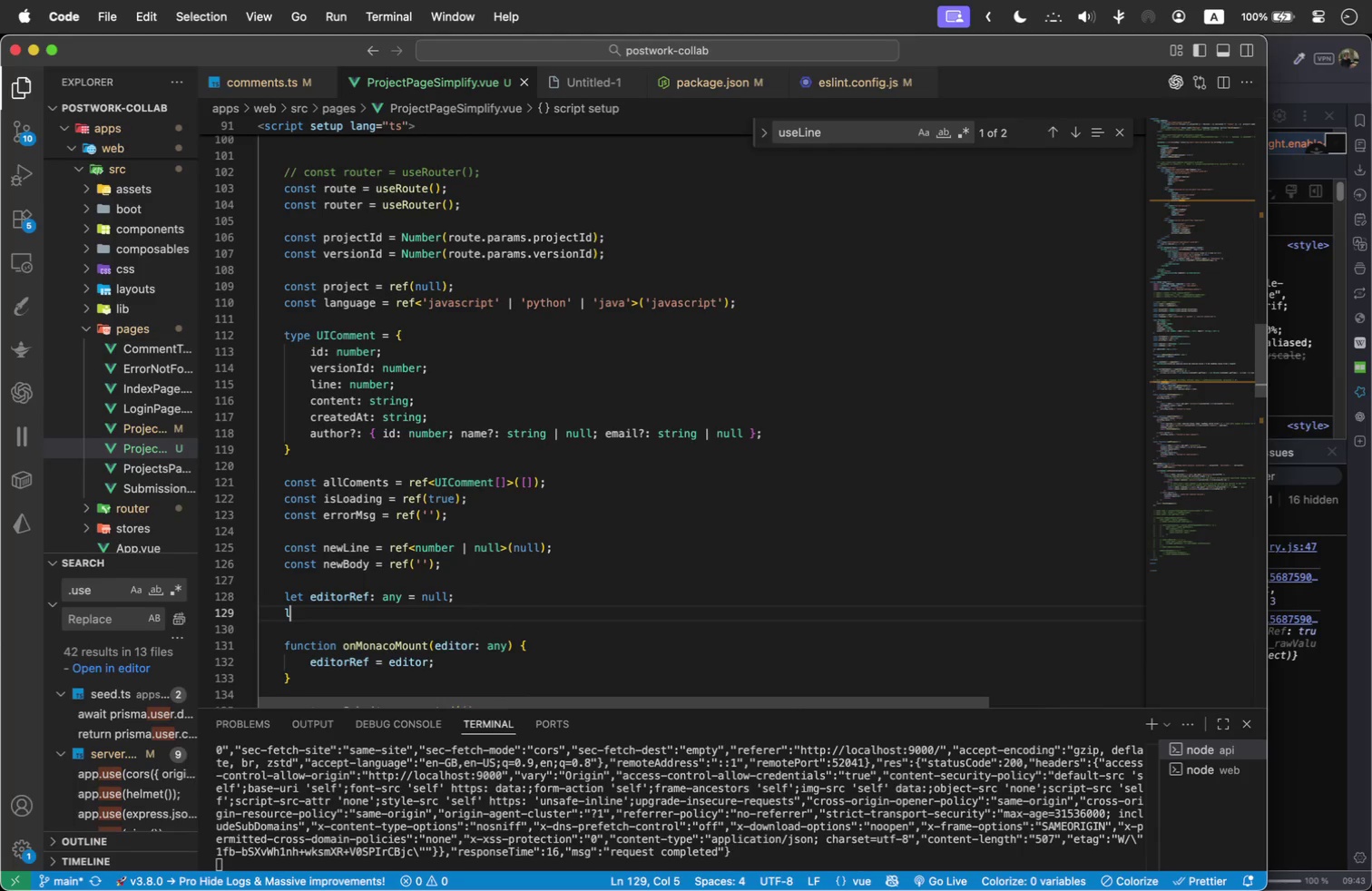 
type(let disposeCursorListen ;)
key(Backspace)
key(Backspace)
type(: ()()
key(Backspace)
key(Backspace)
type(()
 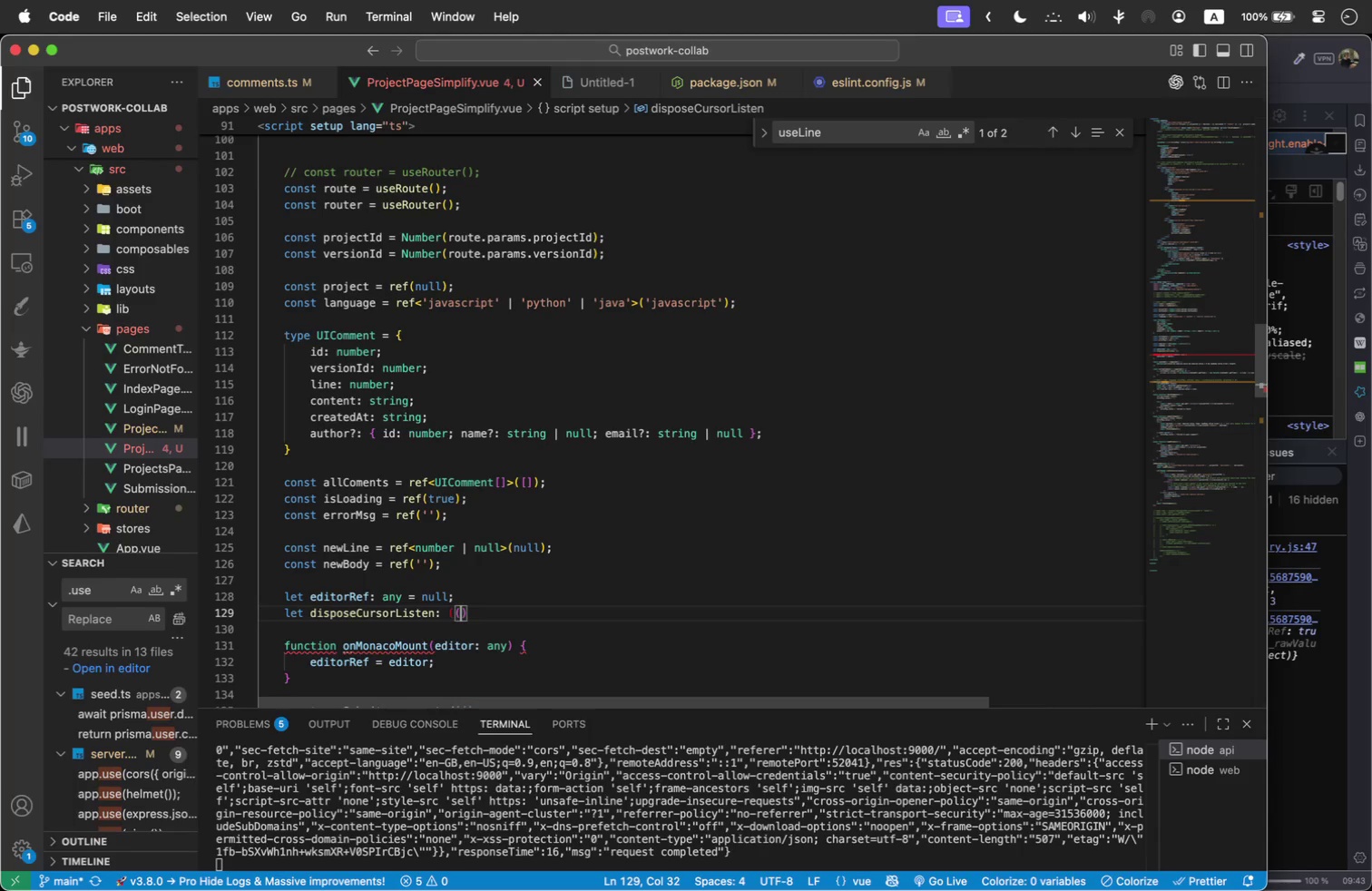 
key(ArrowRight)
 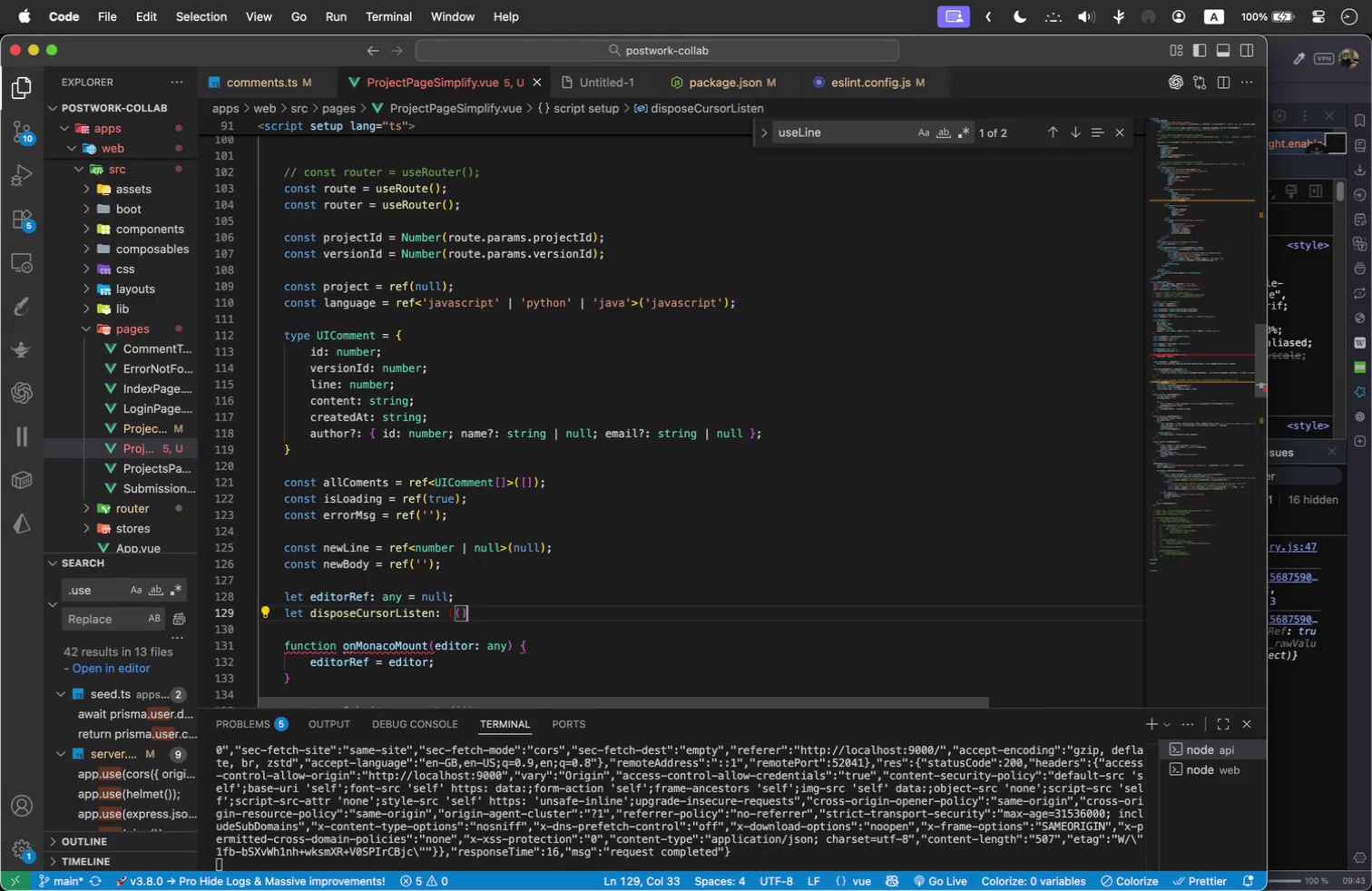 
type( => void) " null = null;)
 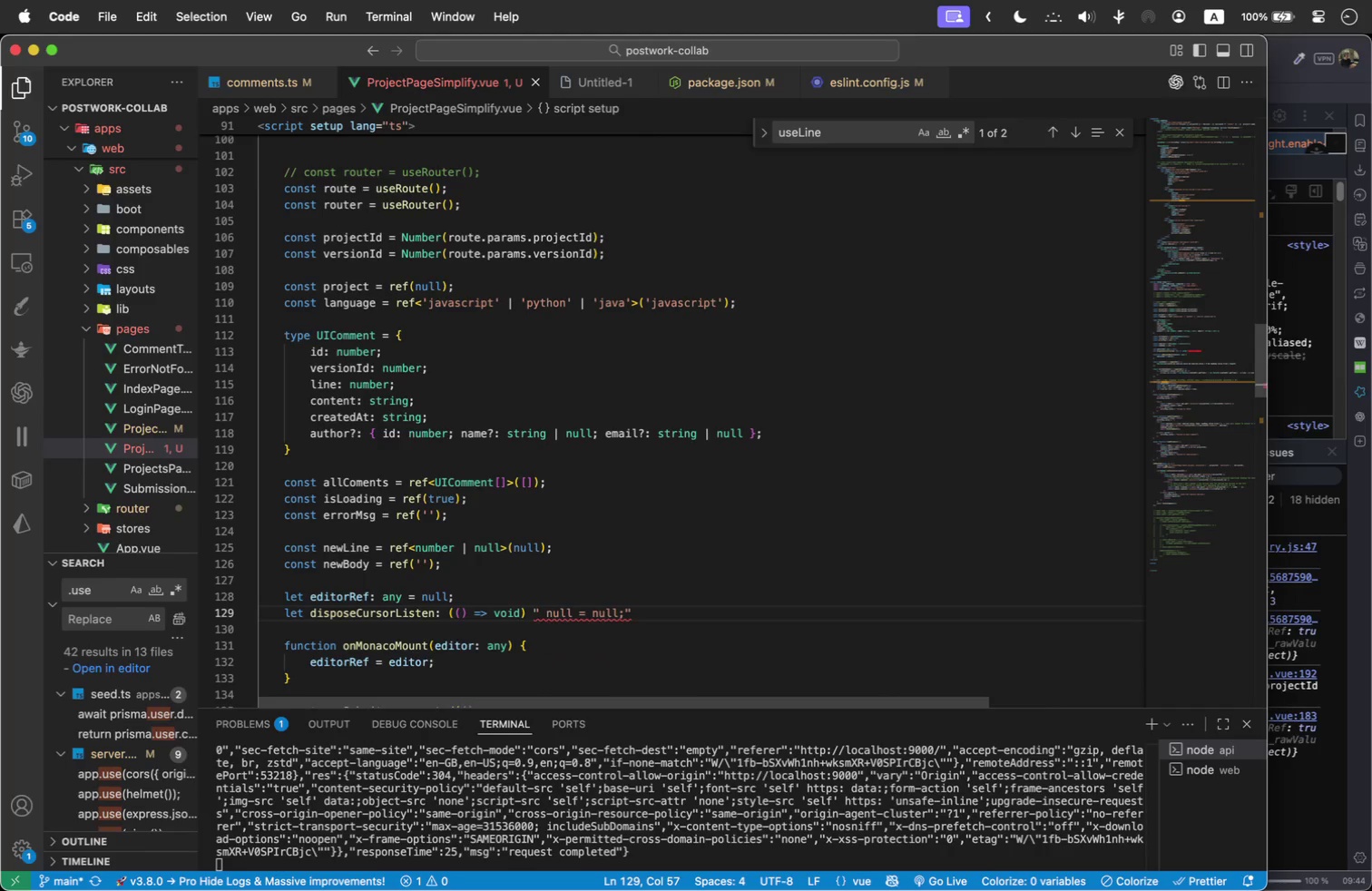 
key(Enter)
 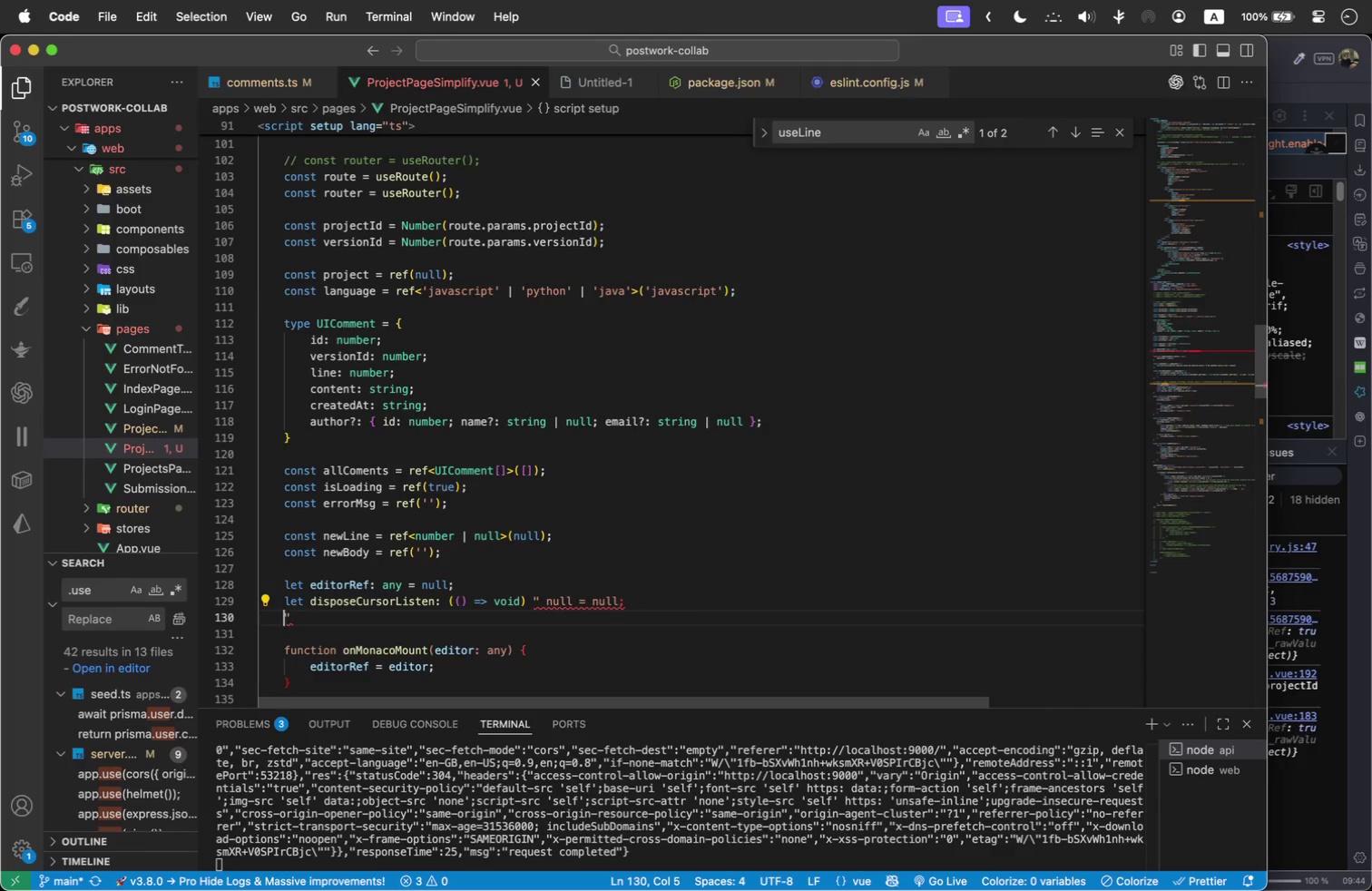 
key(Backspace)
 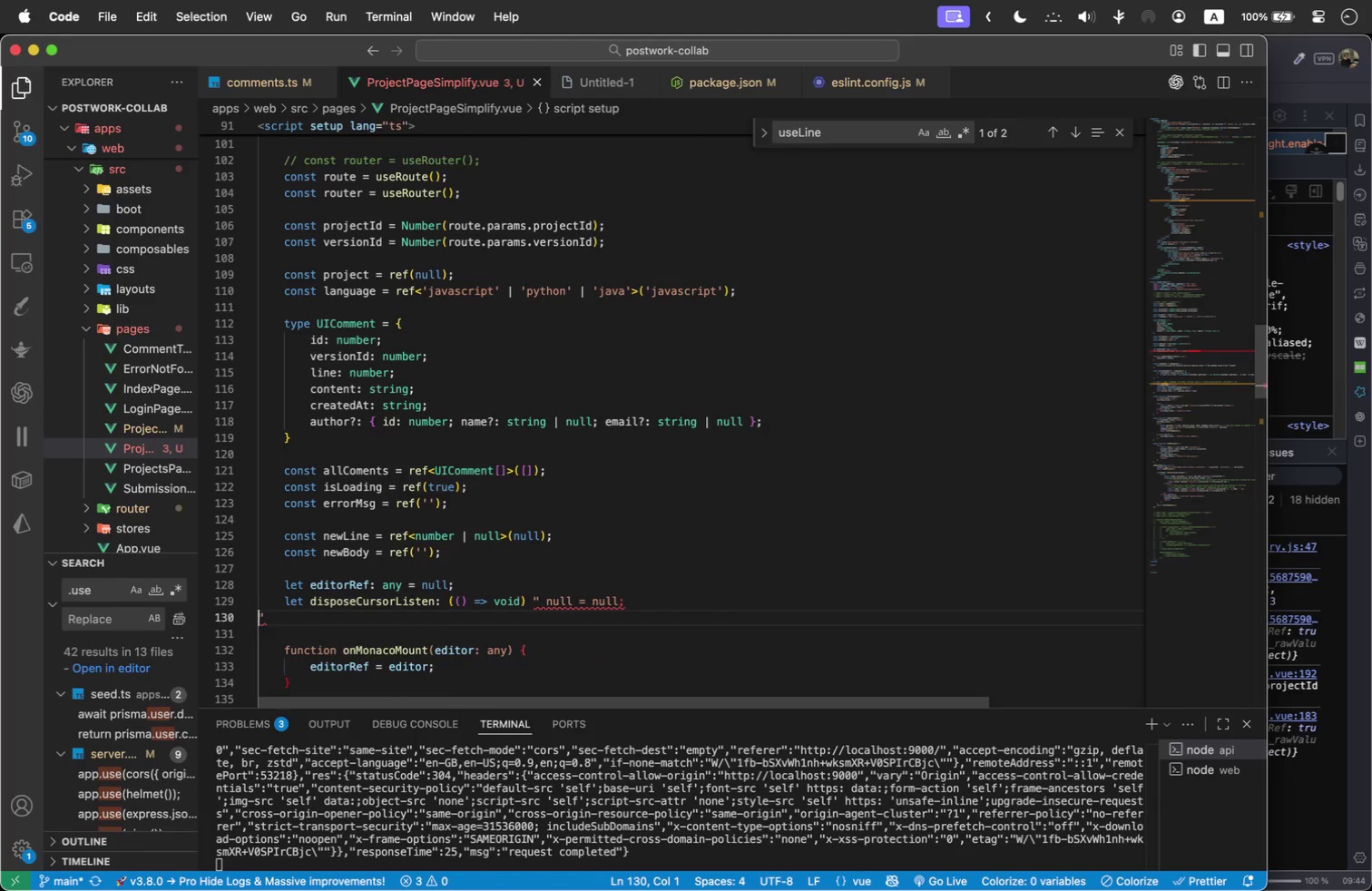 
key(Backspace)
 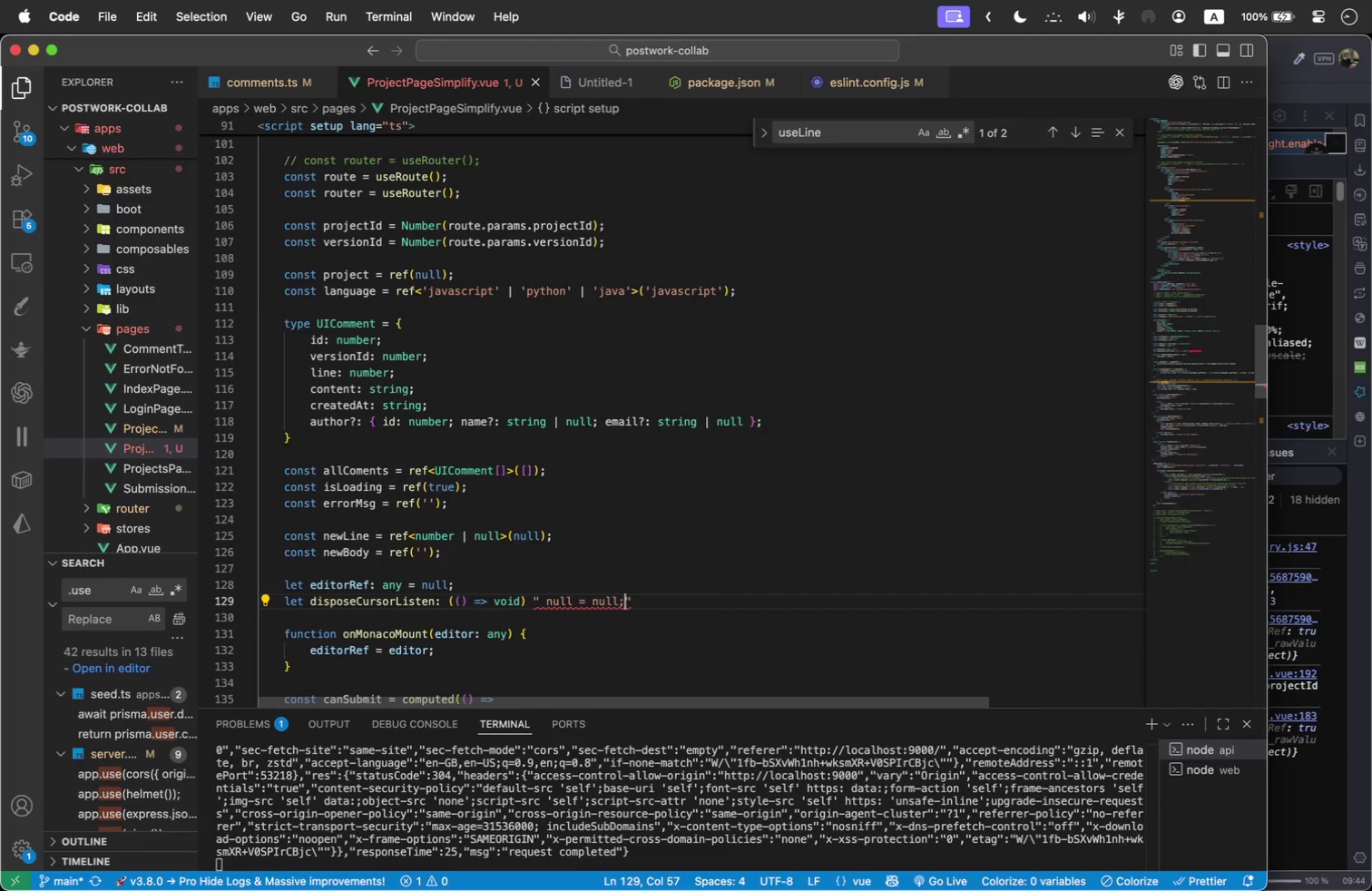 
key(Shift+ArrowRight)
 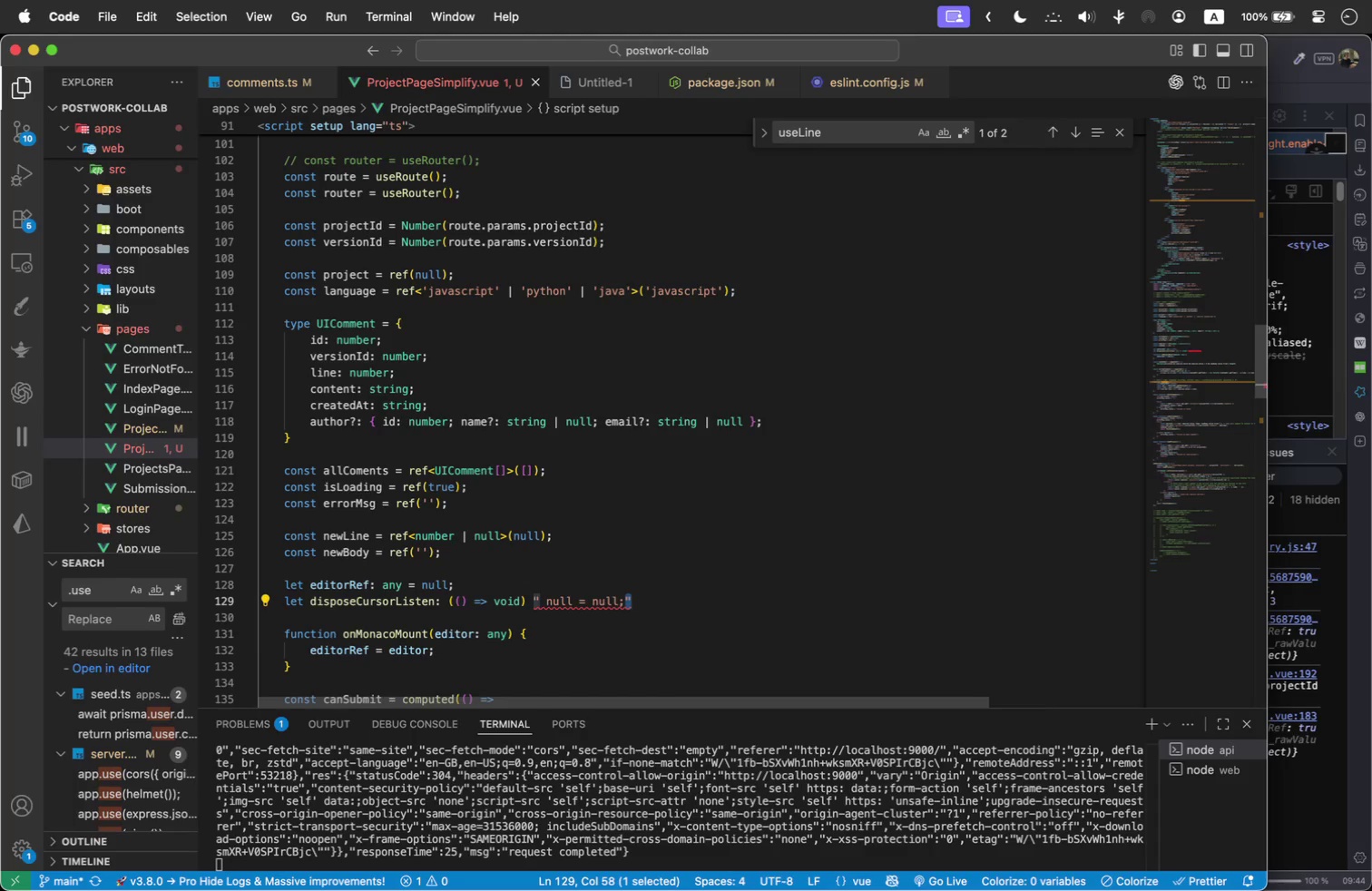 
key(Backspace)
 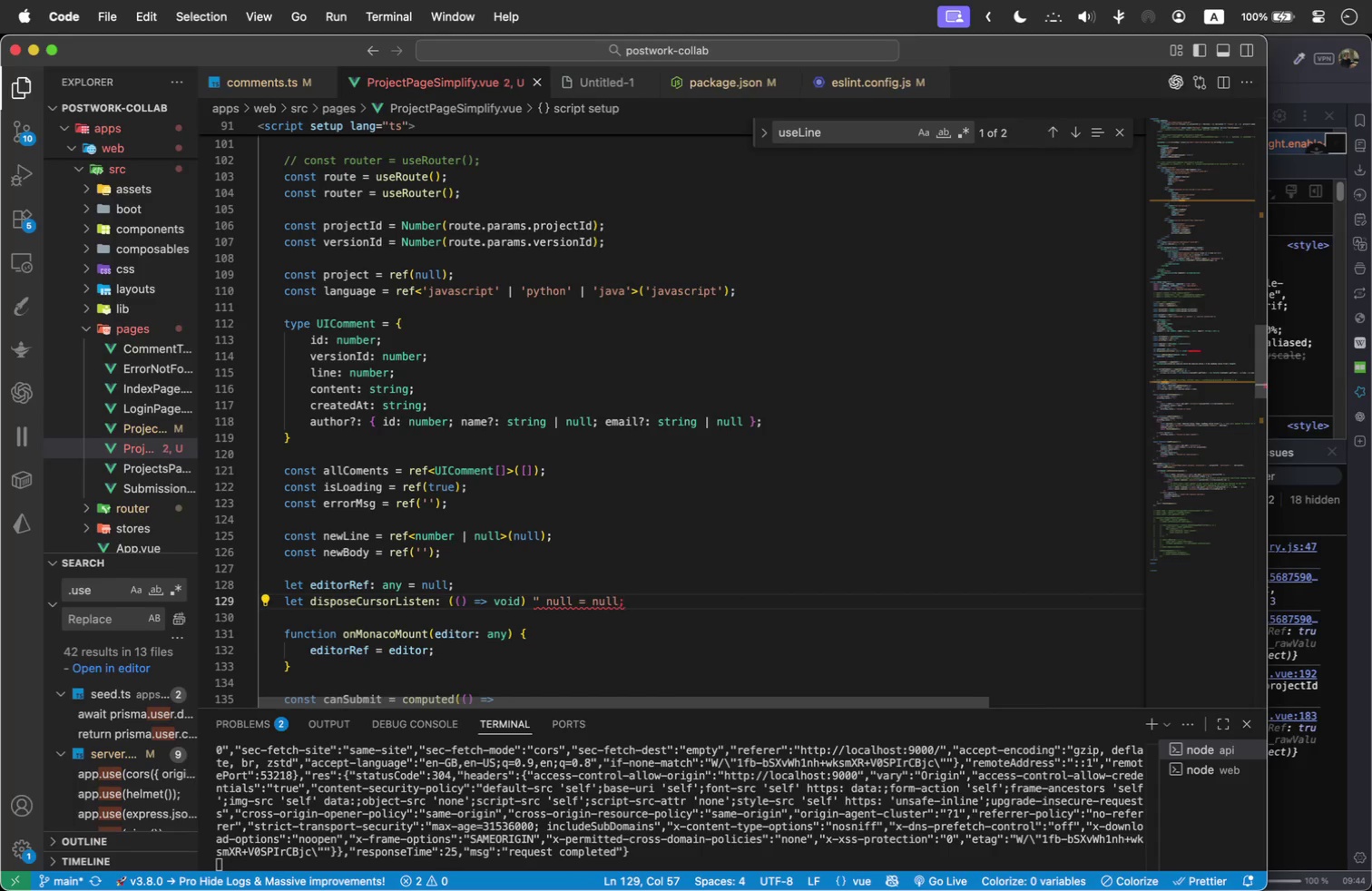 
hold_key(key=ArrowLeft, duration=1.07)
 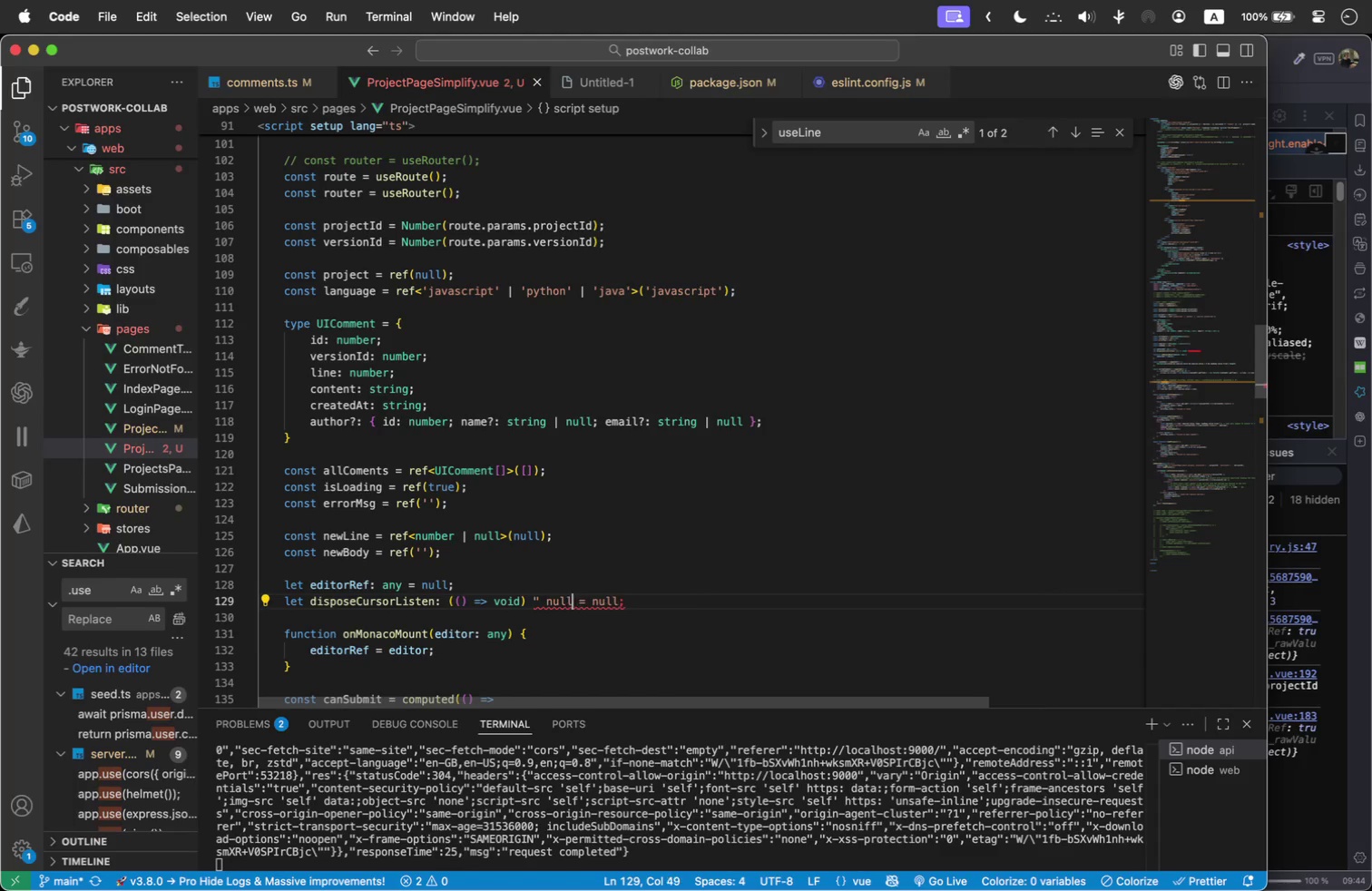 
key(ArrowLeft)
 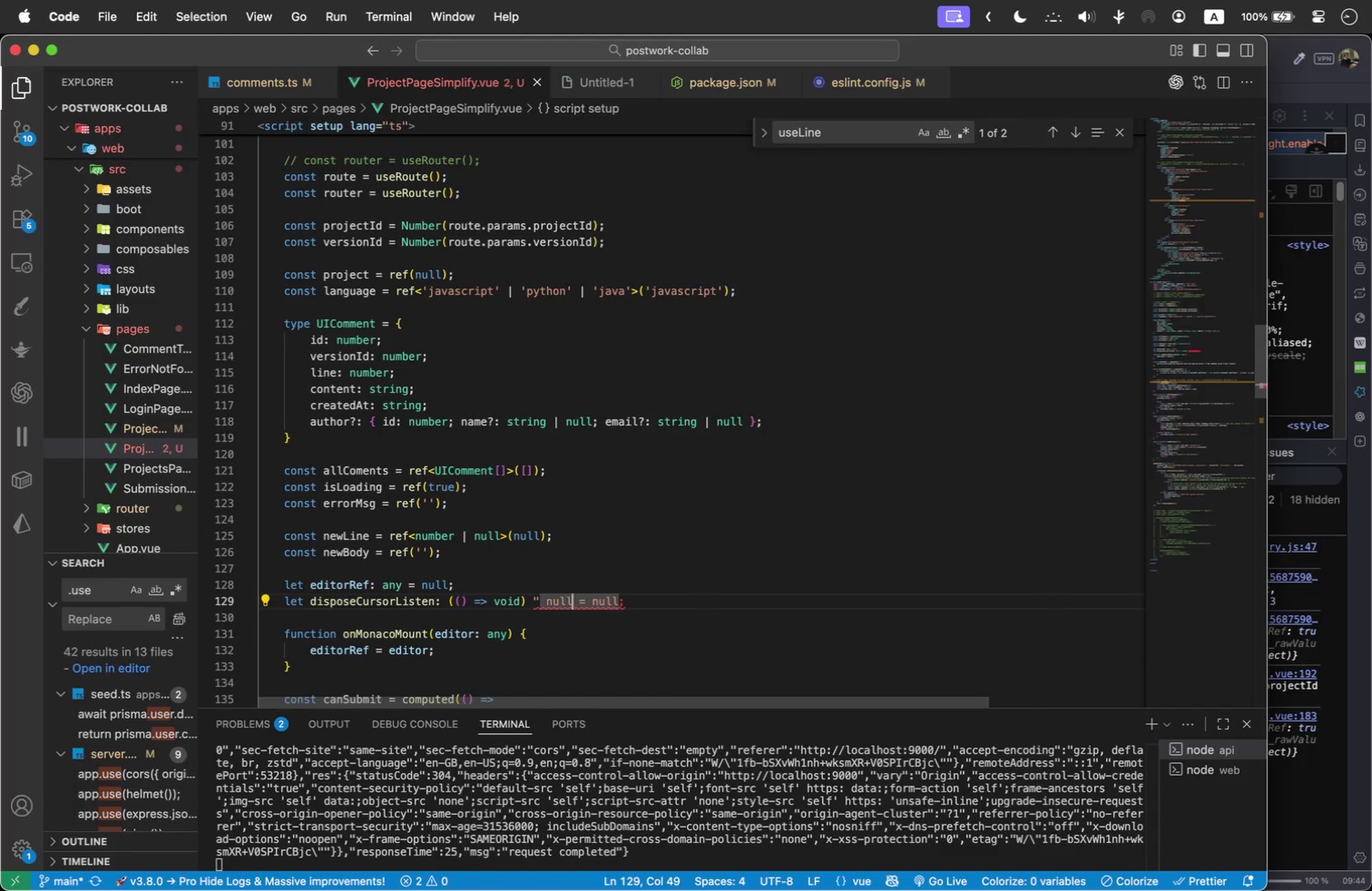 
key(ArrowLeft)
 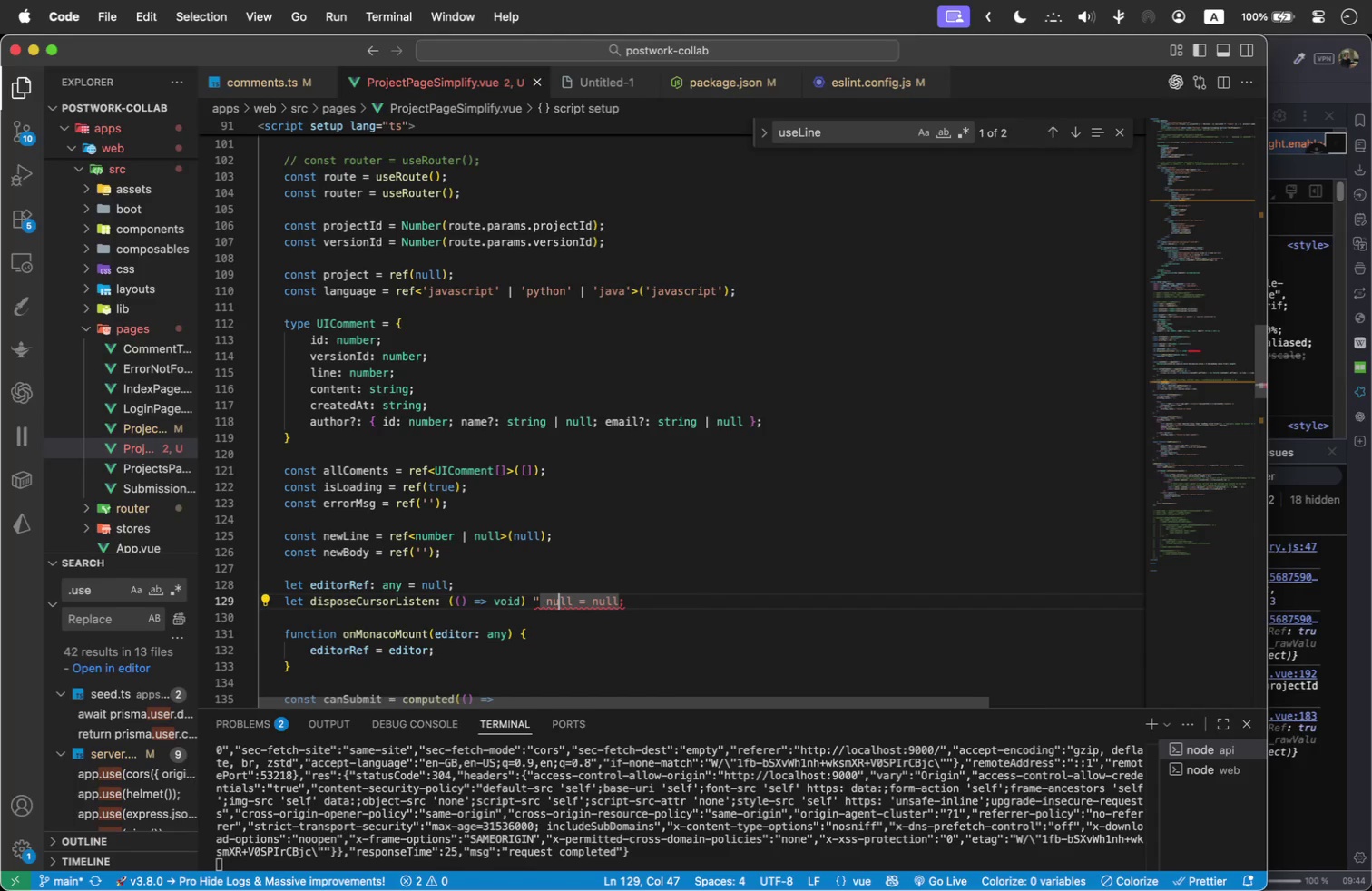 
key(ArrowLeft)
 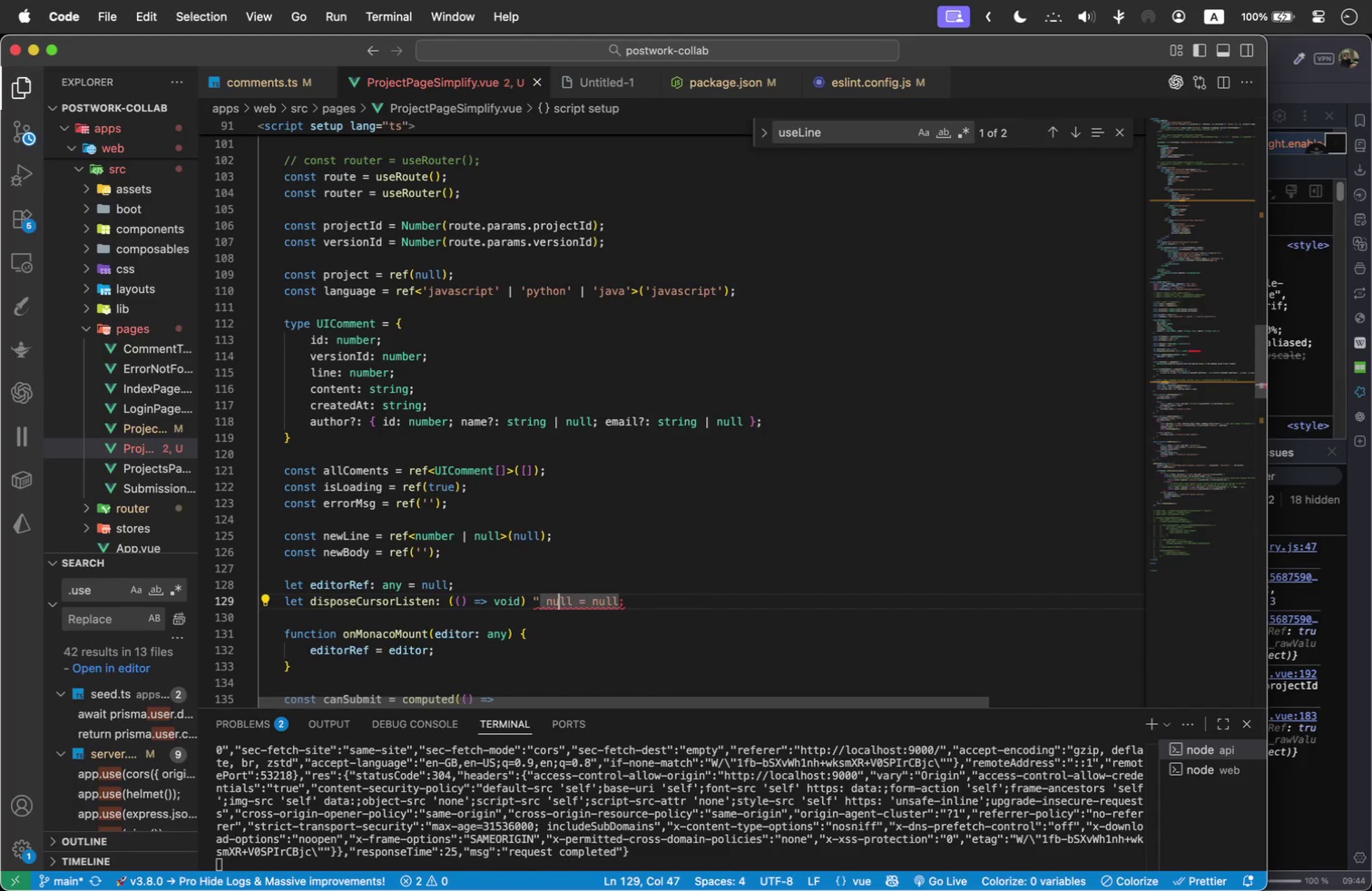 
key(ArrowLeft)
 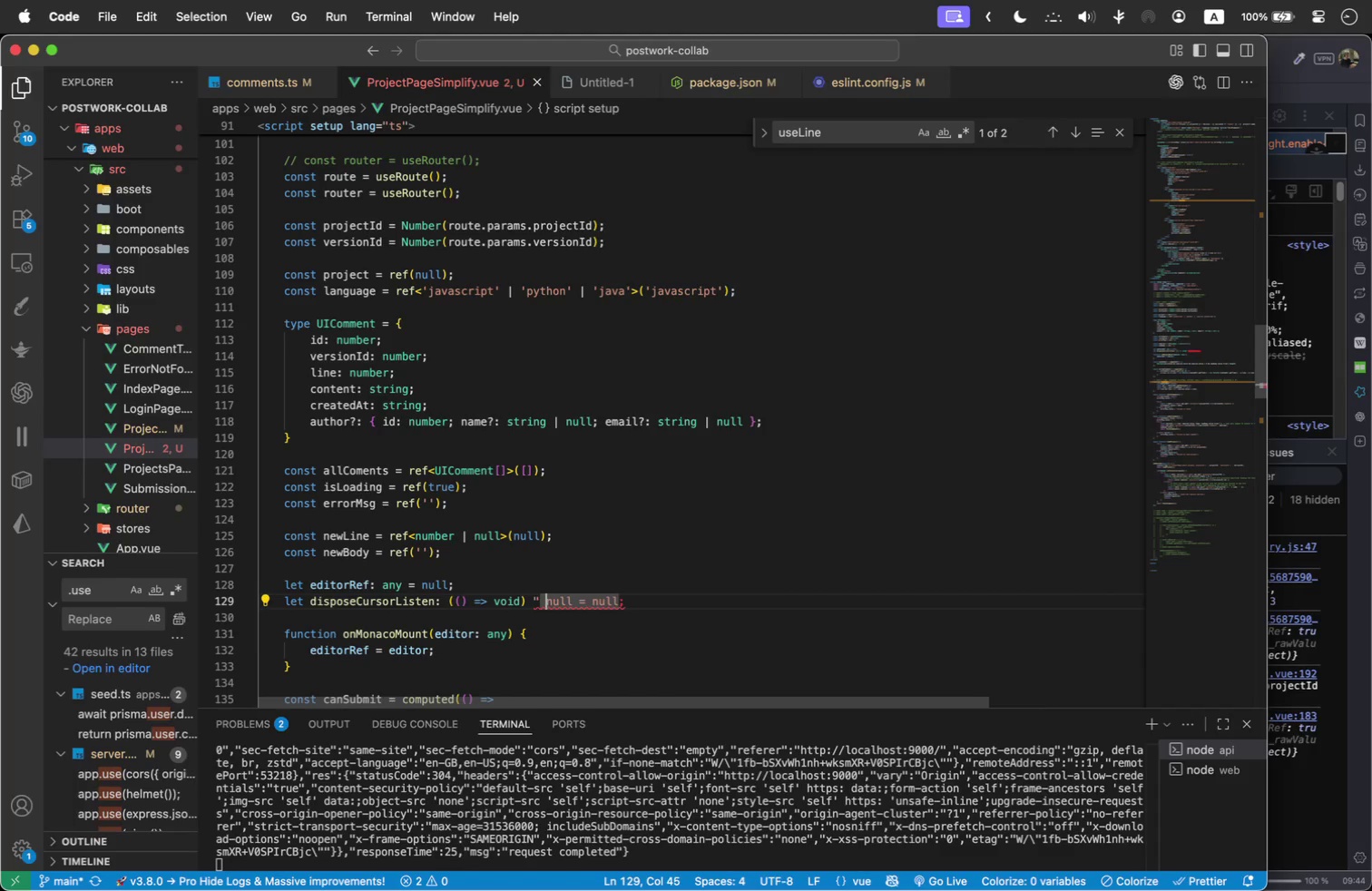 
key(ArrowLeft)
 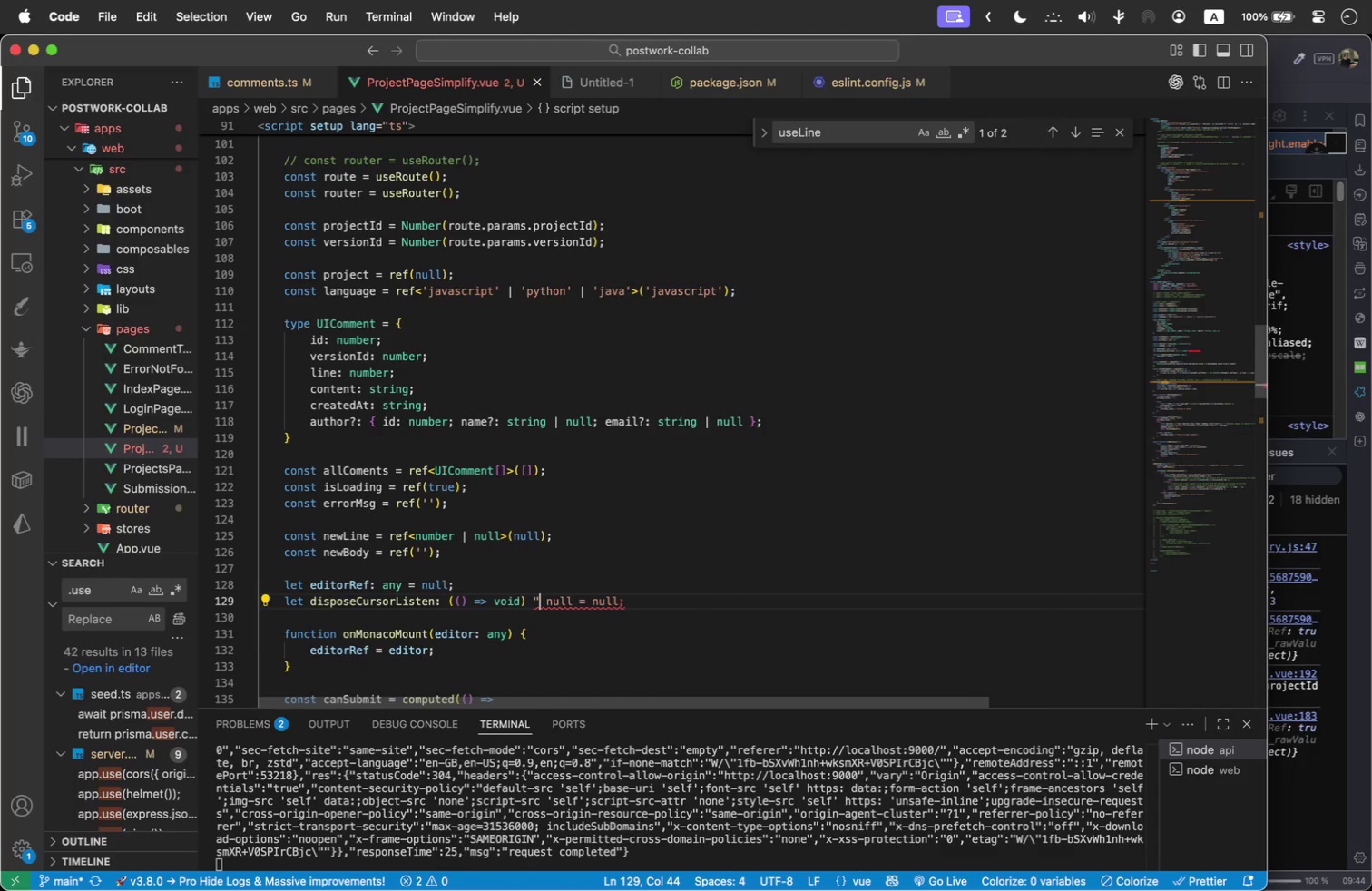 
key(Backspace)
 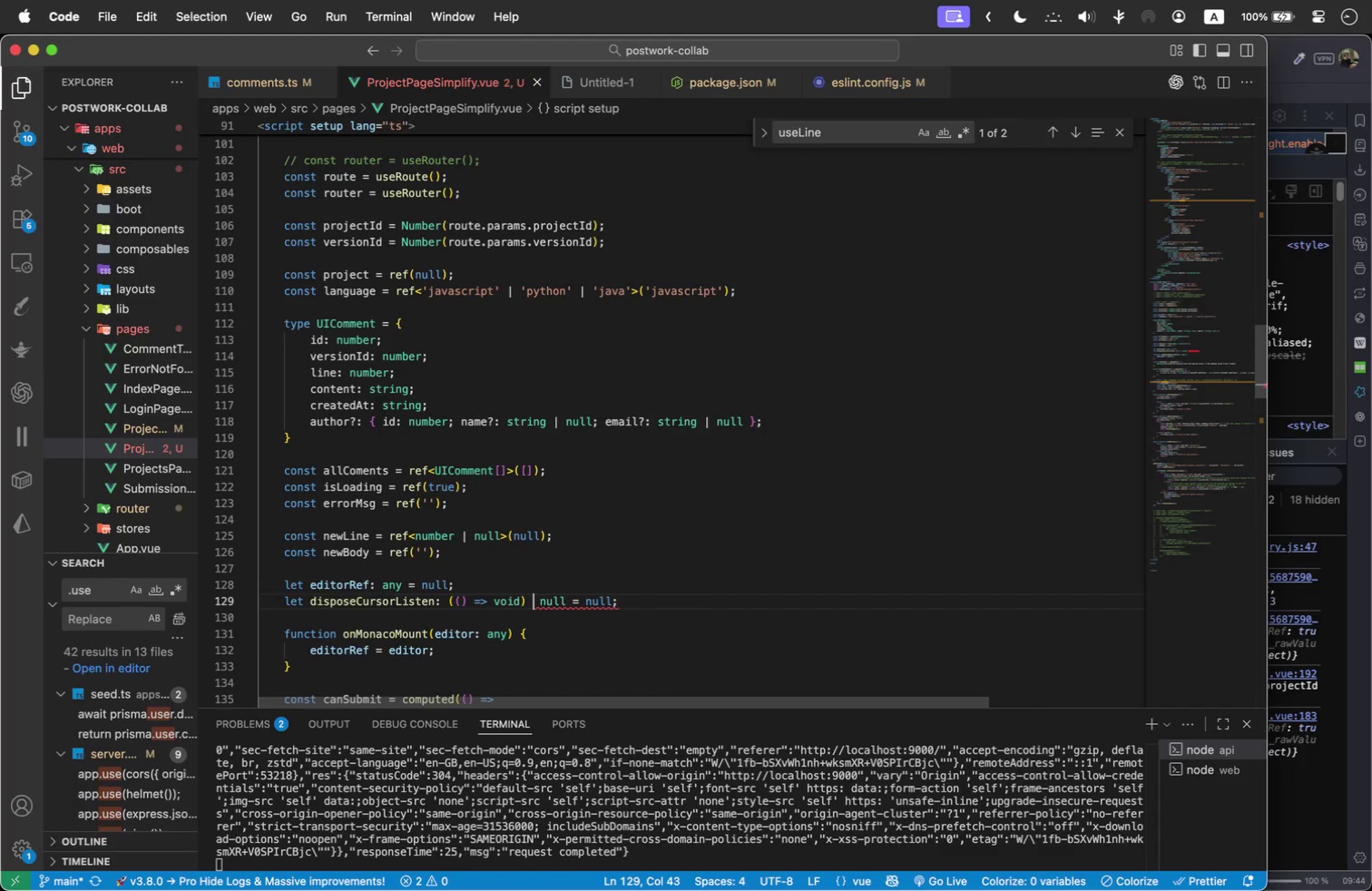 
key(Backspace)
 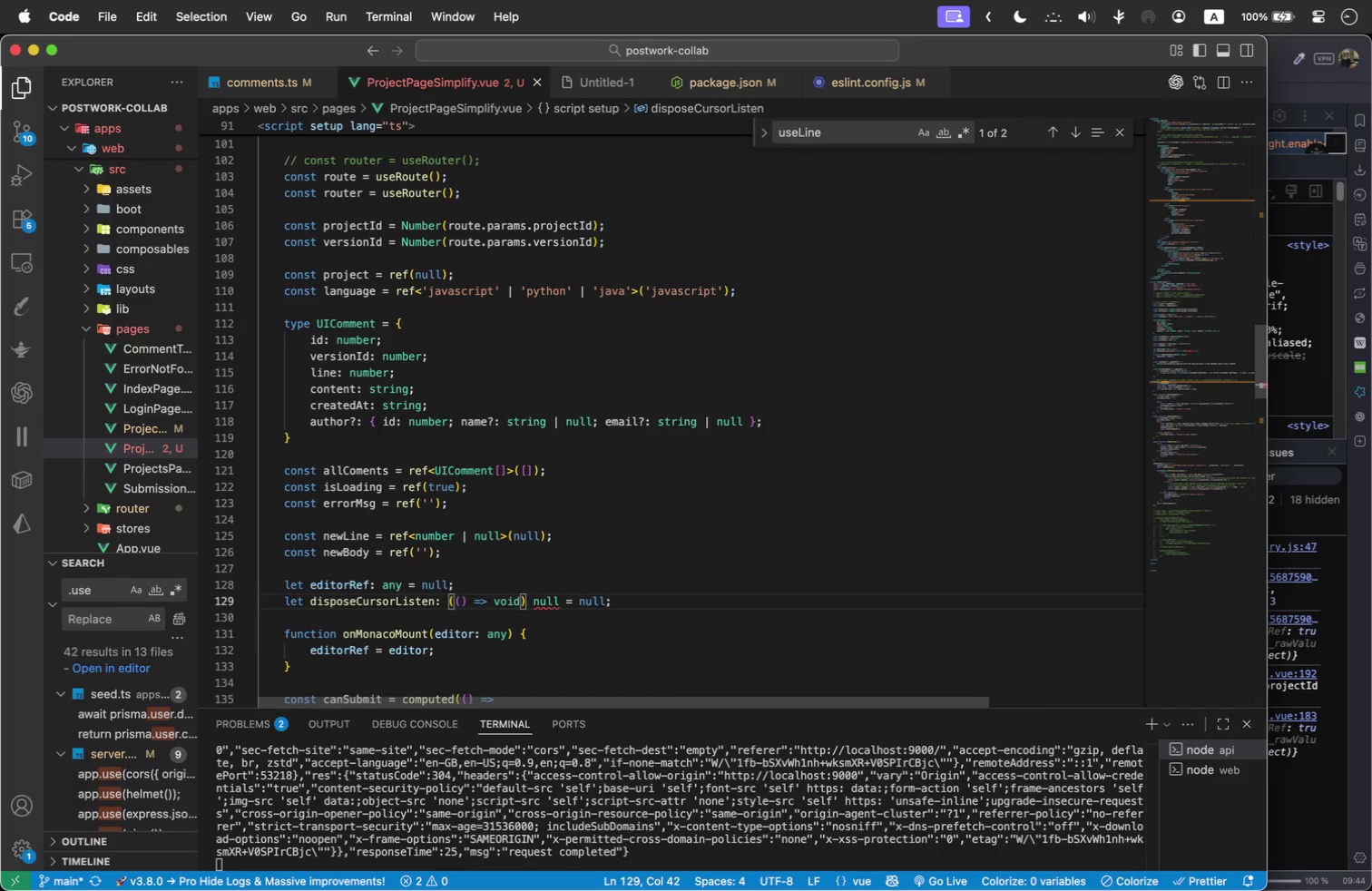 
key(Space)
 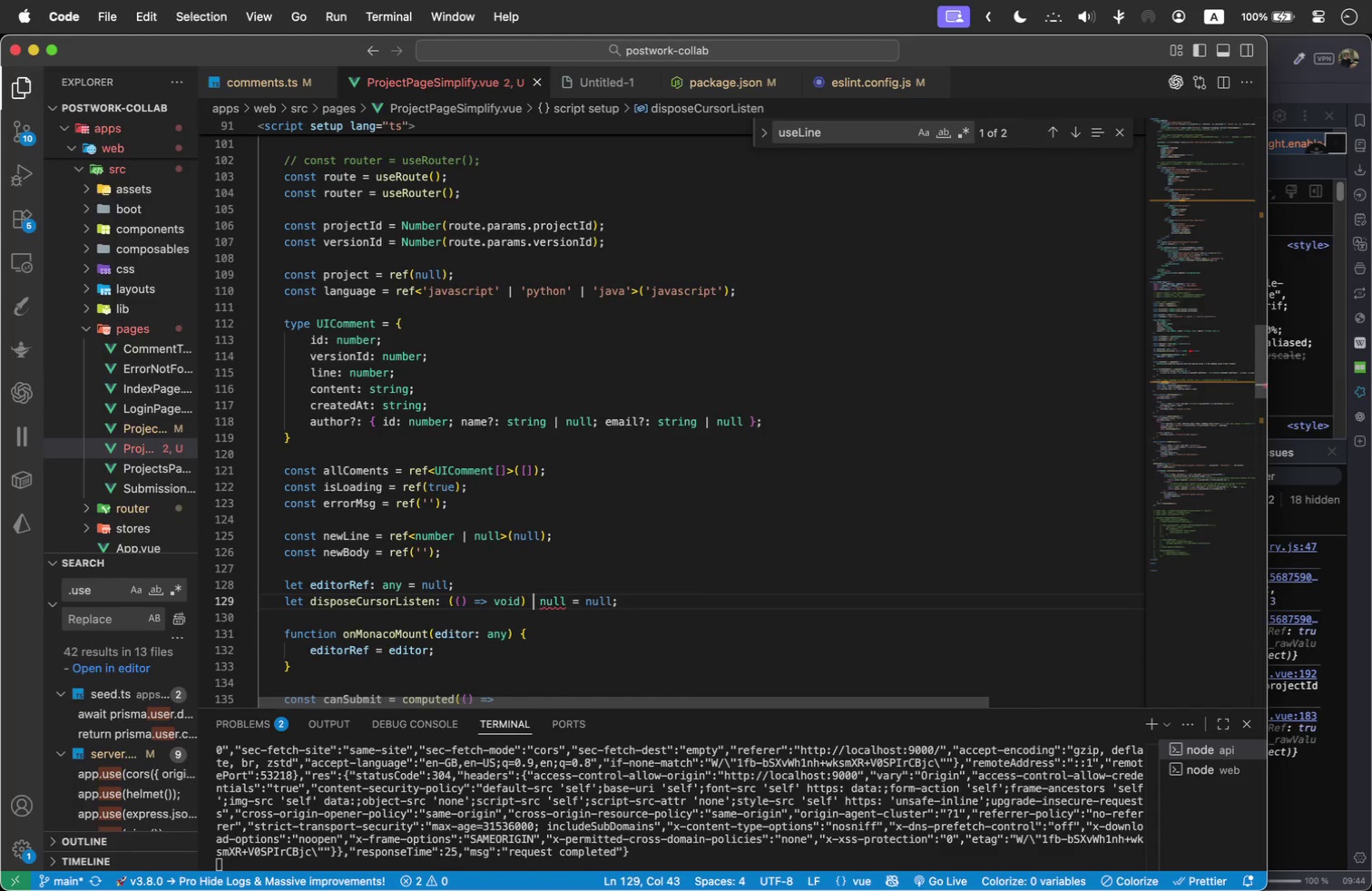 
key(Shift+Backslash)
 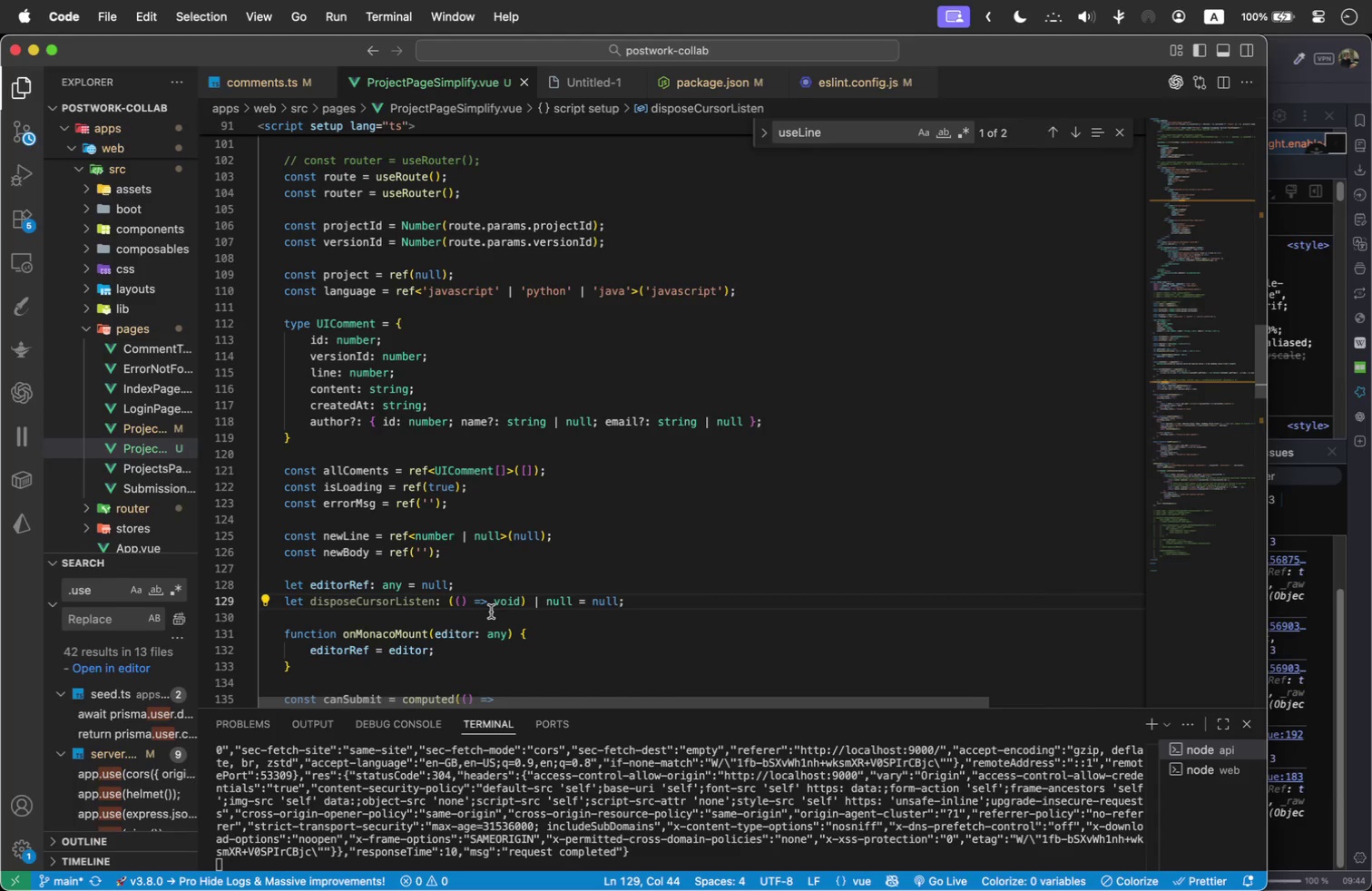 
wait(7.54)
 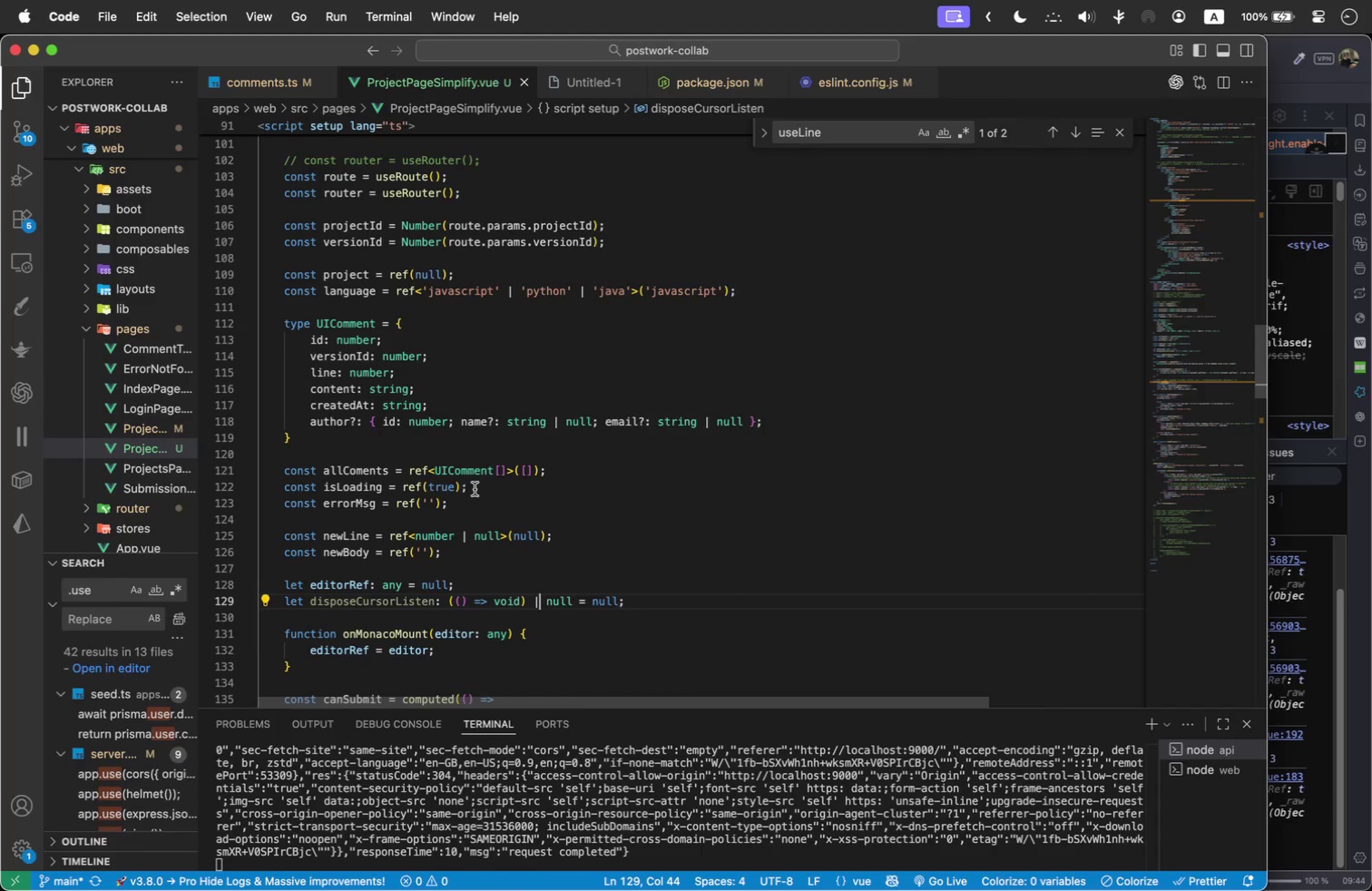 
scroll: coordinate [456, 561], scroll_direction: down, amount: 2.0
 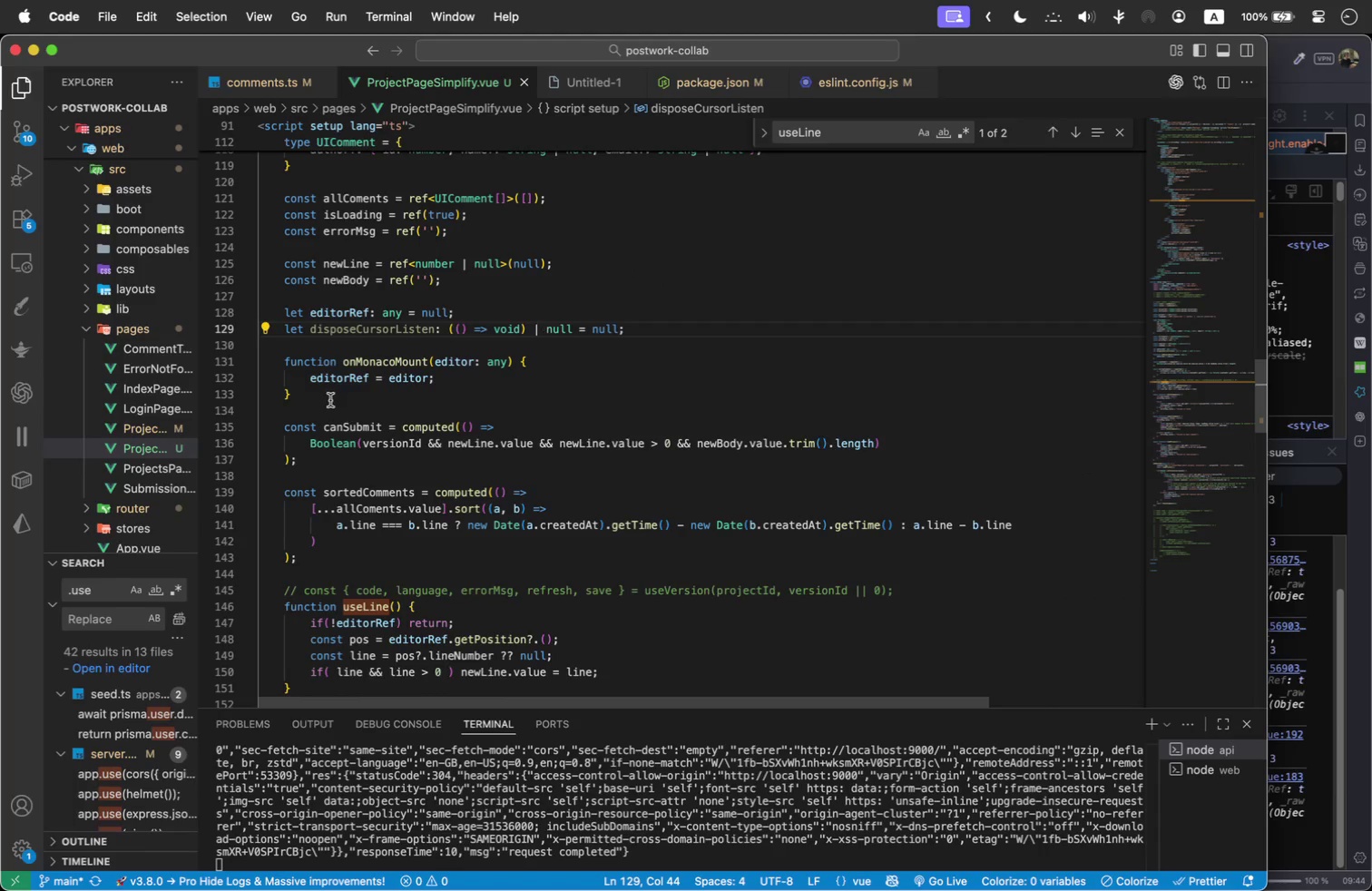 
left_click_drag(start_coordinate=[327, 392], to_coordinate=[253, 359])
 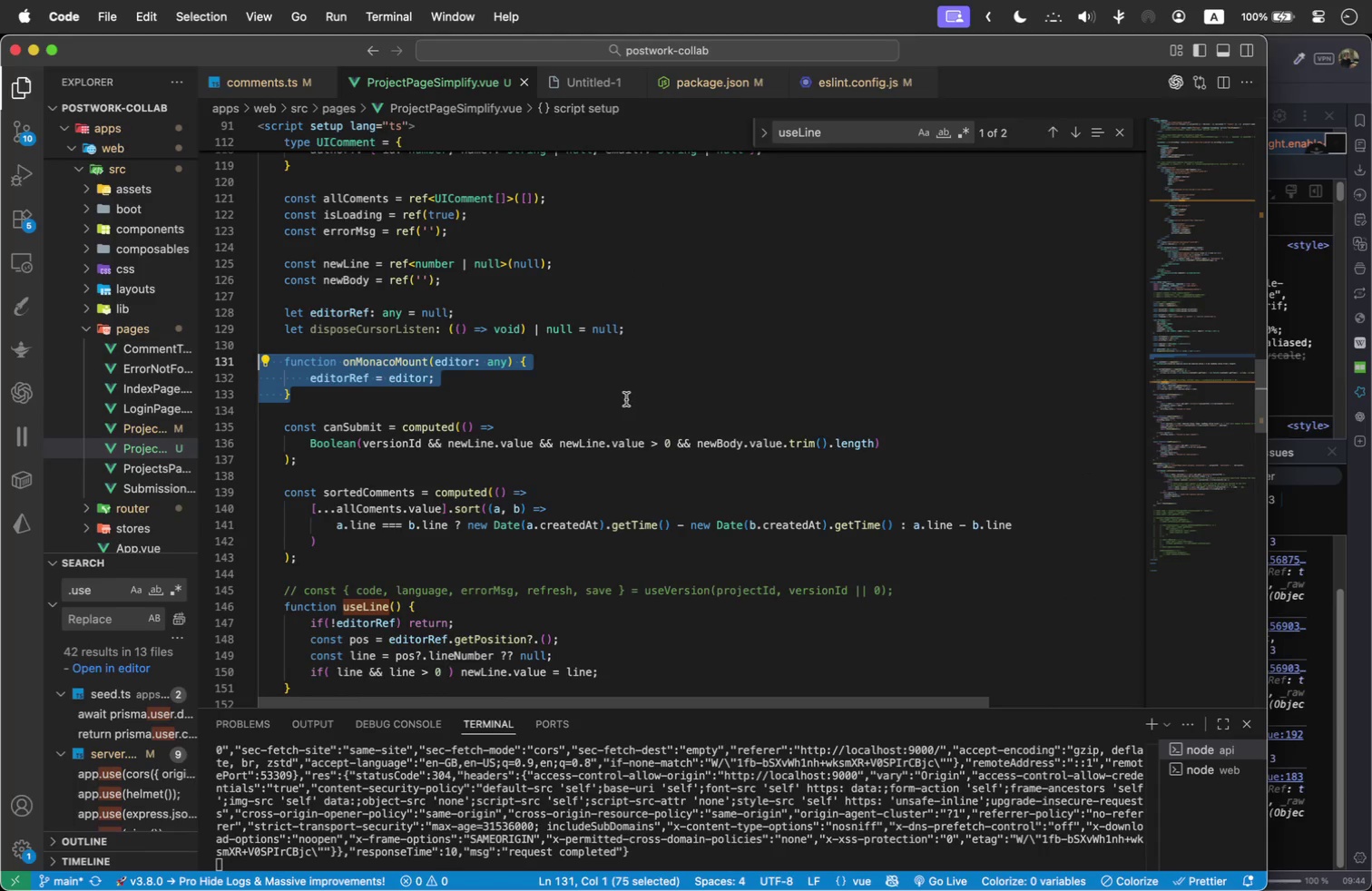 
left_click([573, 391])
 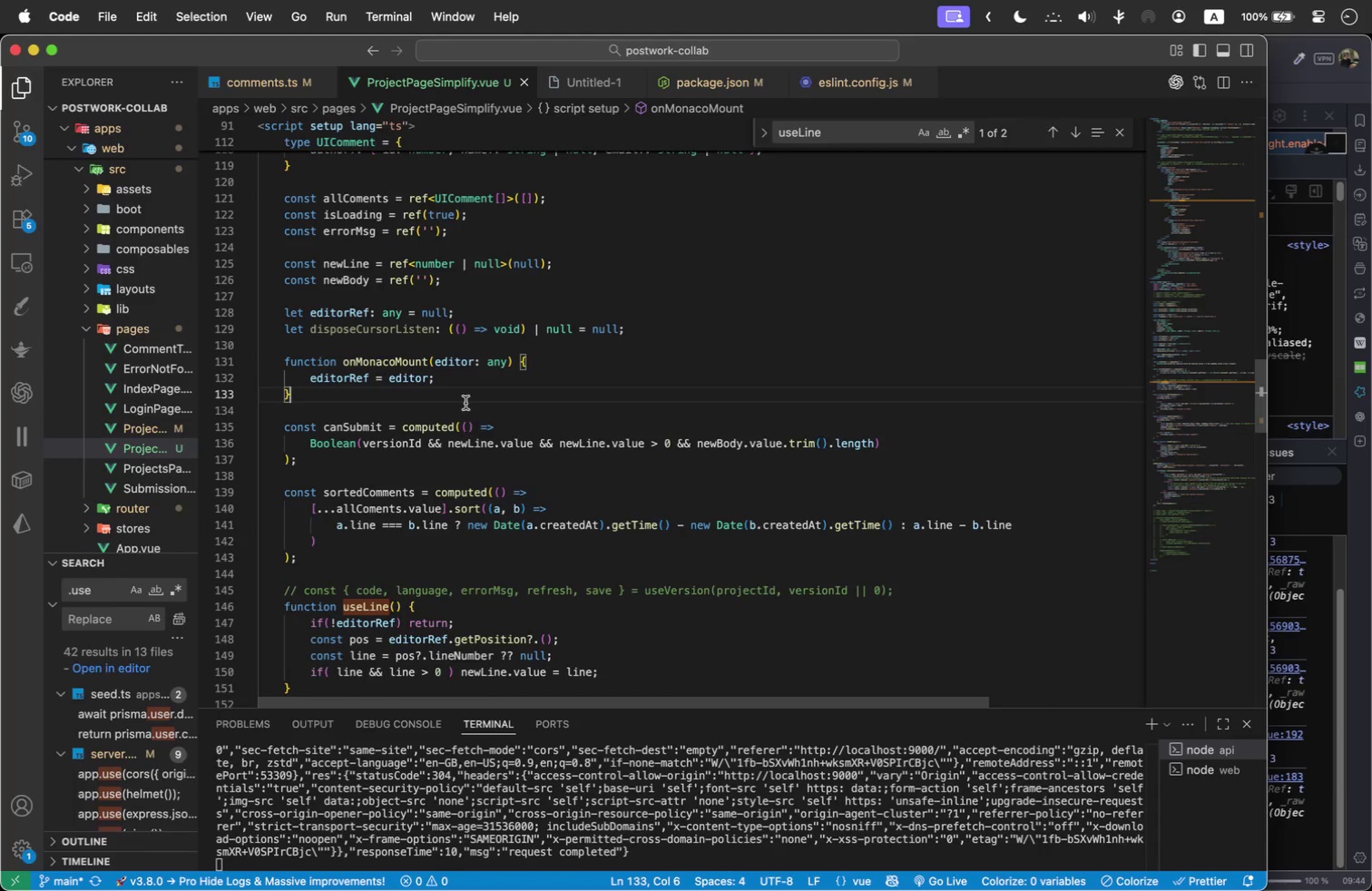 
left_click([460, 381])
 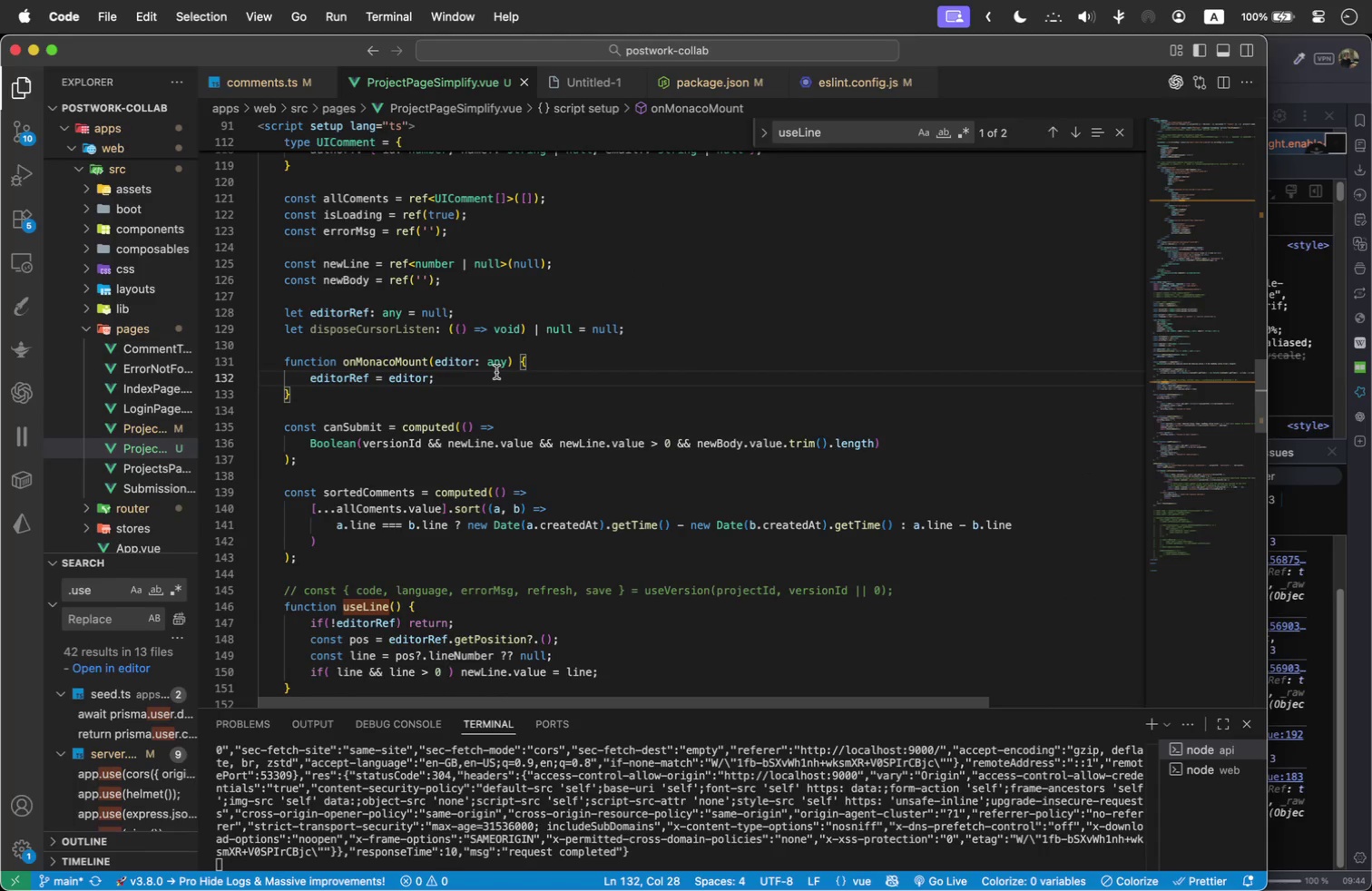 
key(Enter)
 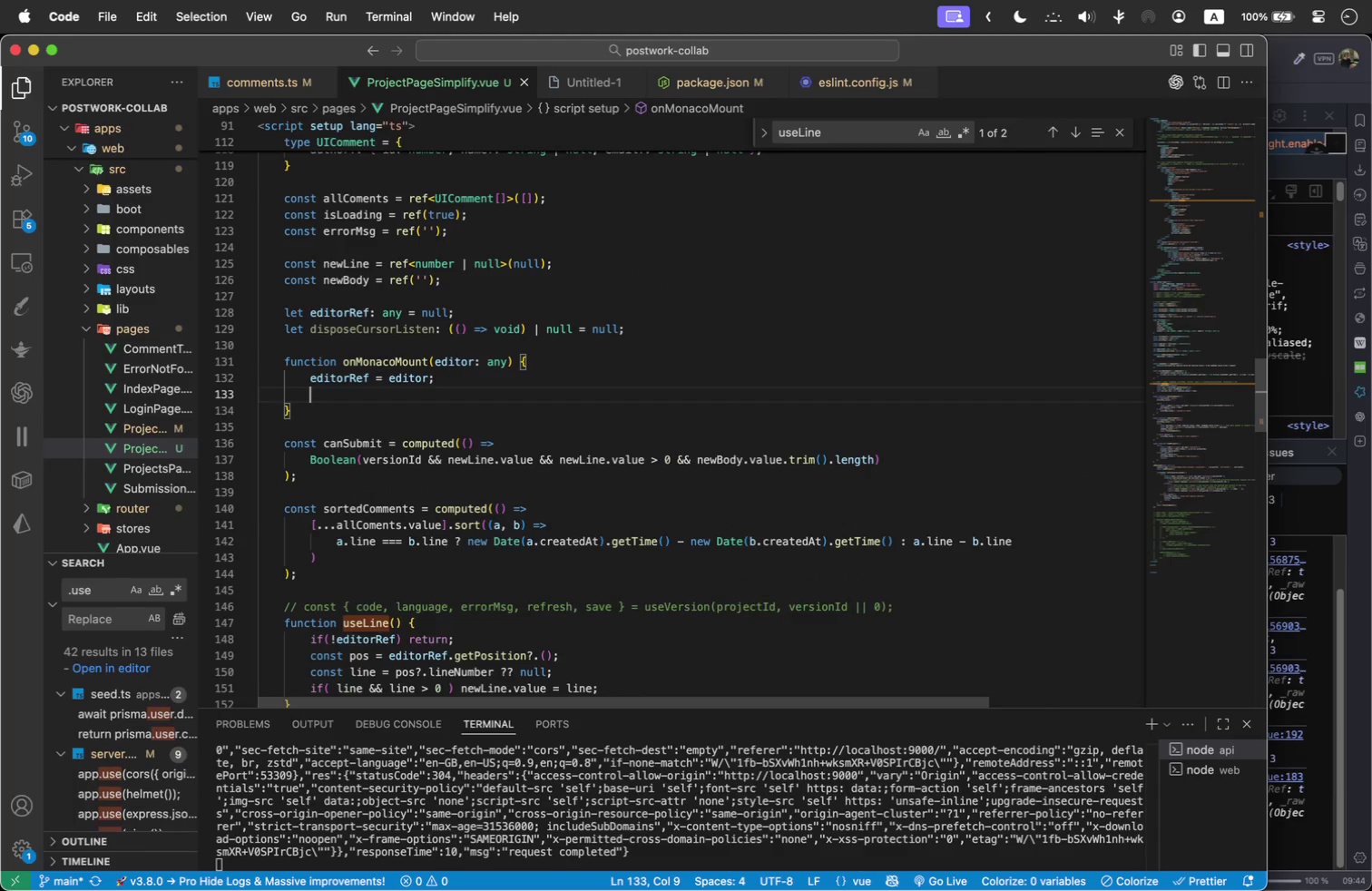 
type(pos )
key(Backspace)
key(Backspace)
key(Backspace)
key(Backspace)
type(const pos = edi)
 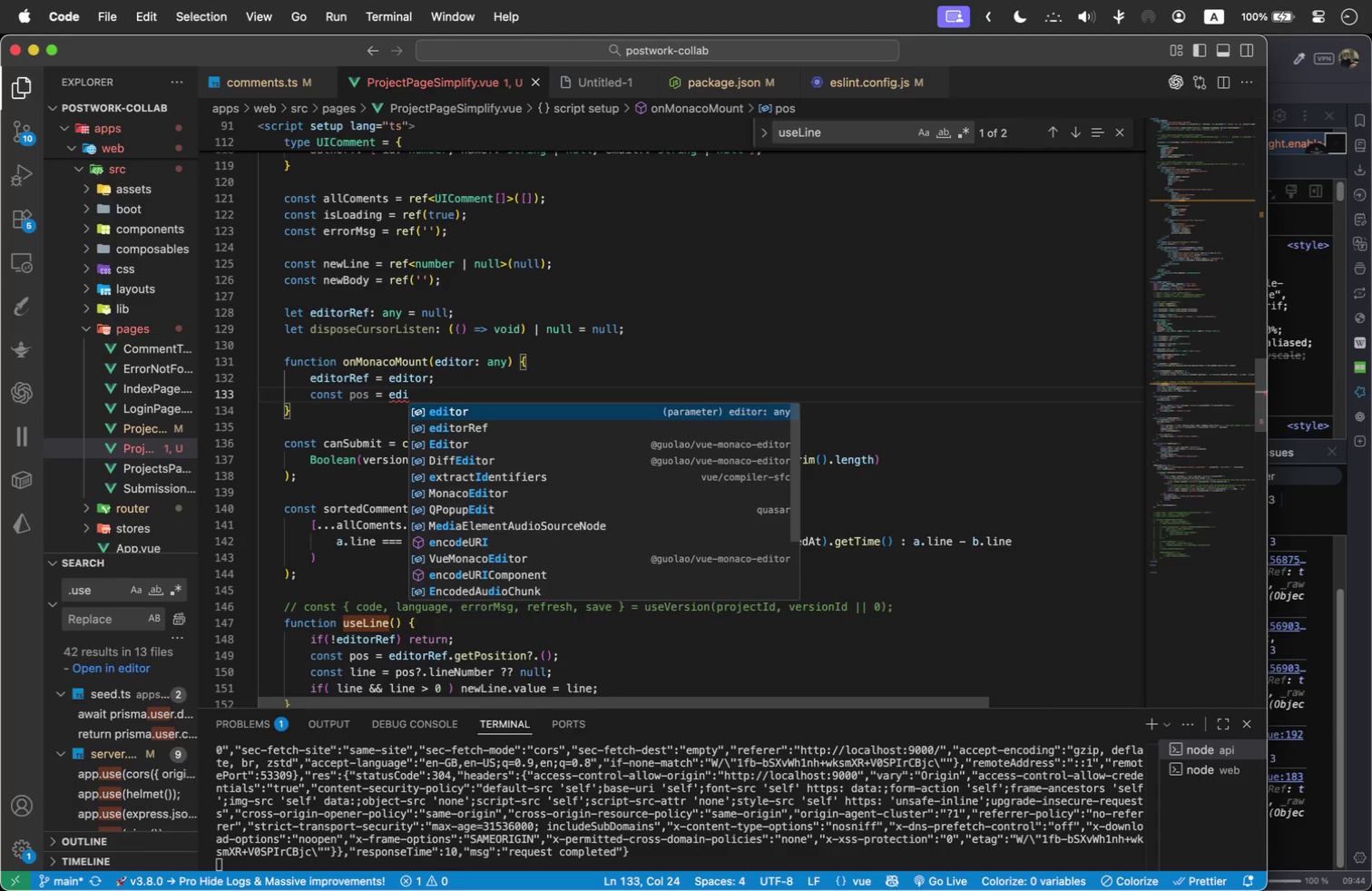 
key(ArrowDown)
 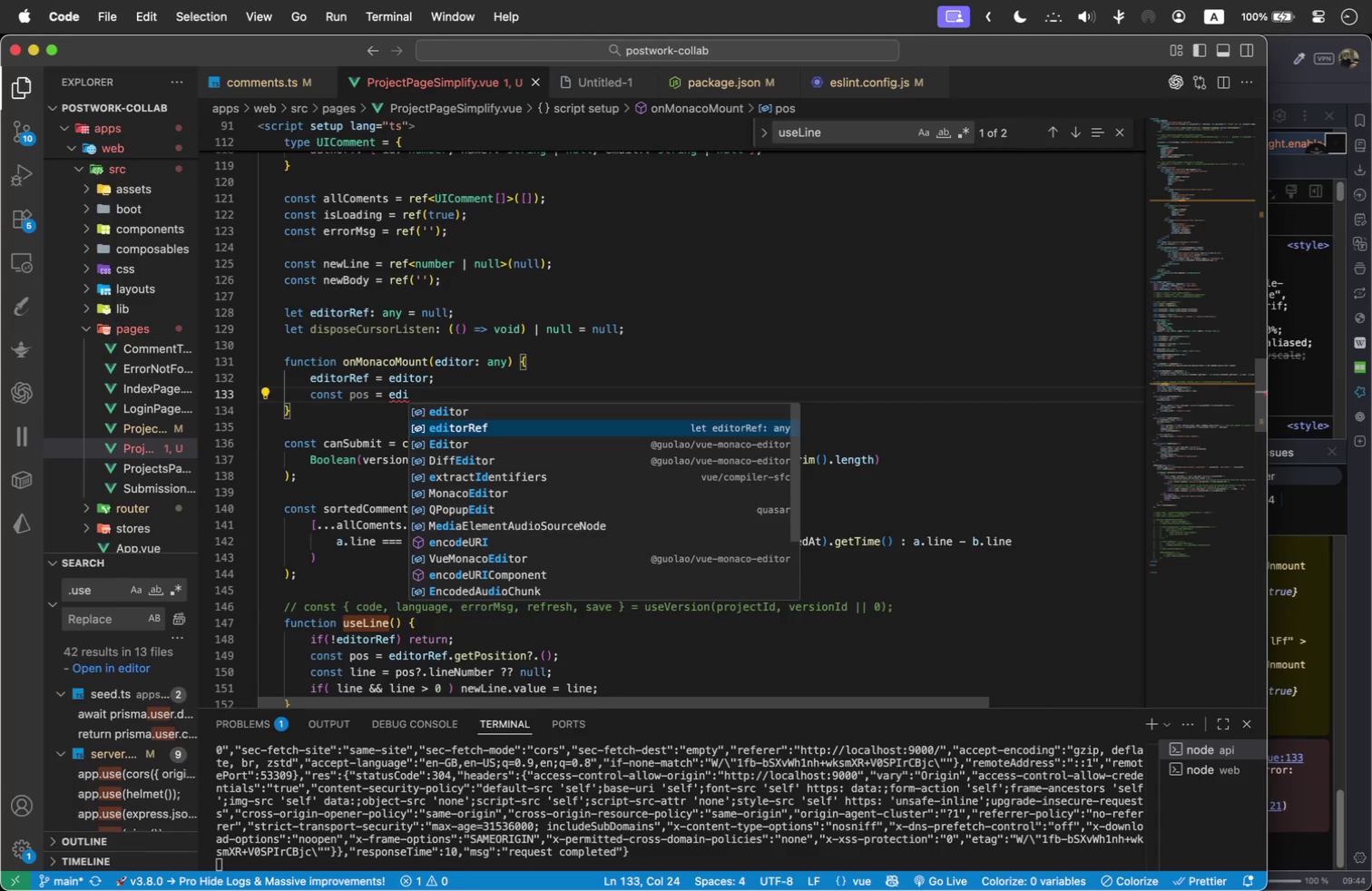 
key(Enter)
 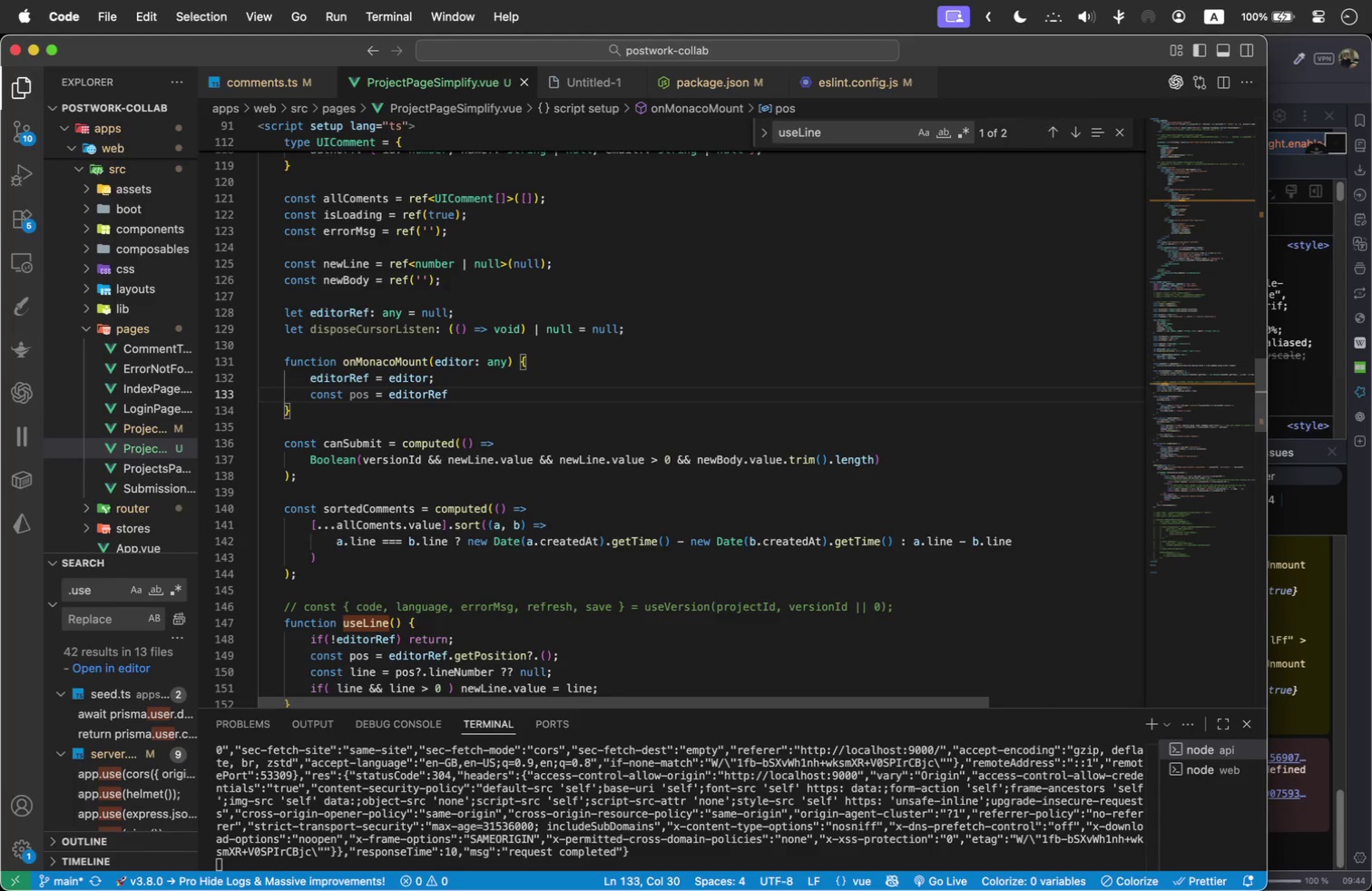 
key(Period)
 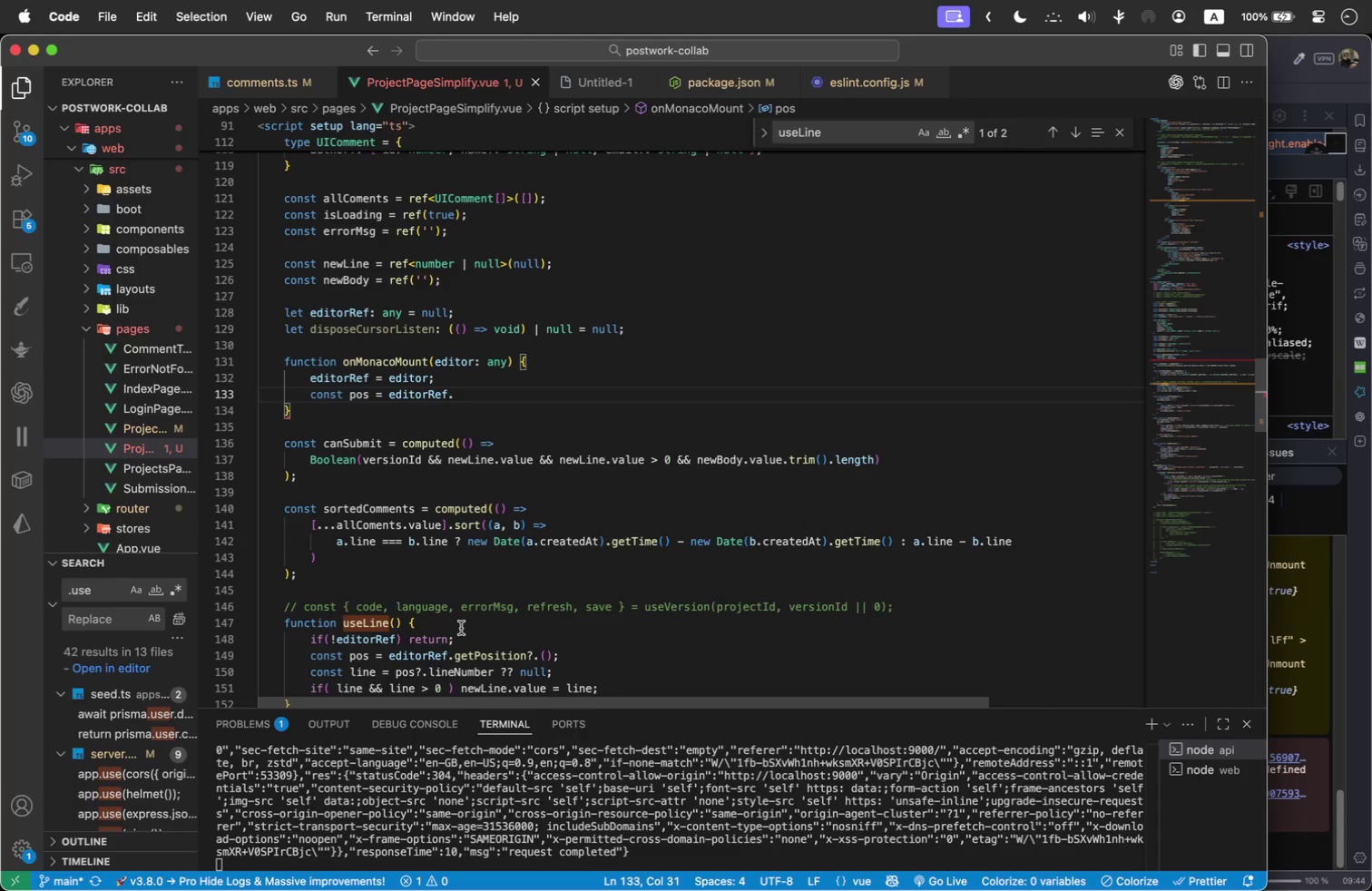 
wait(16.44)
 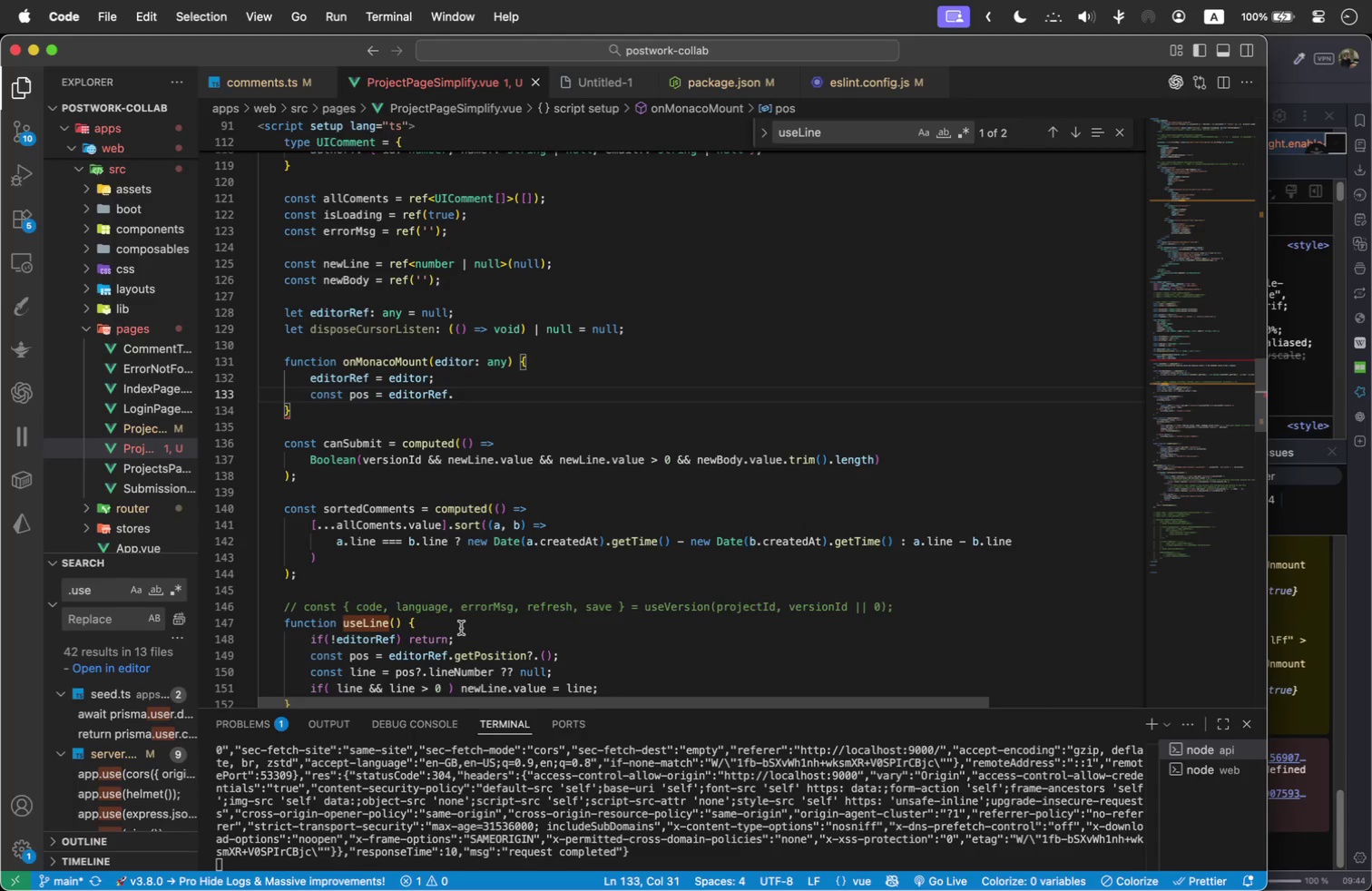 
scroll: coordinate [461, 628], scroll_direction: down, amount: 1.0
 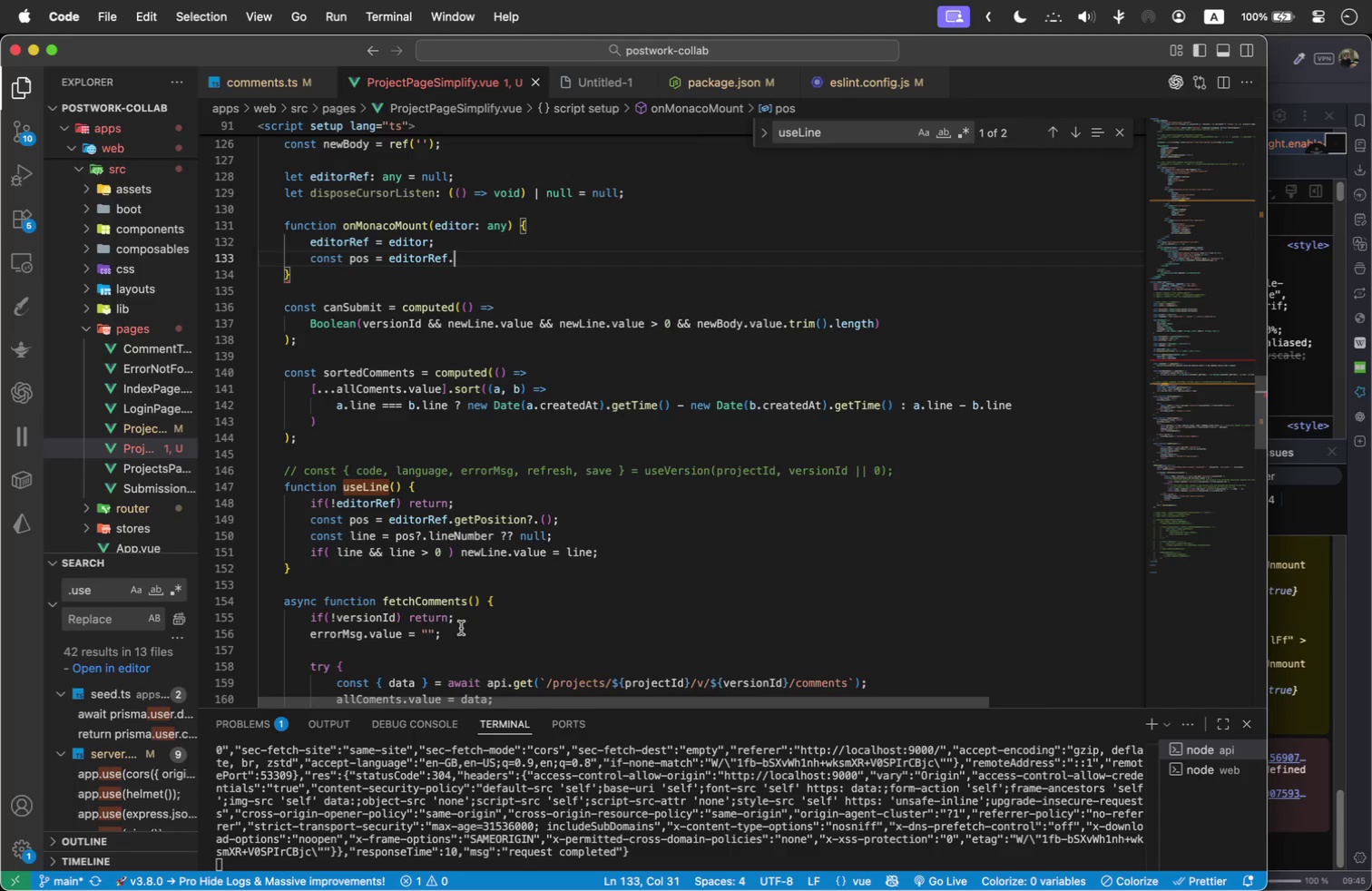 
wait(8.61)
 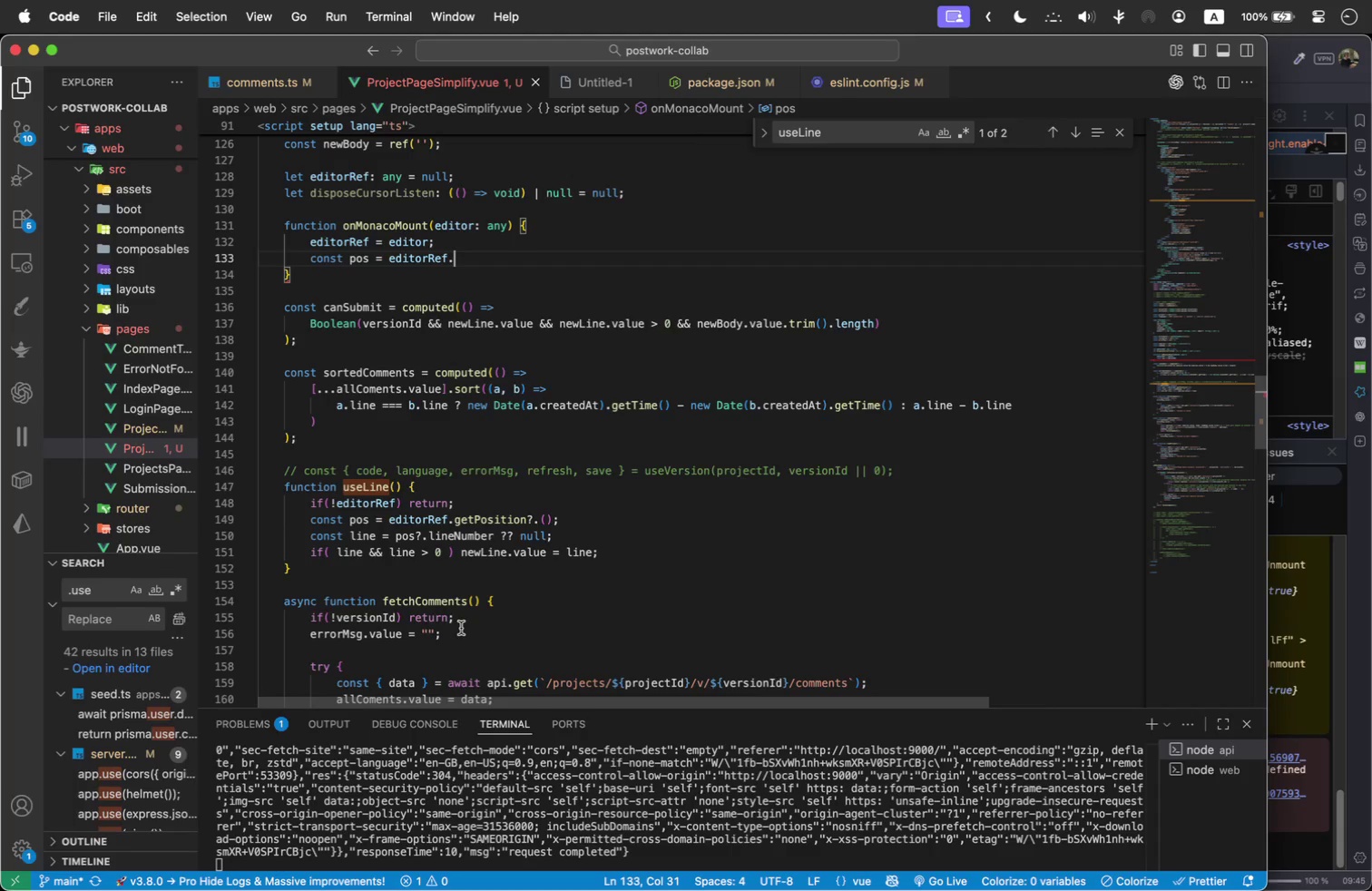 
scroll: coordinate [445, 587], scroll_direction: down, amount: 1.0
 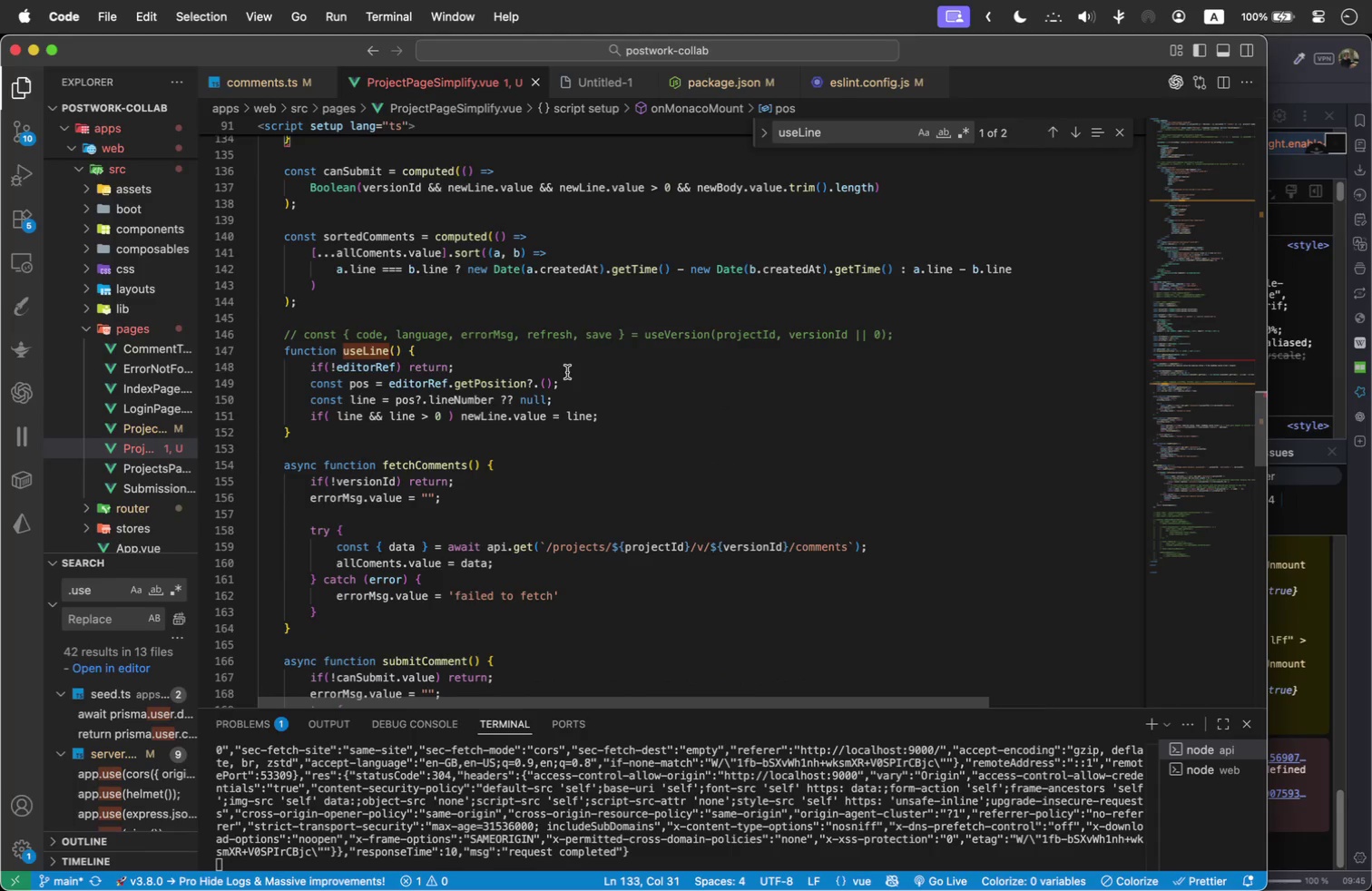 
wait(8.16)
 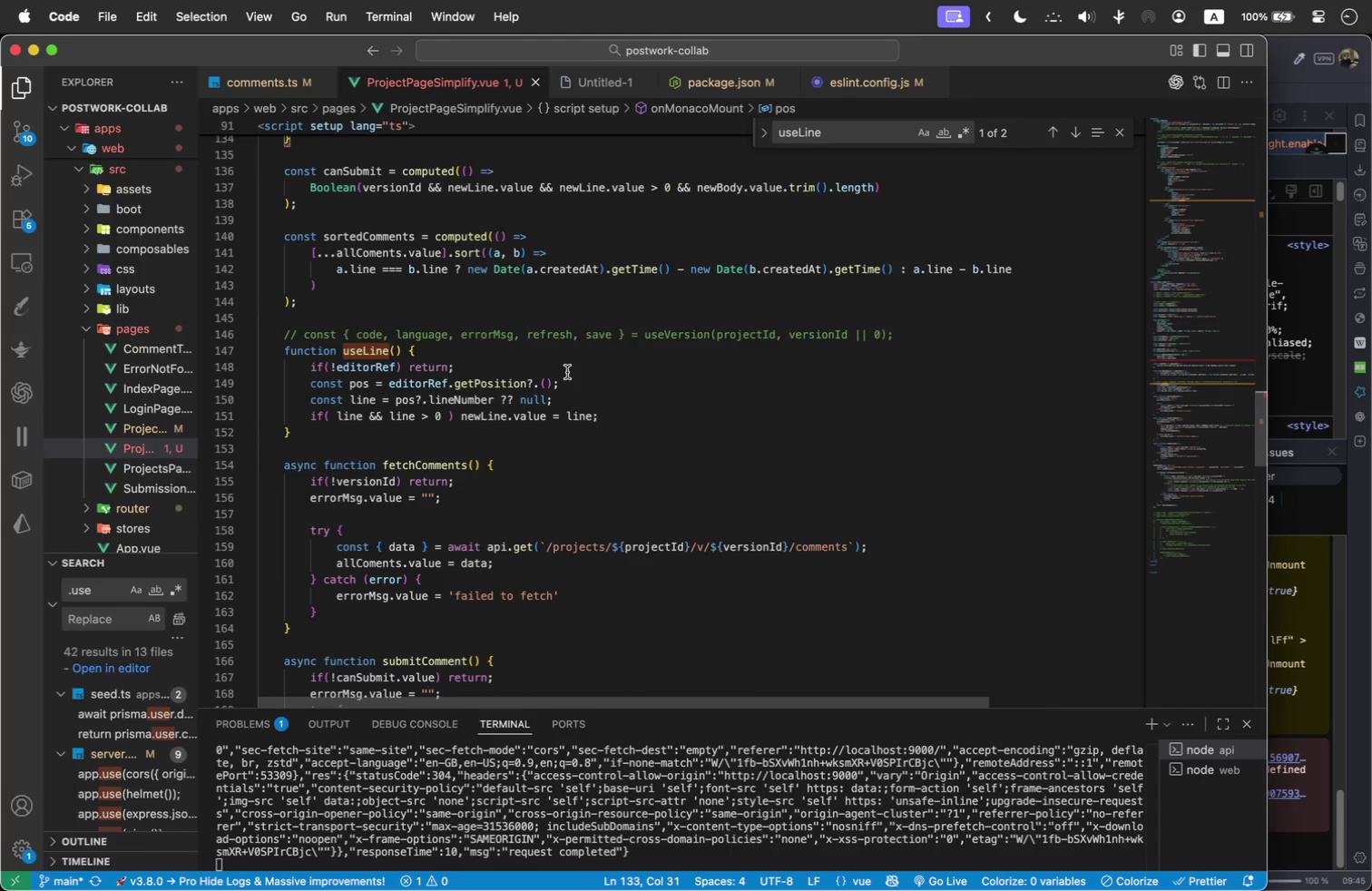 
left_click_drag(start_coordinate=[596, 397], to_coordinate=[242, 369])
 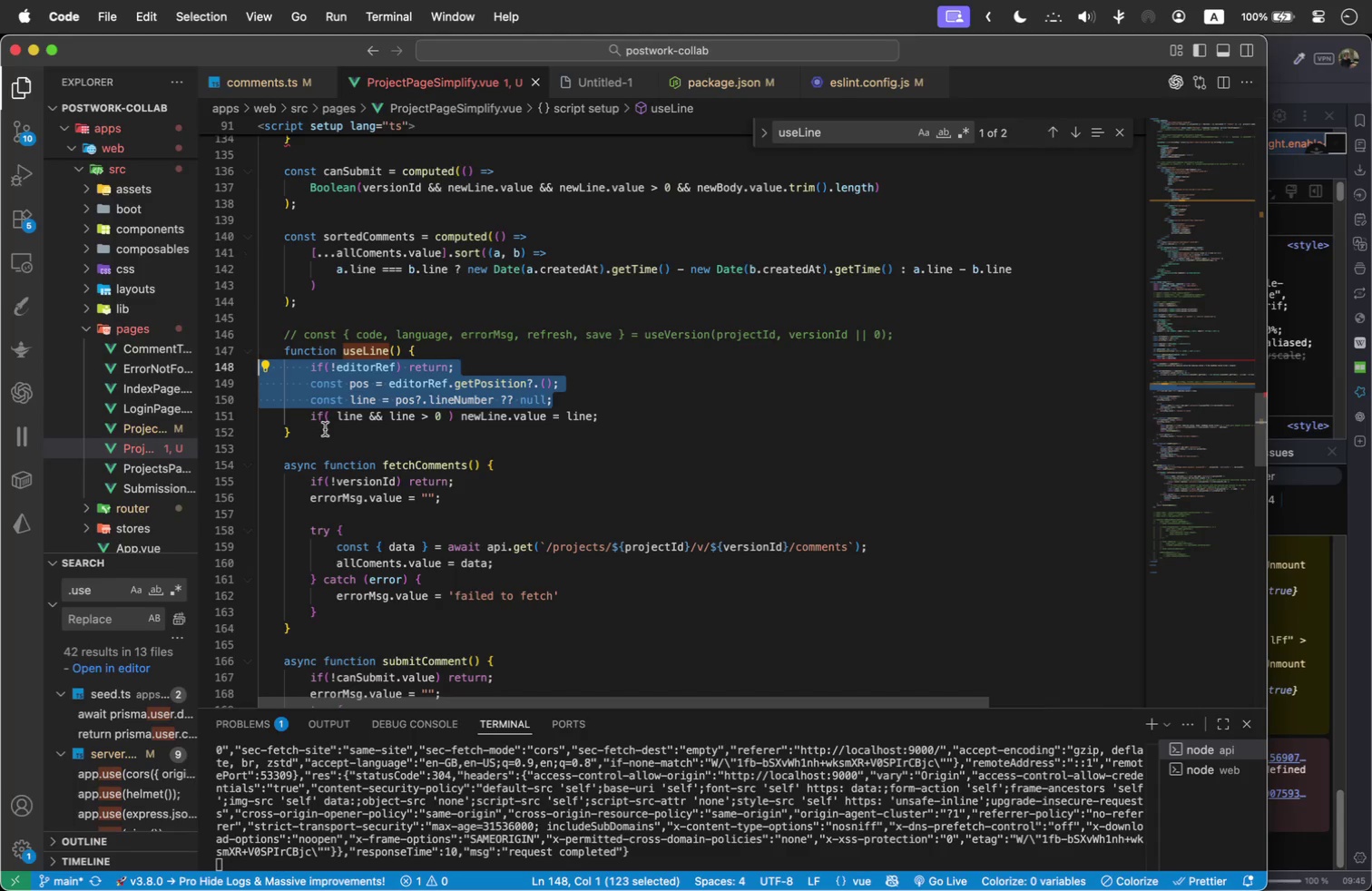 
left_click_drag(start_coordinate=[328, 432], to_coordinate=[191, 348])
 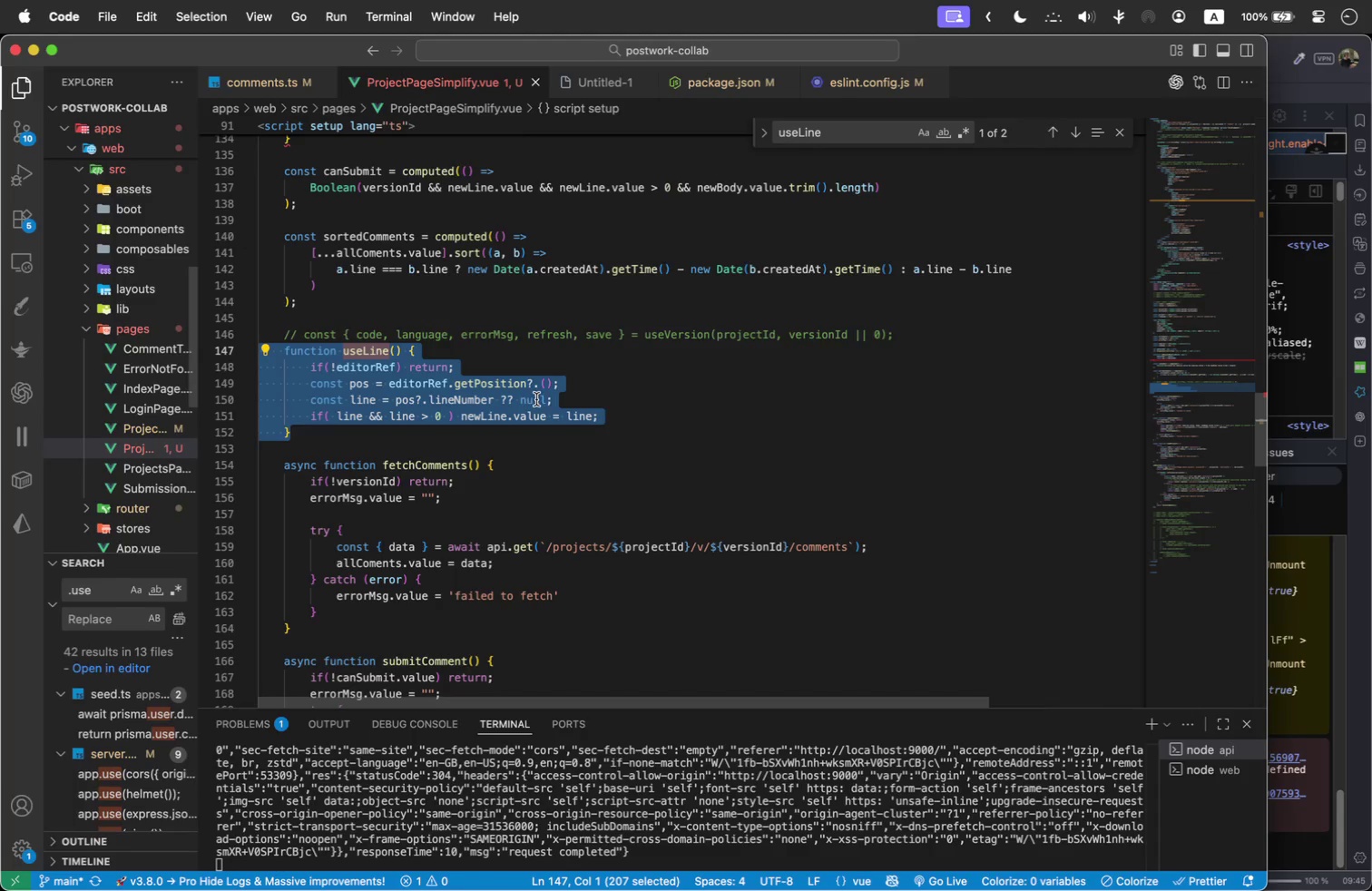 
left_click([534, 389])
 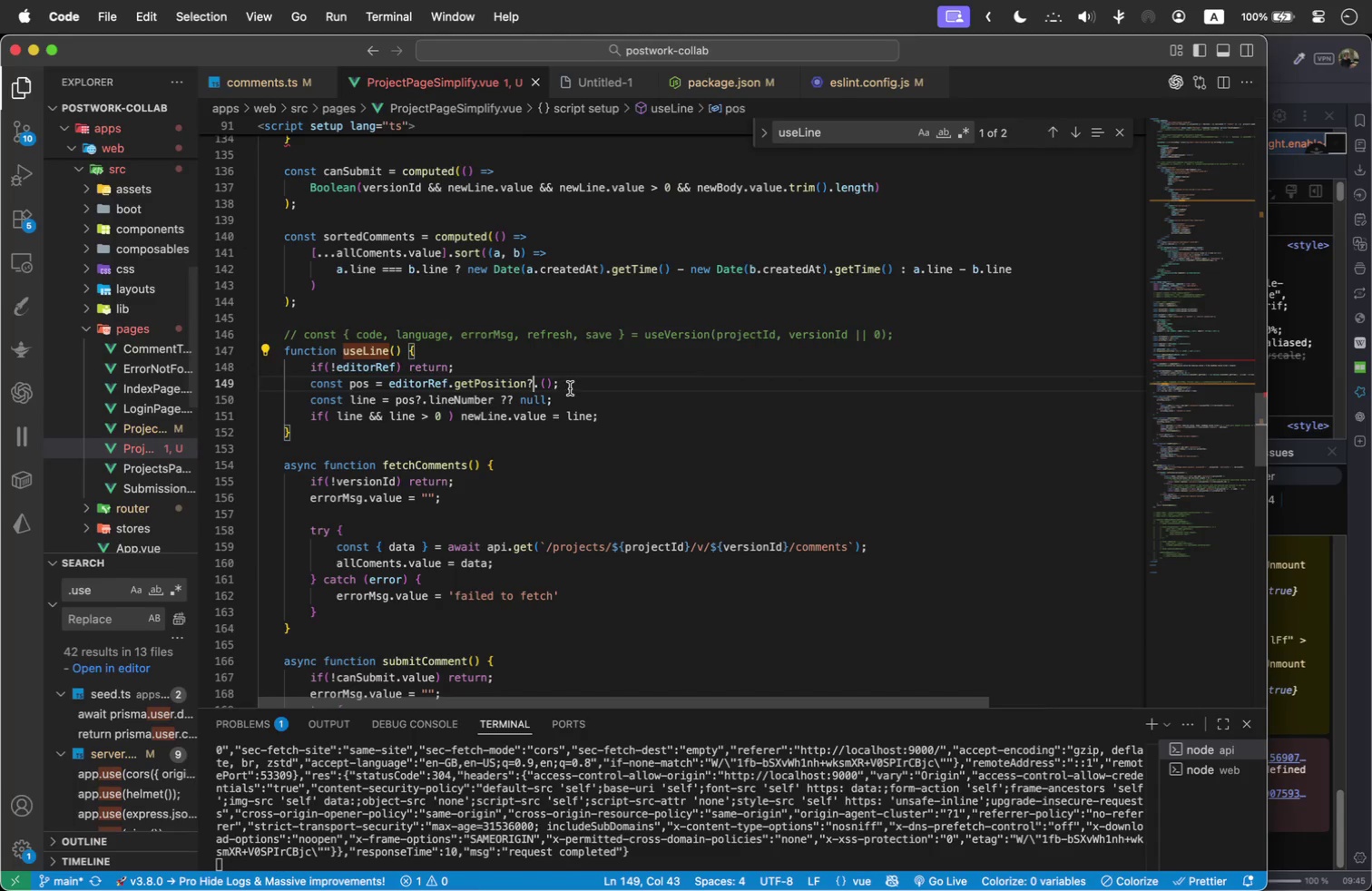 
left_click_drag(start_coordinate=[577, 386], to_coordinate=[188, 377])
 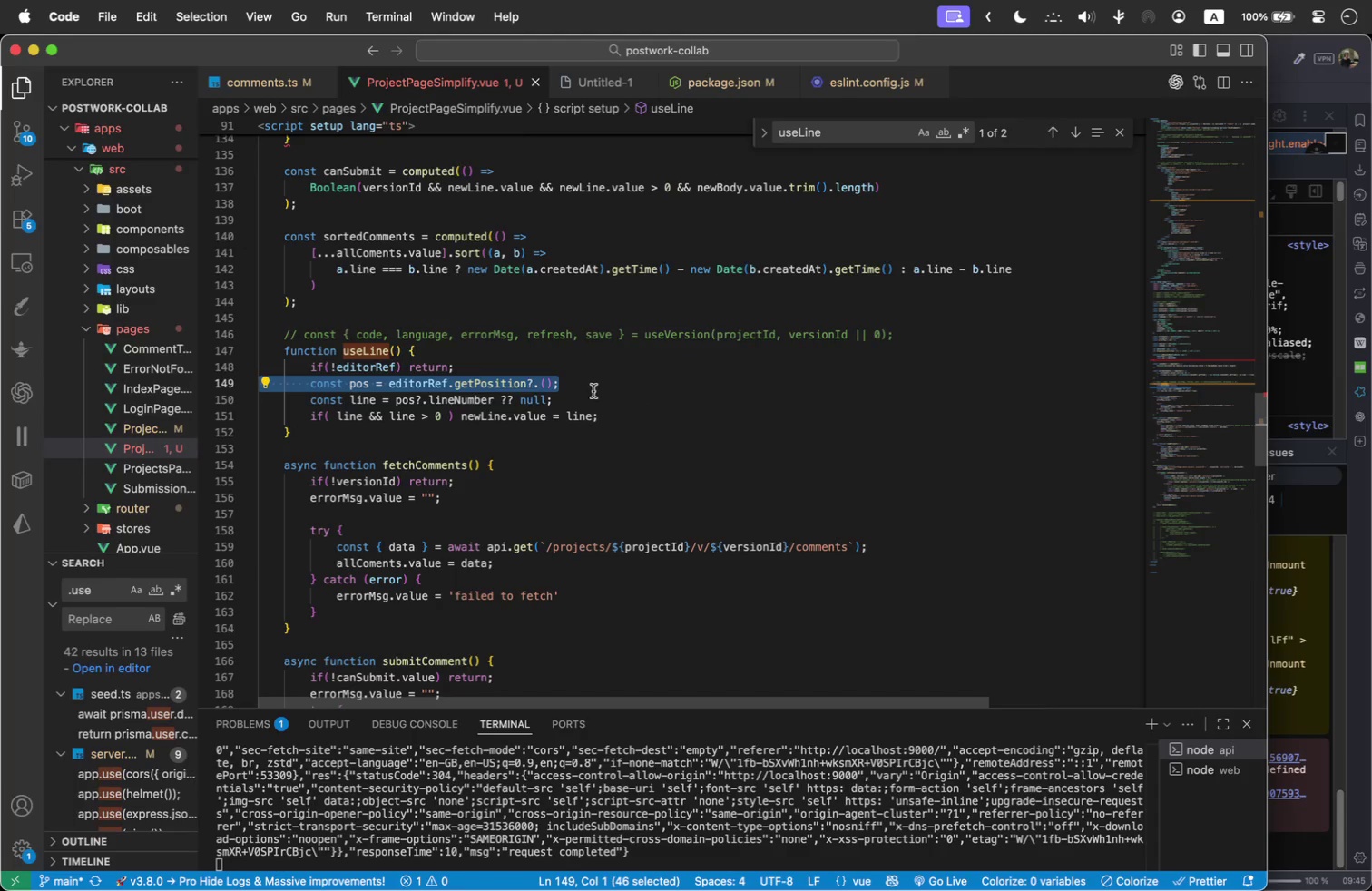 
left_click_drag(start_coordinate=[572, 400], to_coordinate=[237, 377])
 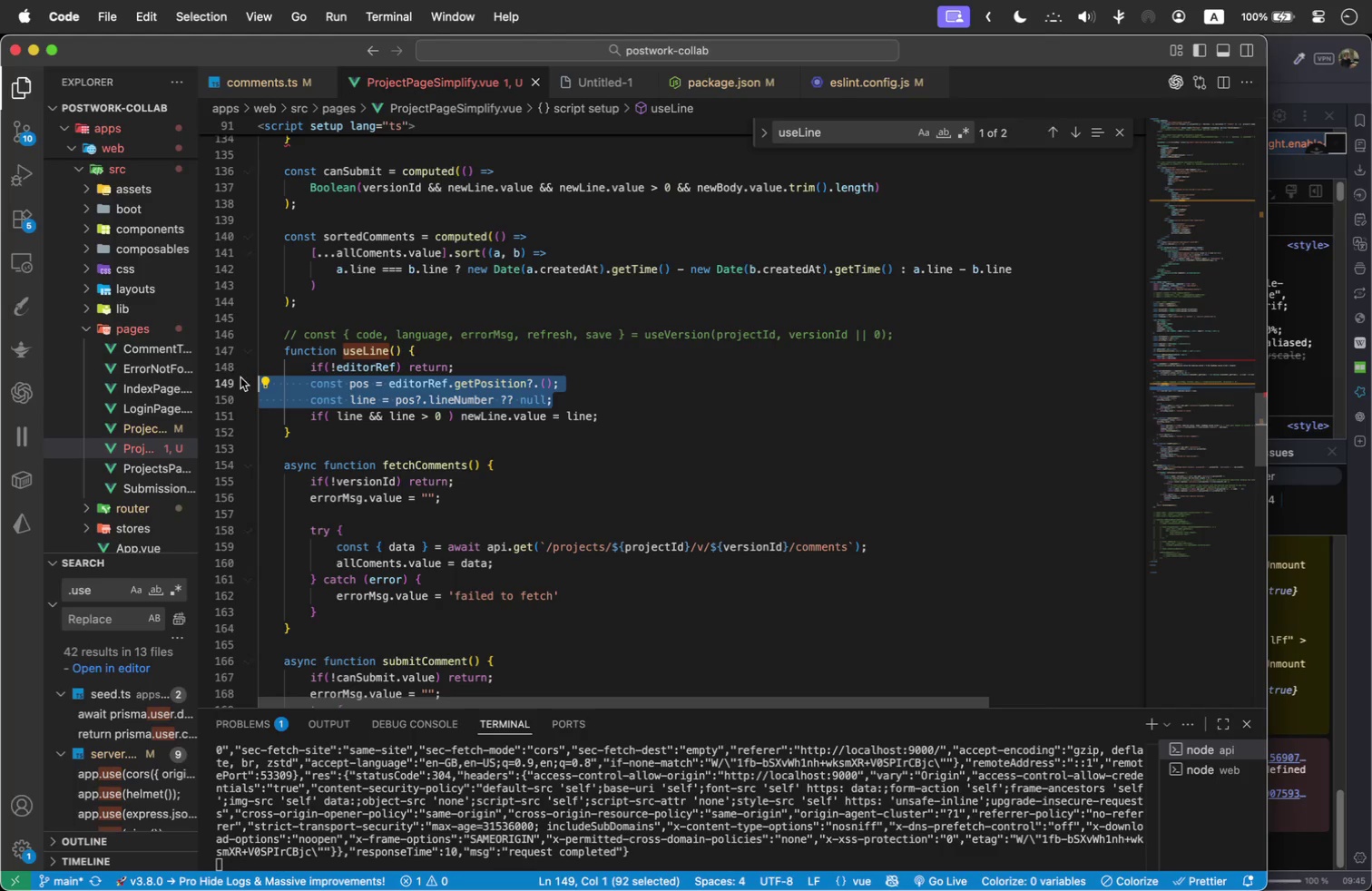 
key(Meta+C)
 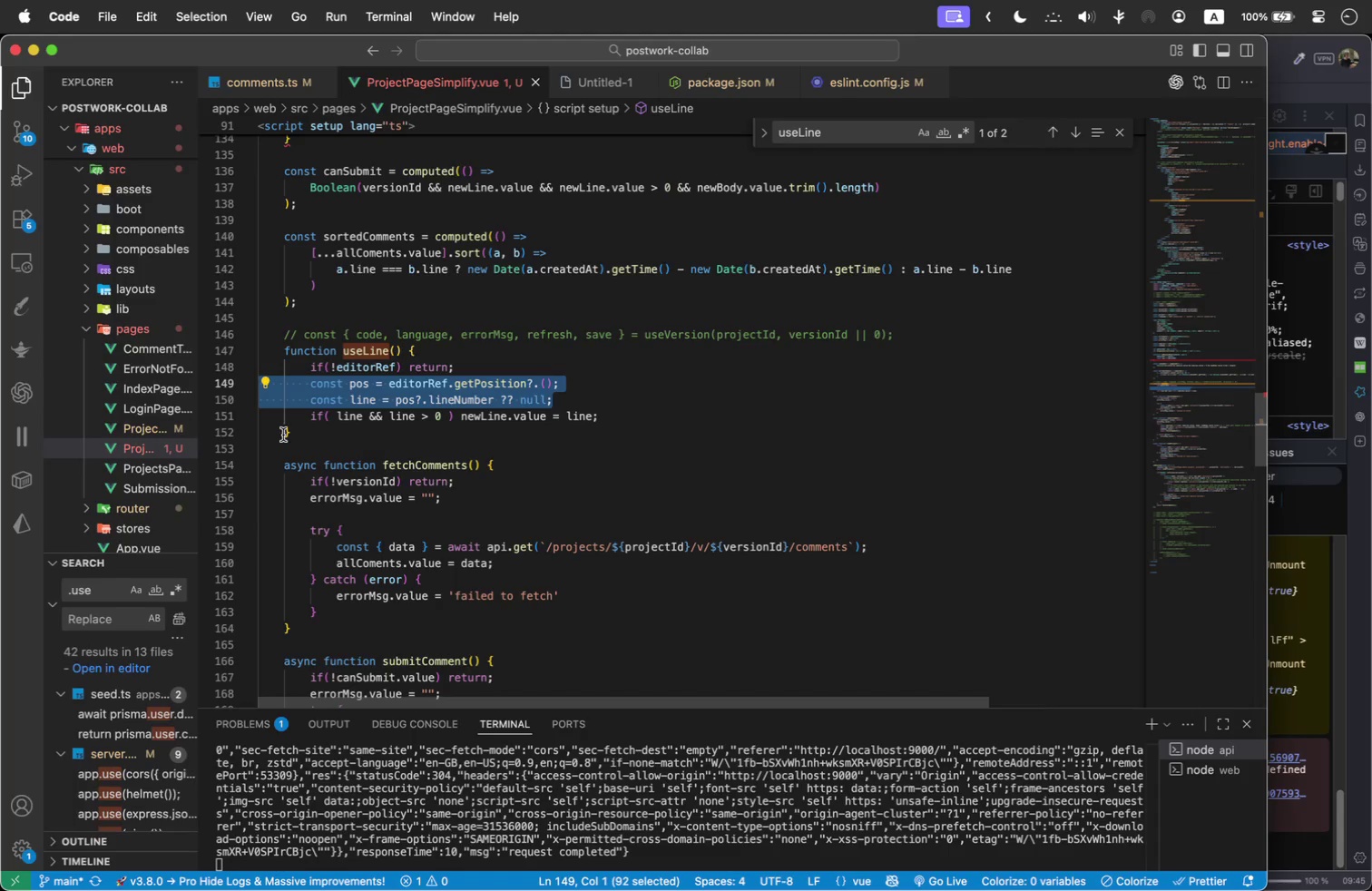 
left_click_drag(start_coordinate=[311, 432], to_coordinate=[229, 348])
 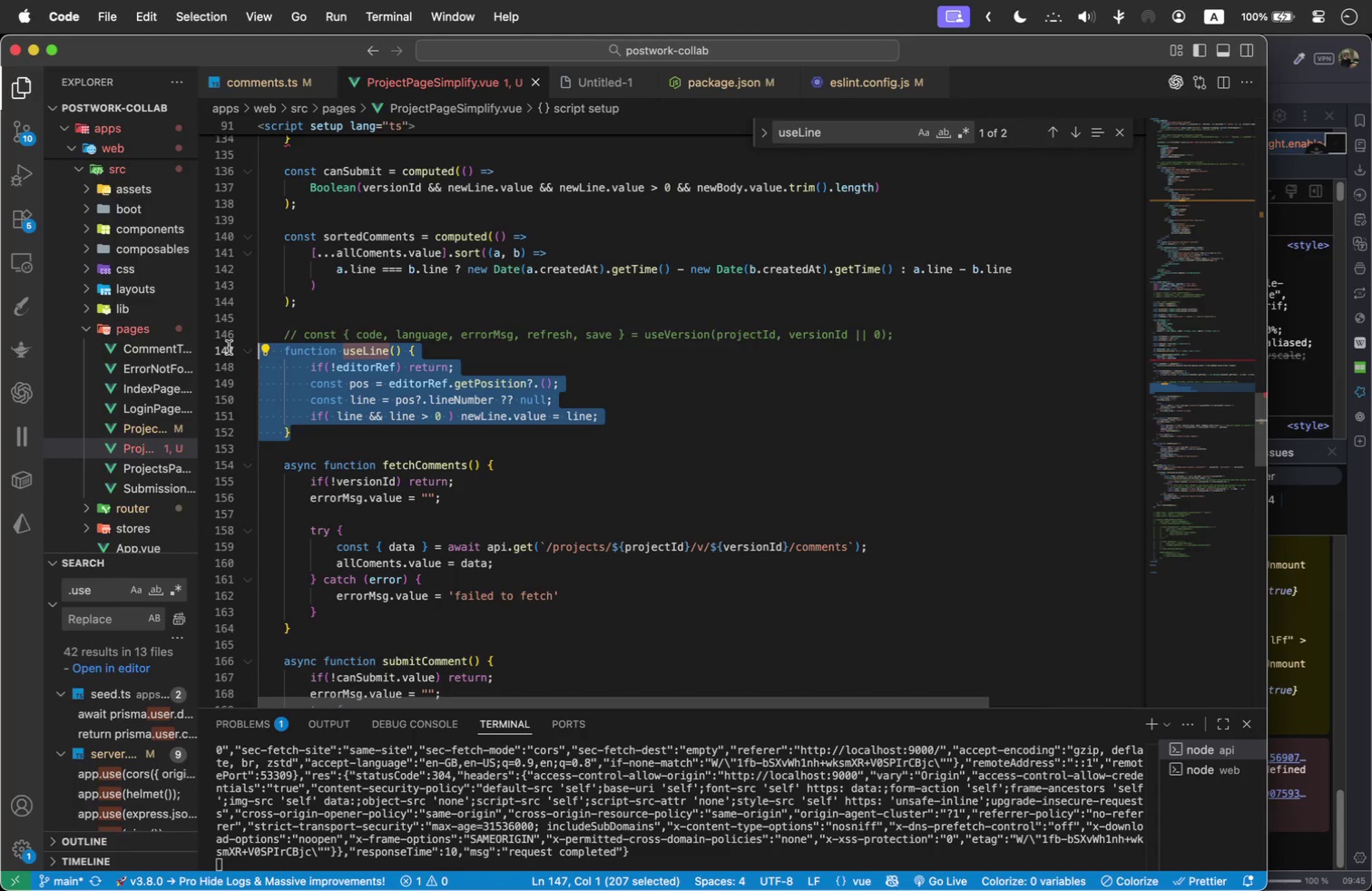 
key(Meta+Slash)
 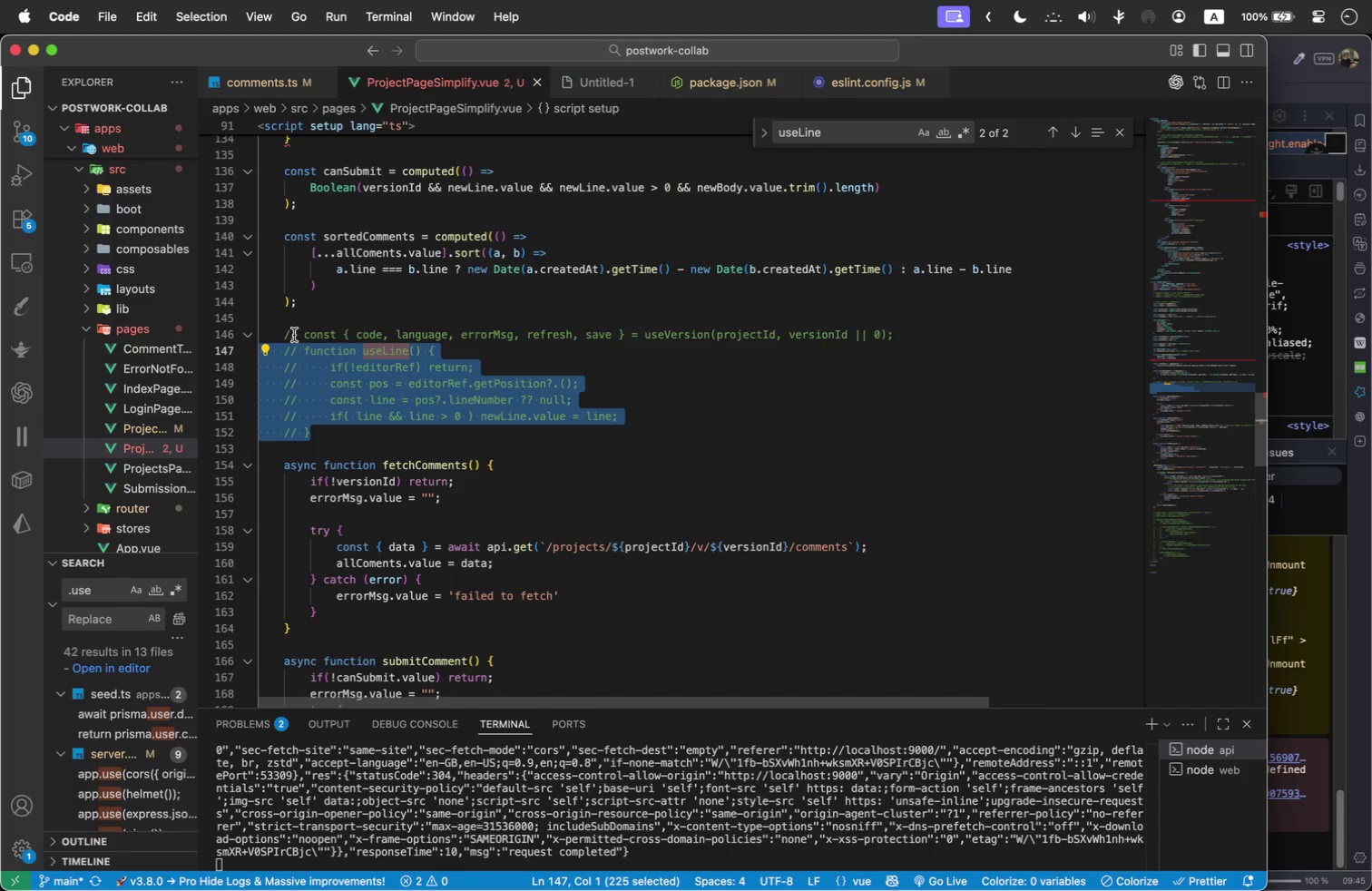 
scroll: coordinate [476, 405], scroll_direction: up, amount: 2.0
 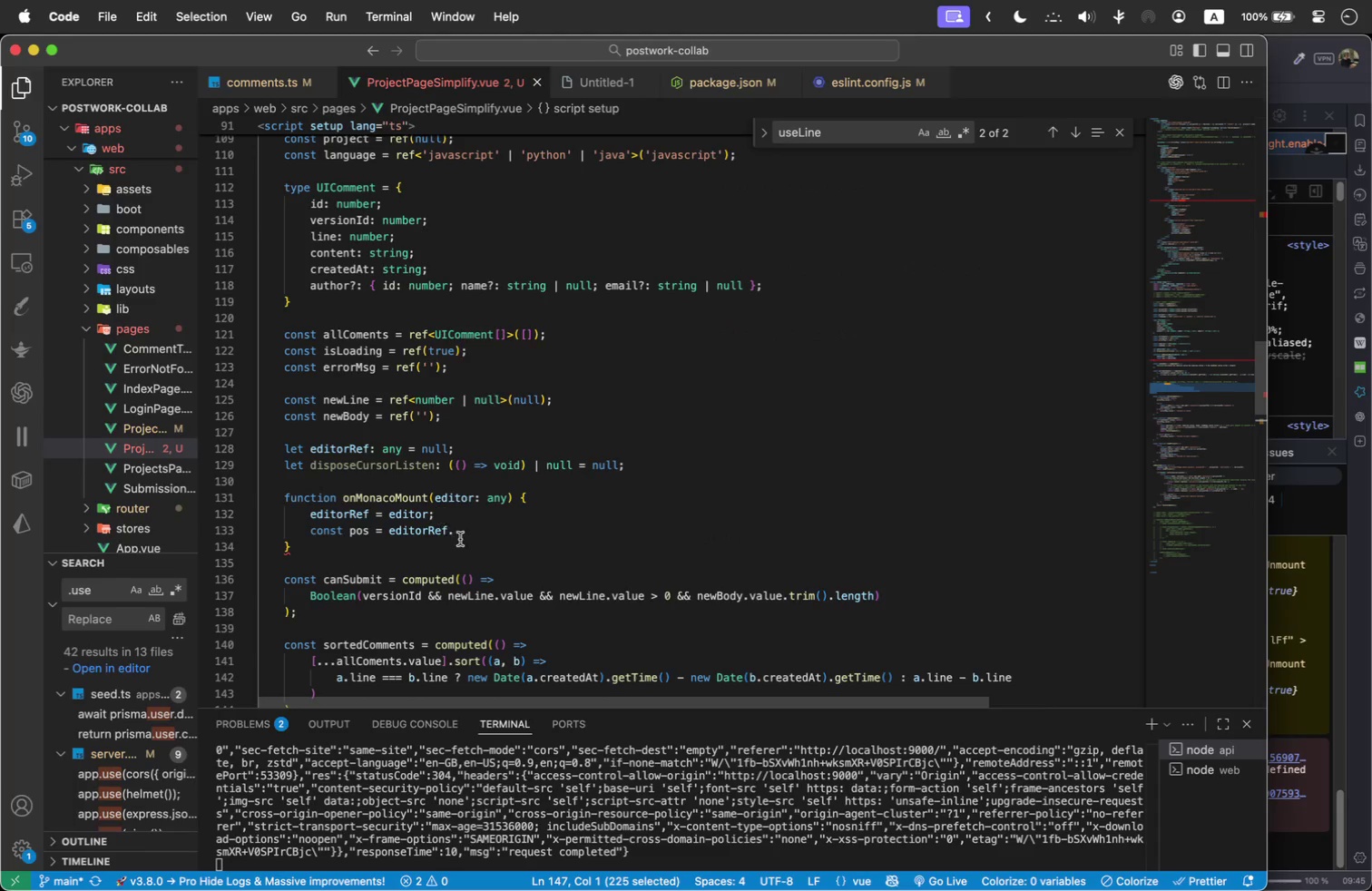 
left_click_drag(start_coordinate=[480, 531], to_coordinate=[306, 530])
 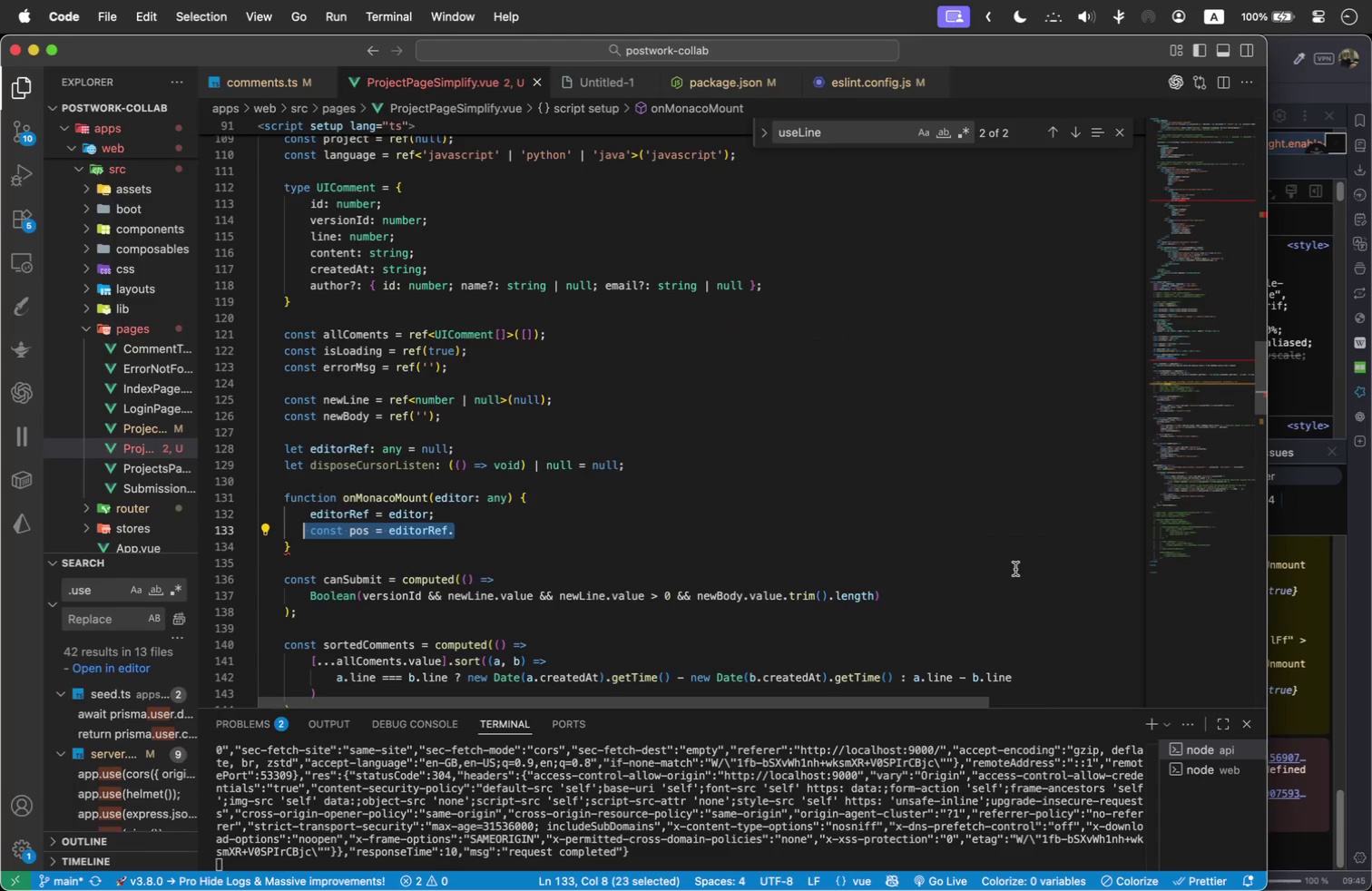 
key(Meta+V)
 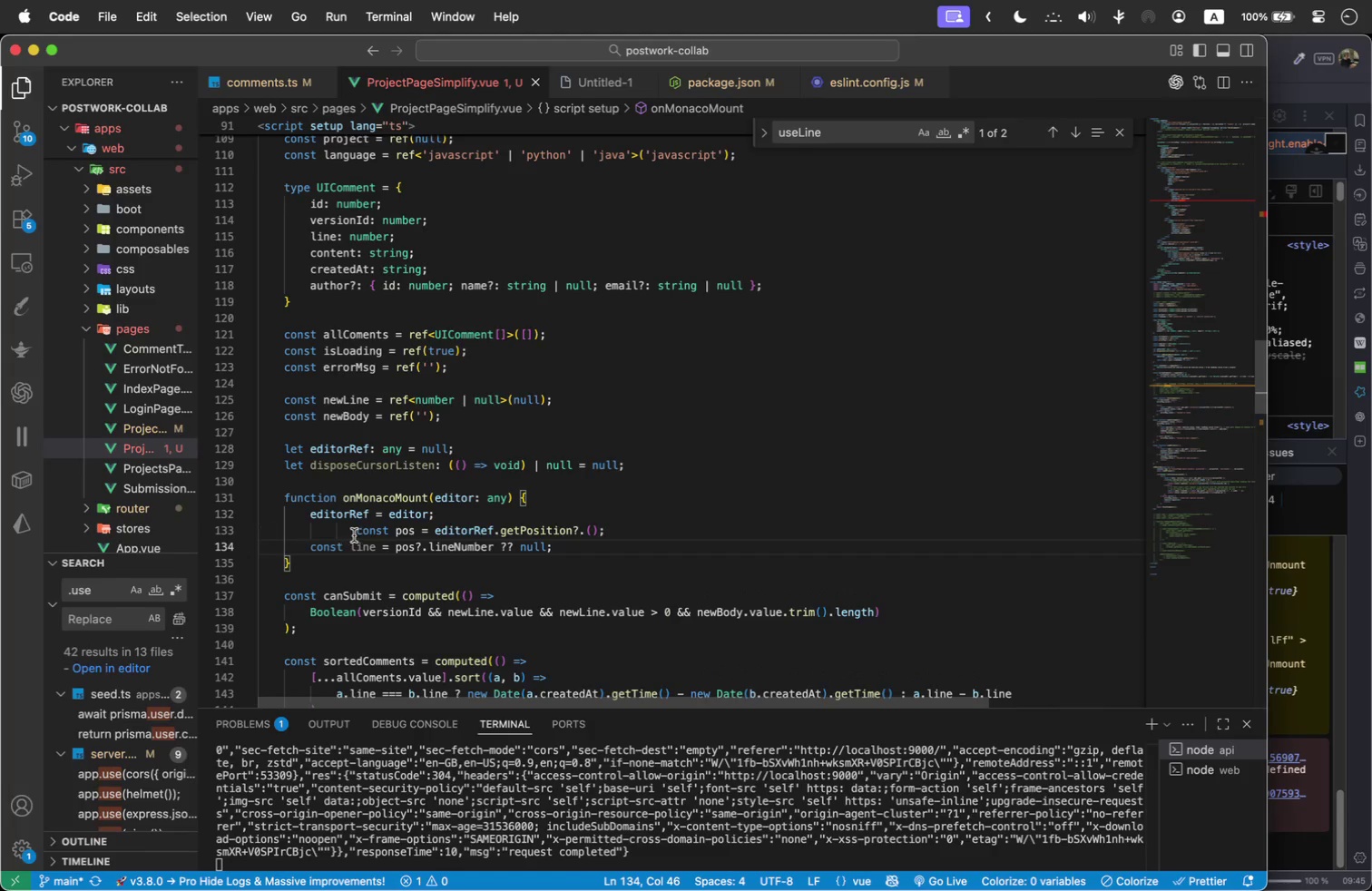 
left_click([355, 530])
 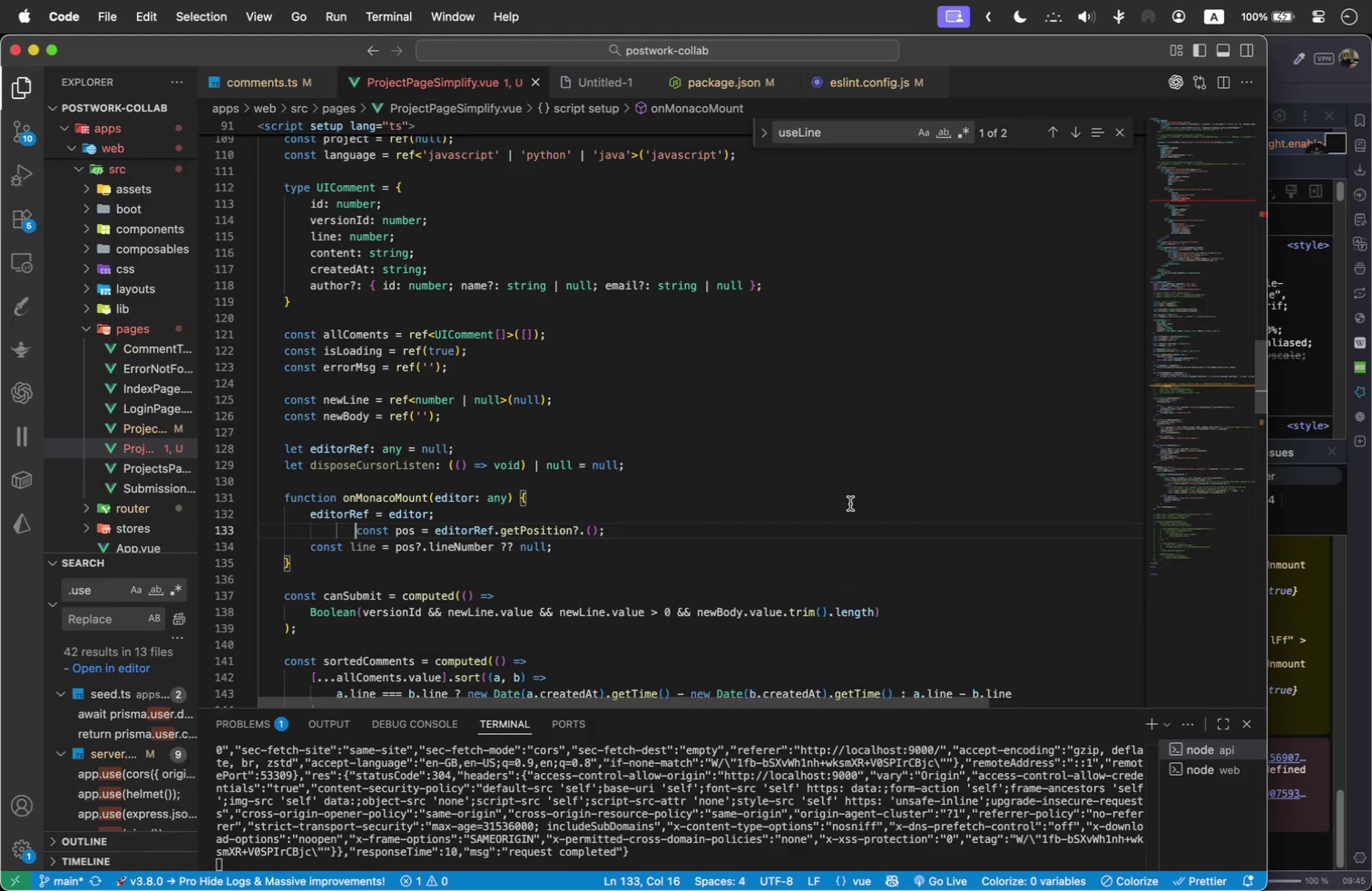 
key(Backspace)
 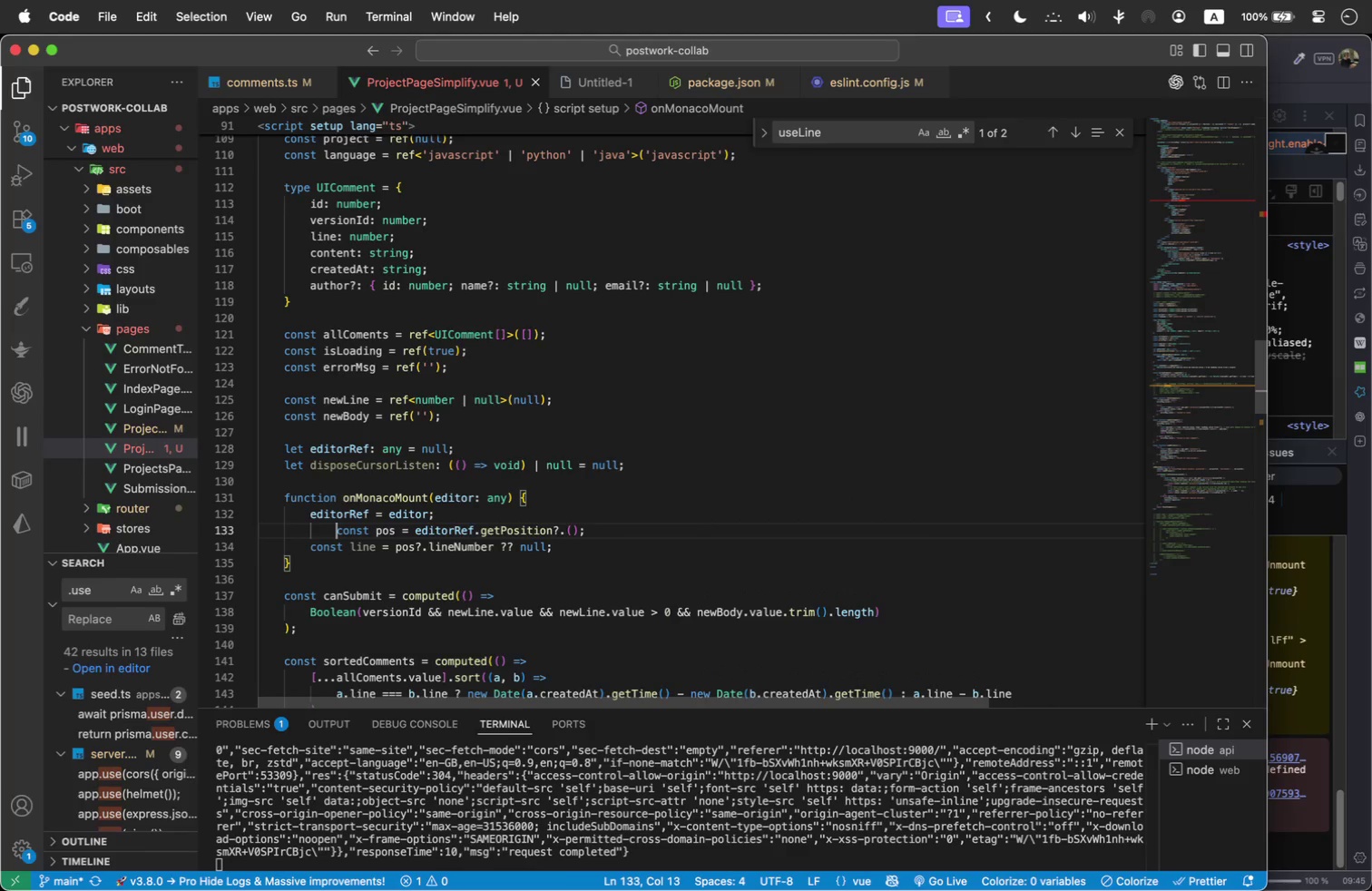 
key(Backspace)
 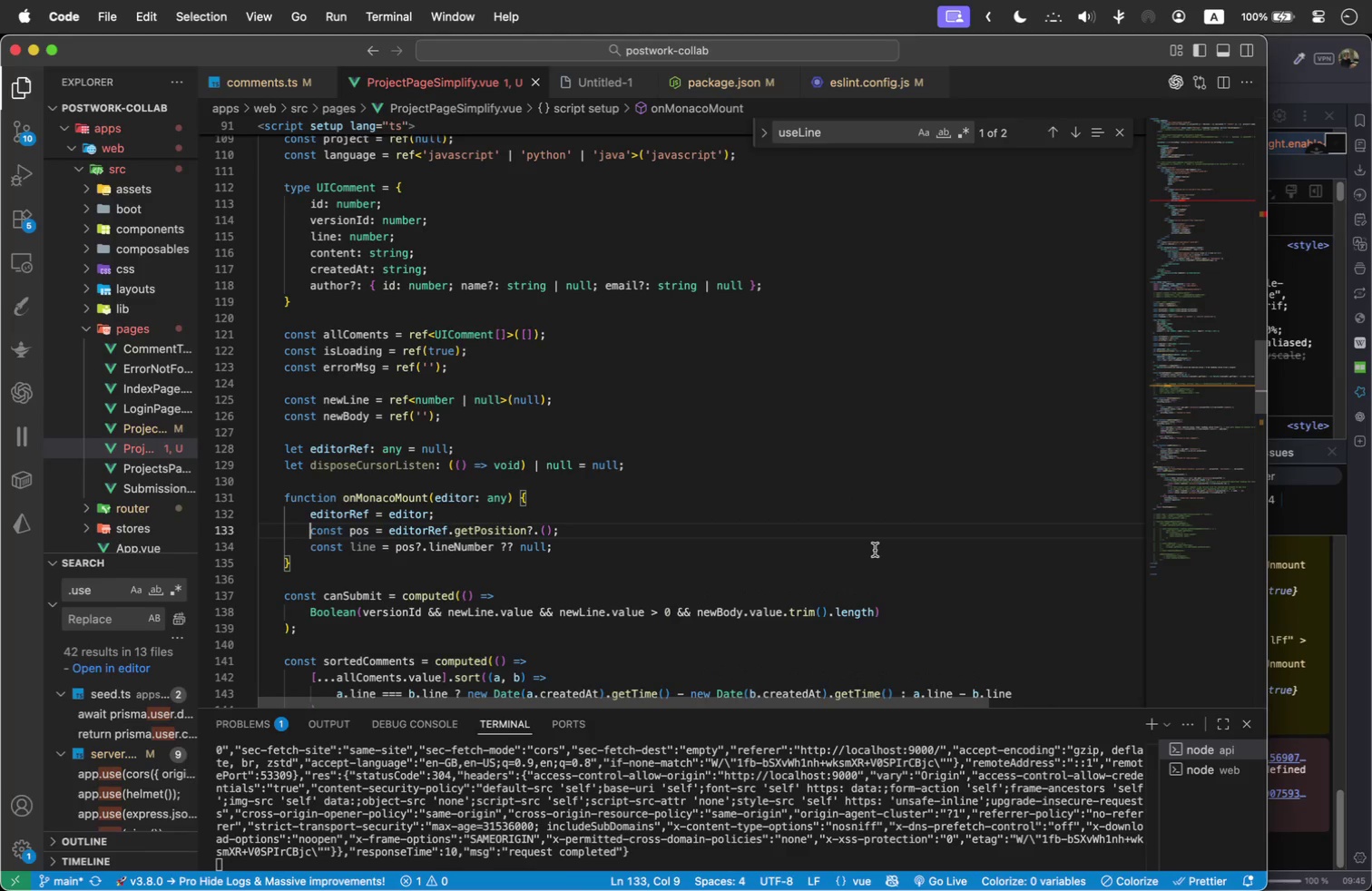 
left_click([581, 536])
 